 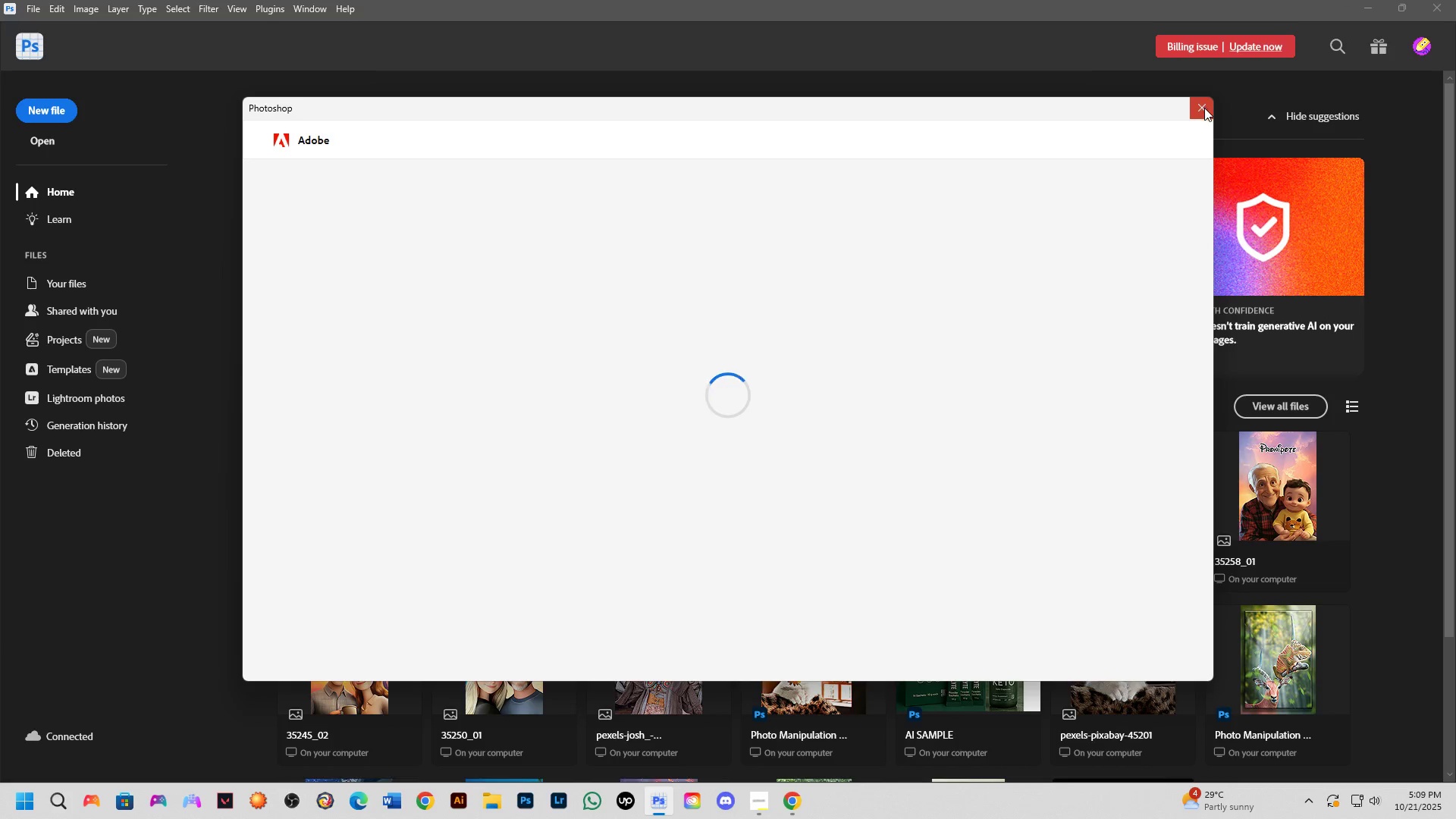 
key(Alt+Tab)
 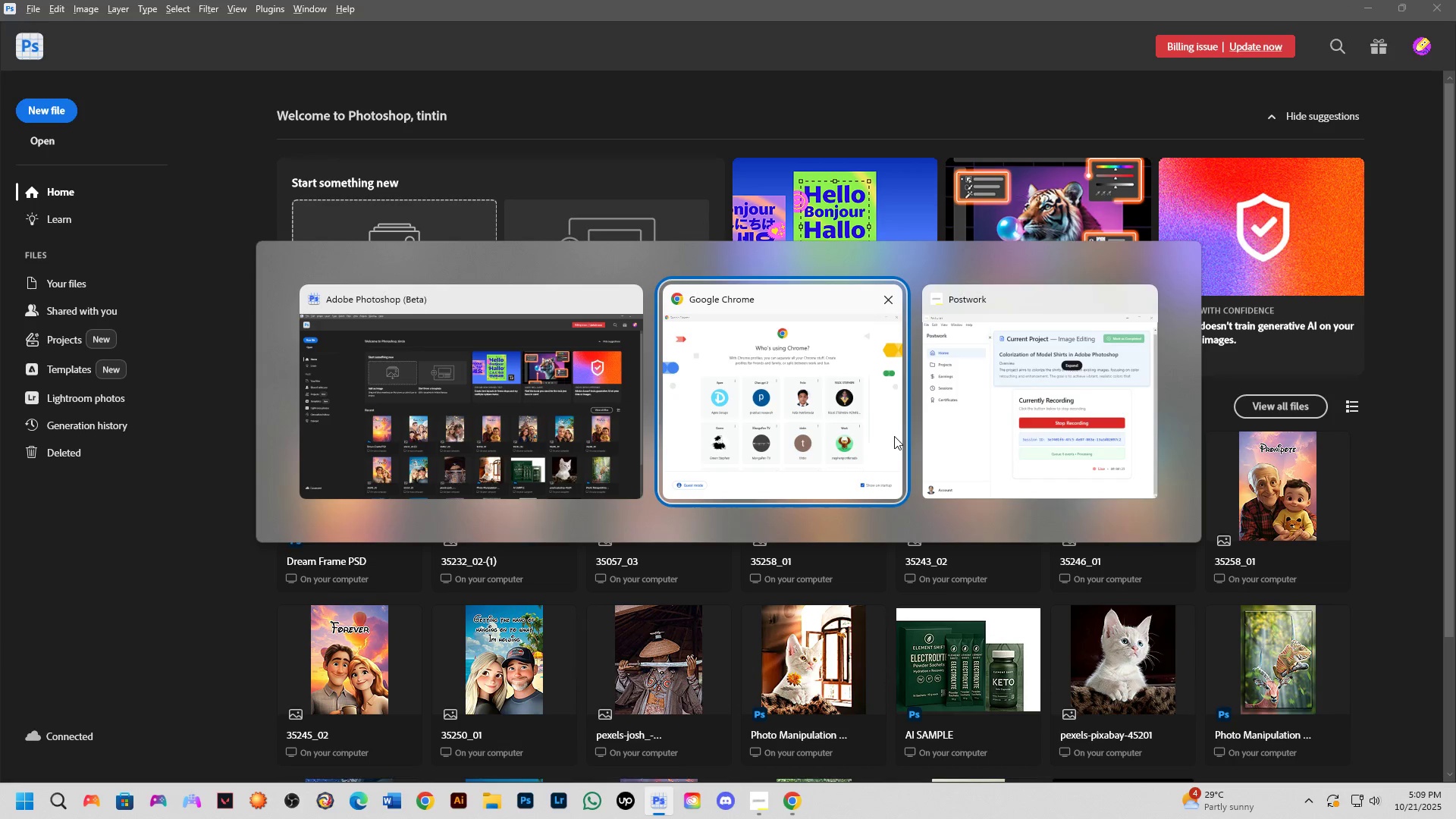 
left_click([856, 418])
 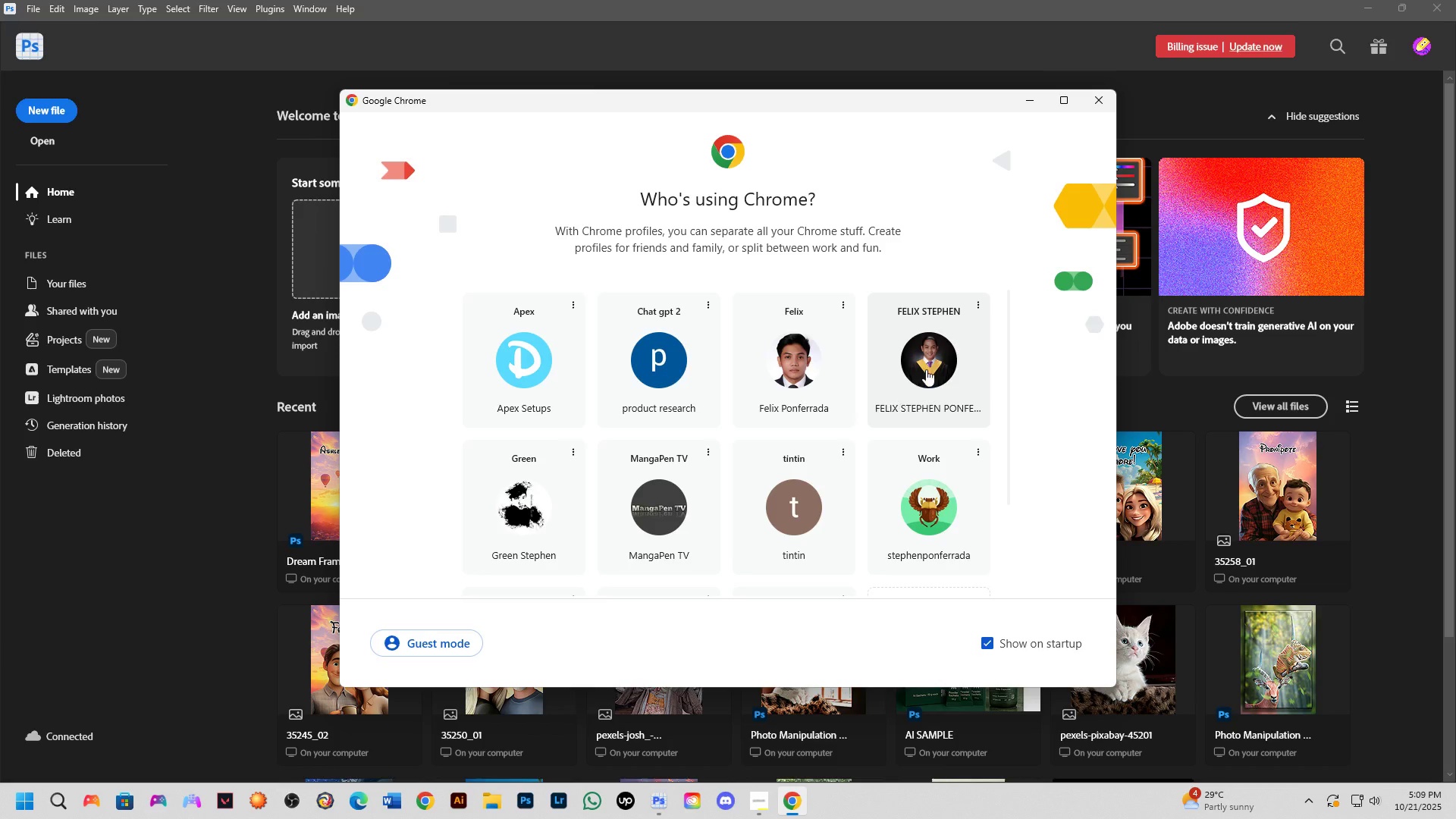 
left_click([926, 369])
 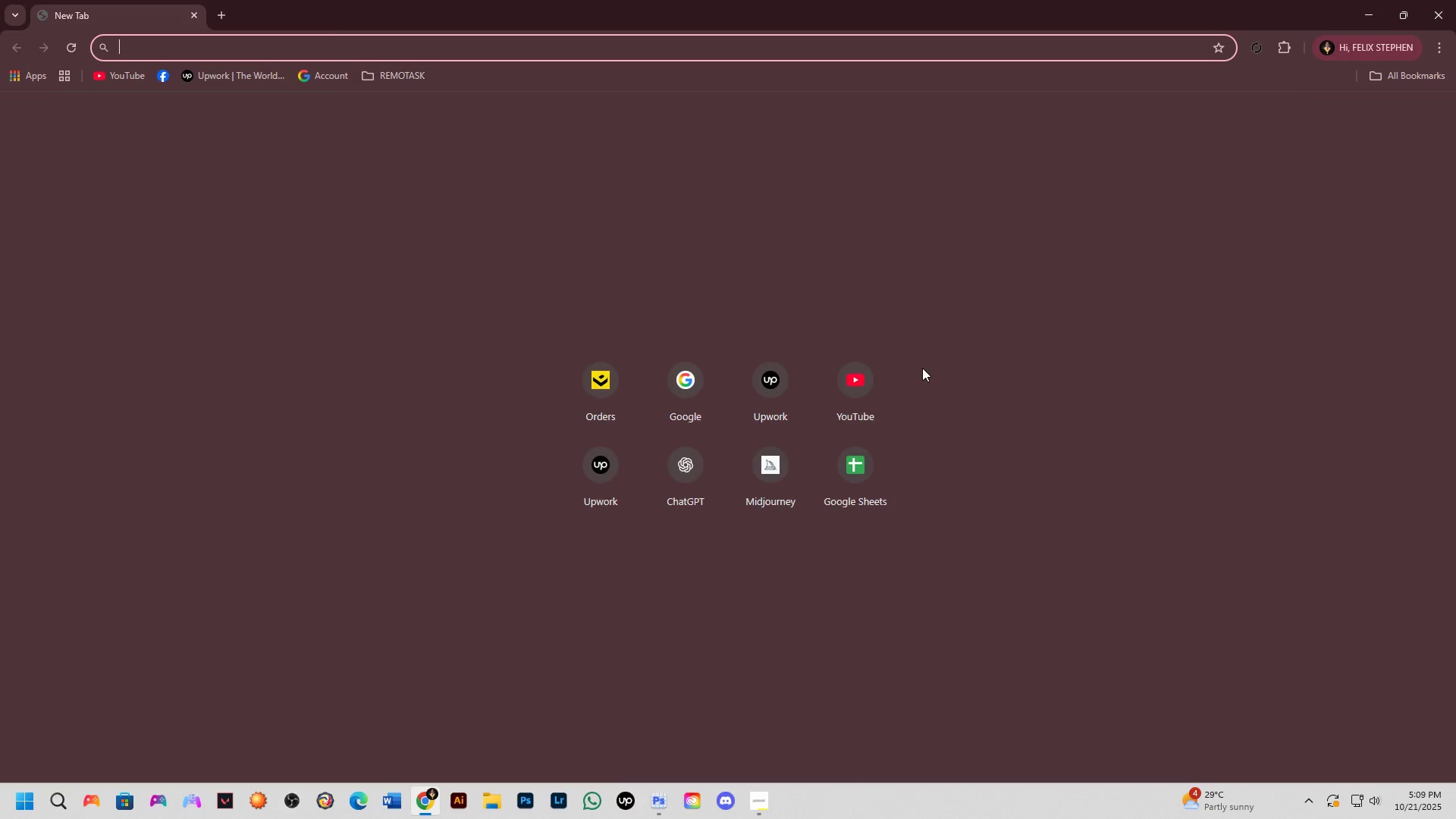 
type(pex)
 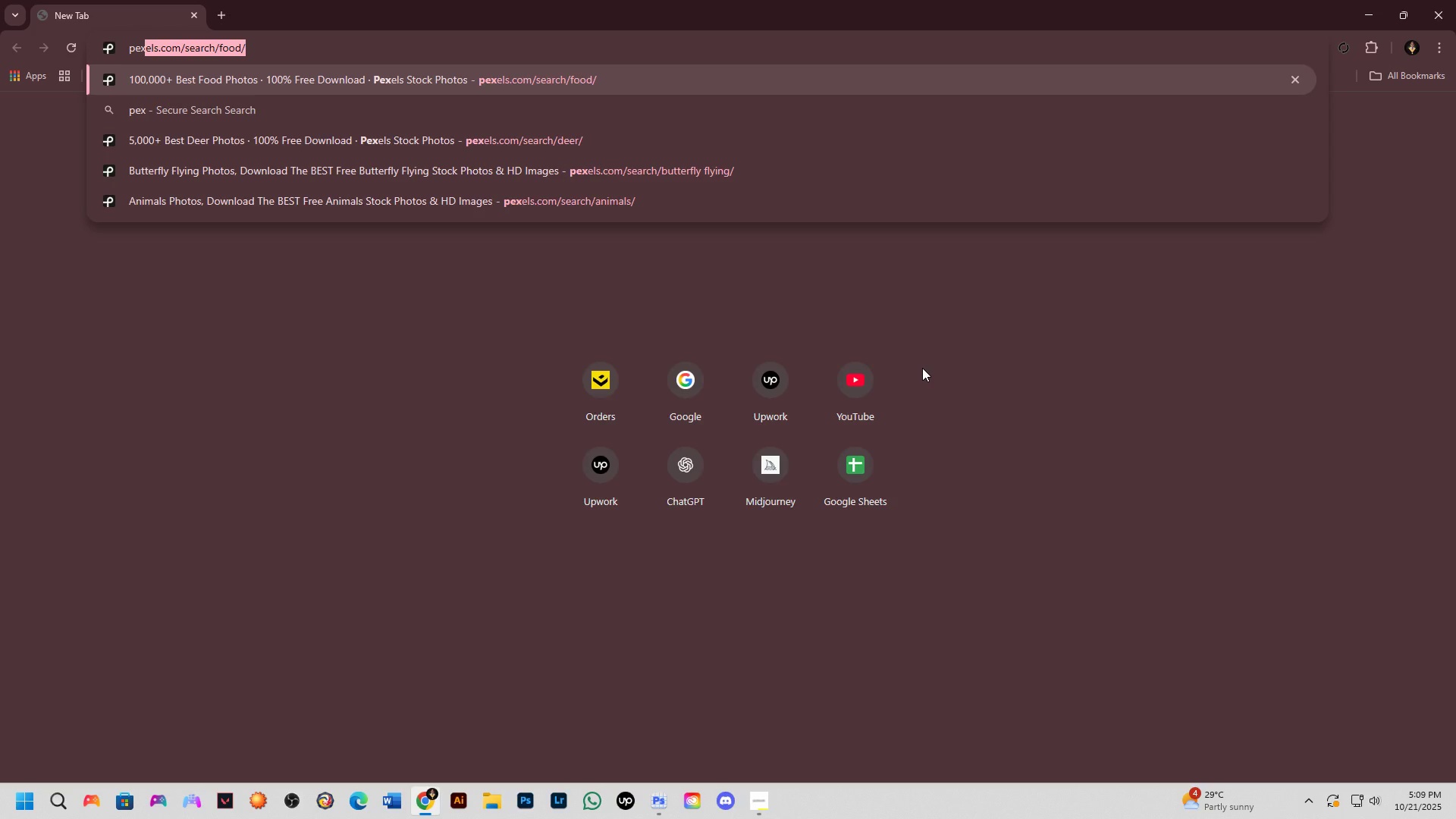 
key(Enter)
 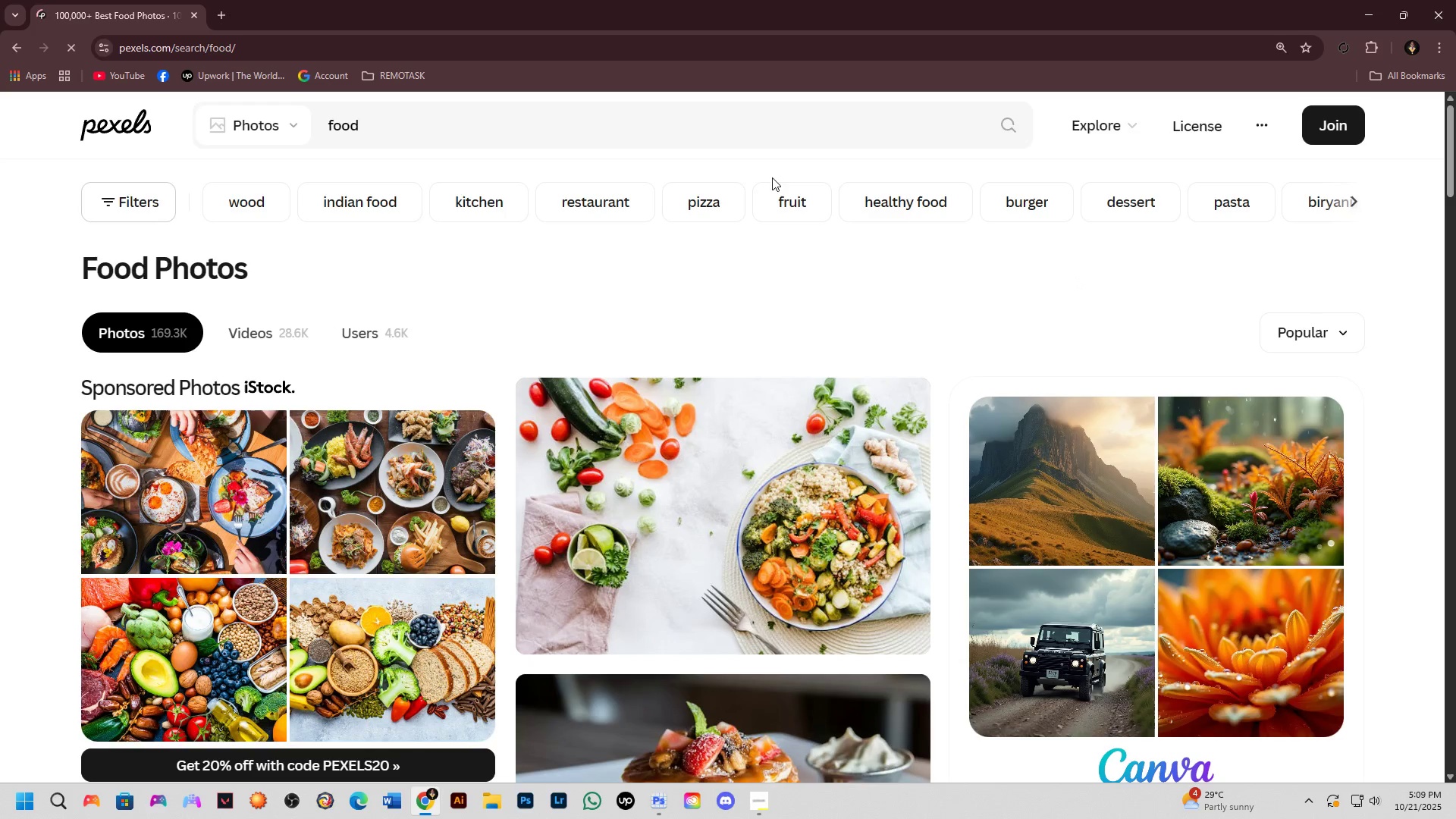 
key(Control+A)
 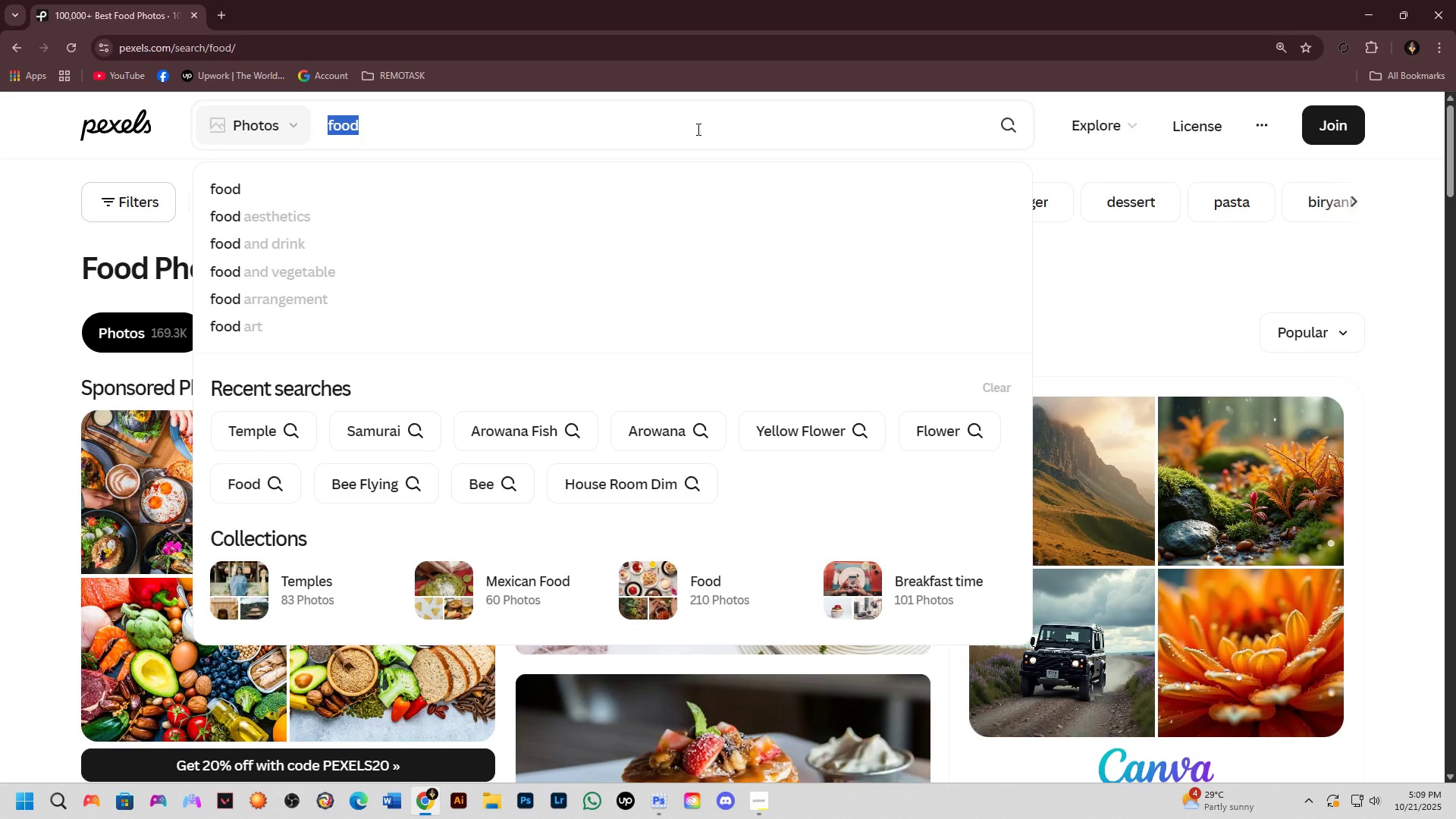 
type(pex)
key(Backspace)
key(Backspace)
key(Backspace)
key(Backspace)
type(models)
 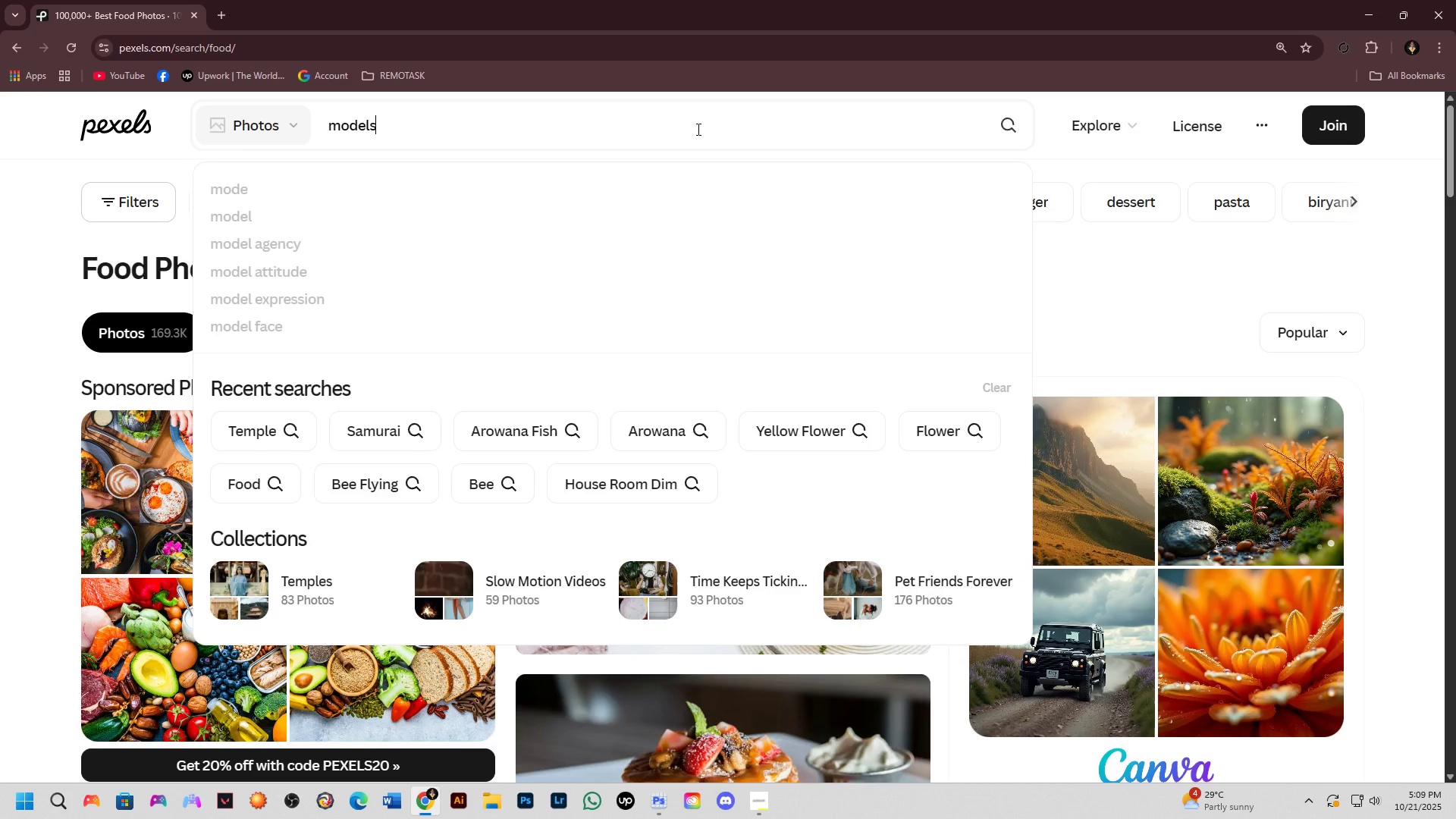 
key(Enter)
 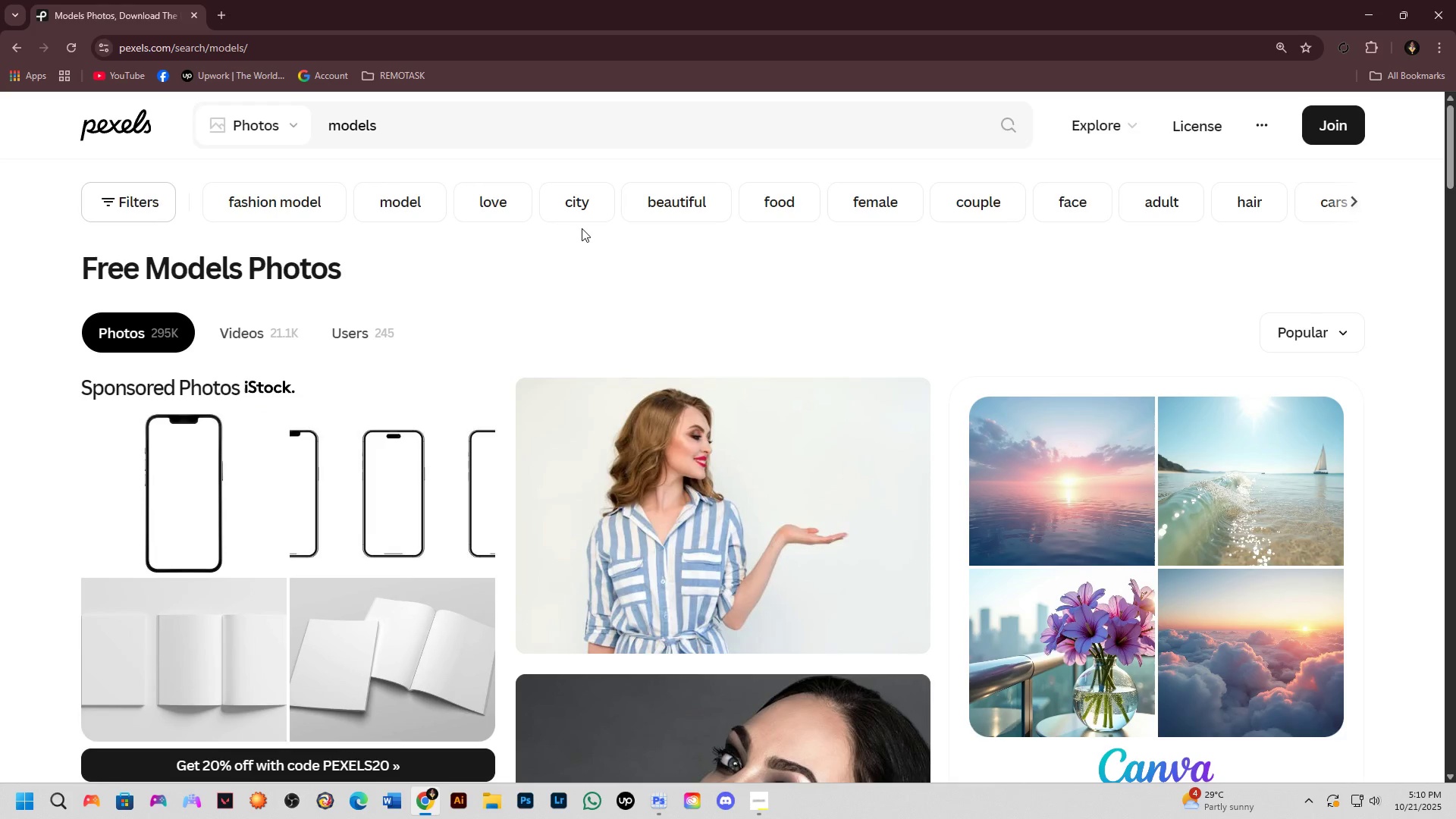 
scroll: coordinate [414, 425], scroll_direction: down, amount: 4.0
 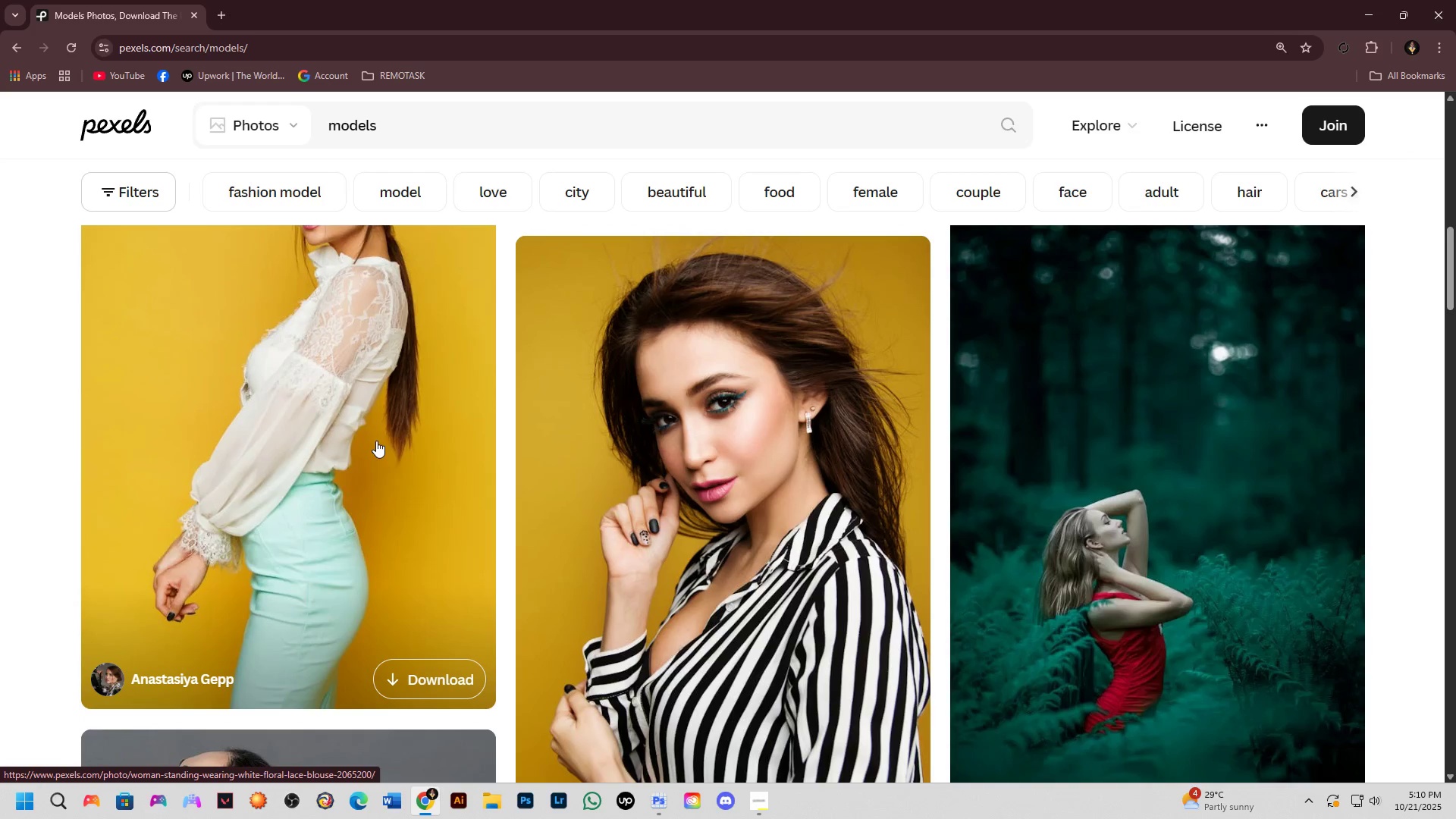 
scroll: coordinate [385, 453], scroll_direction: up, amount: 2.0
 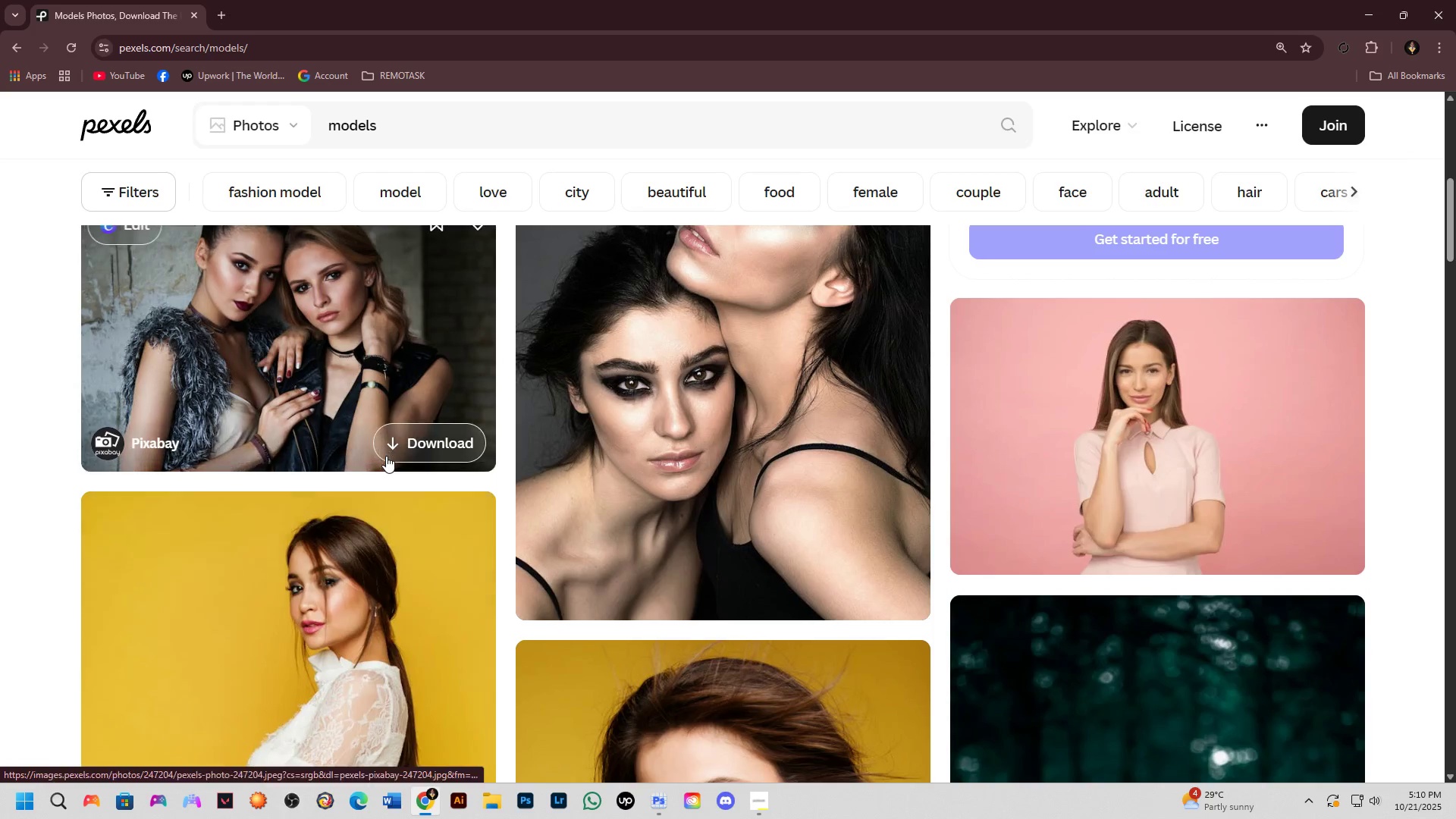 
scroll: coordinate [386, 456], scroll_direction: down, amount: 5.0
 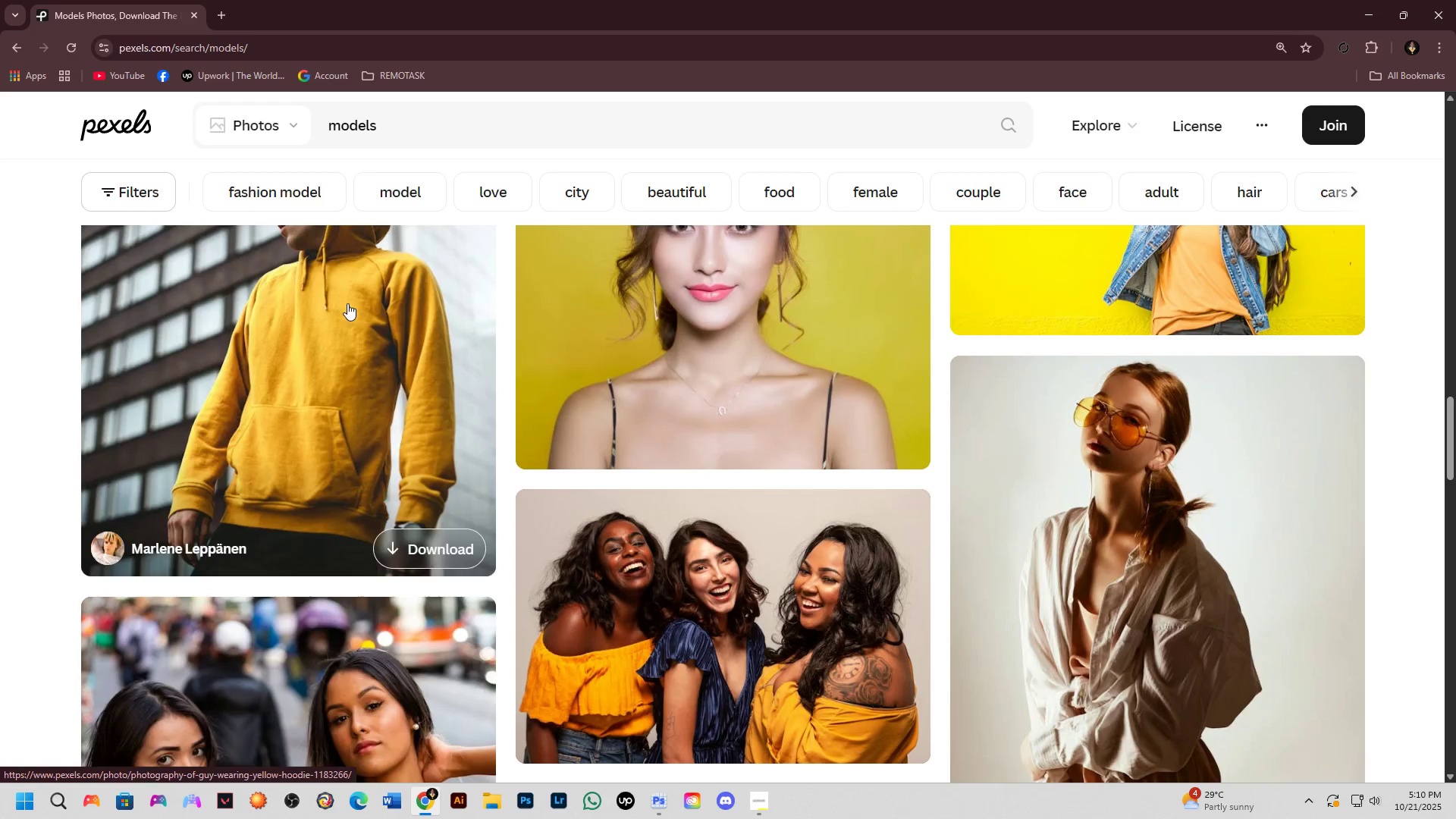 
left_click([410, 123])
 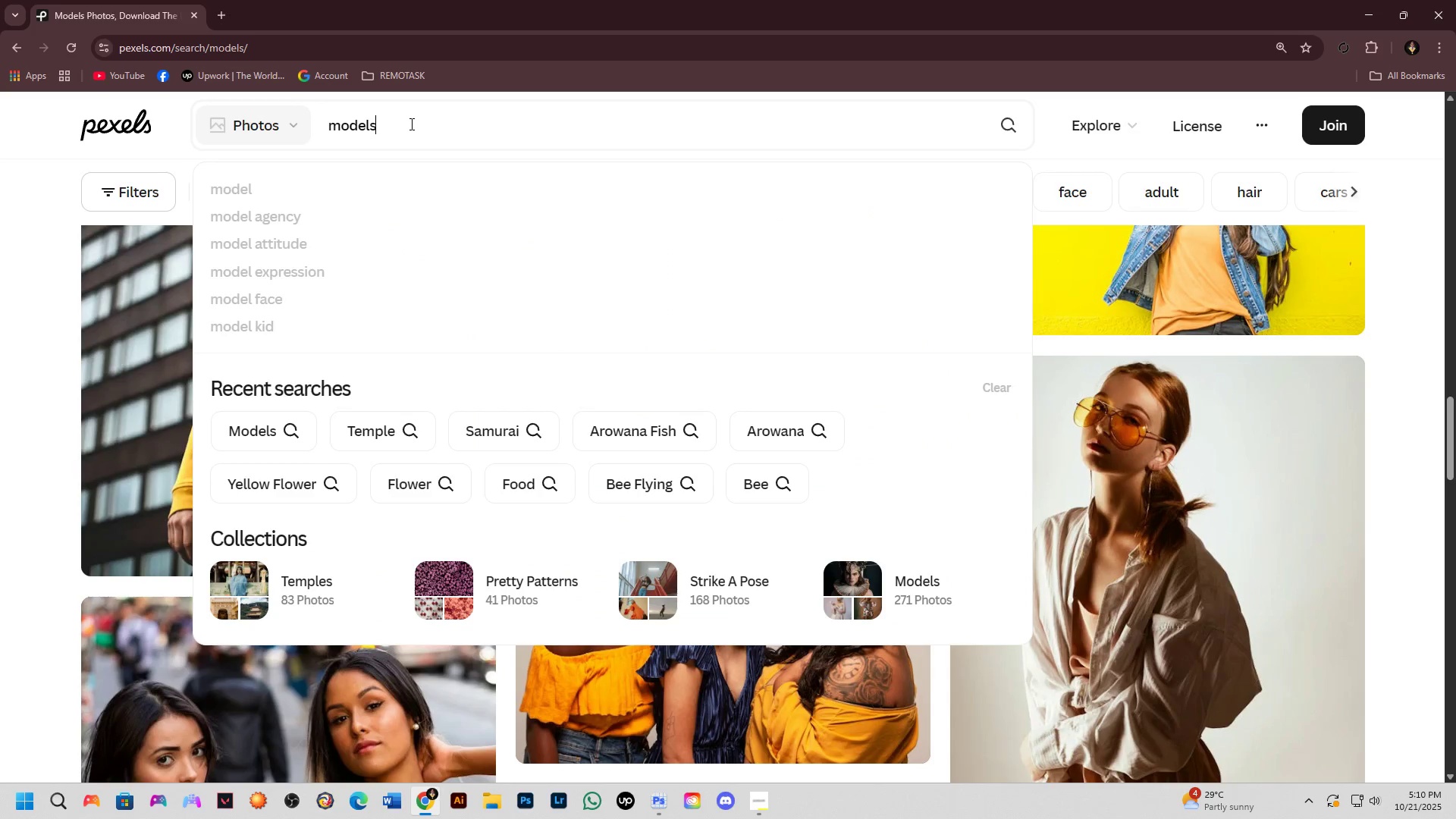 
type( group)
 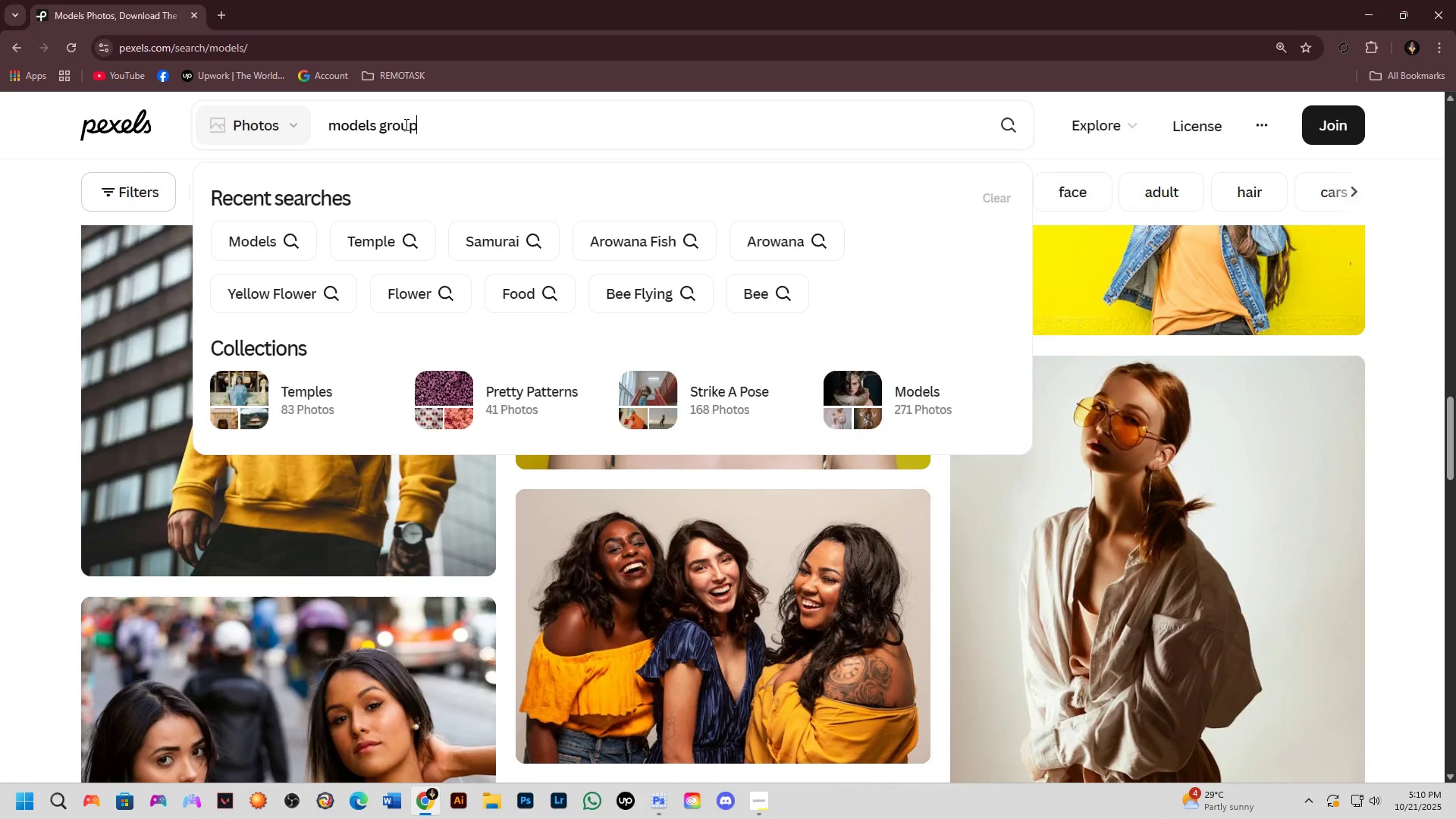 
key(Enter)
 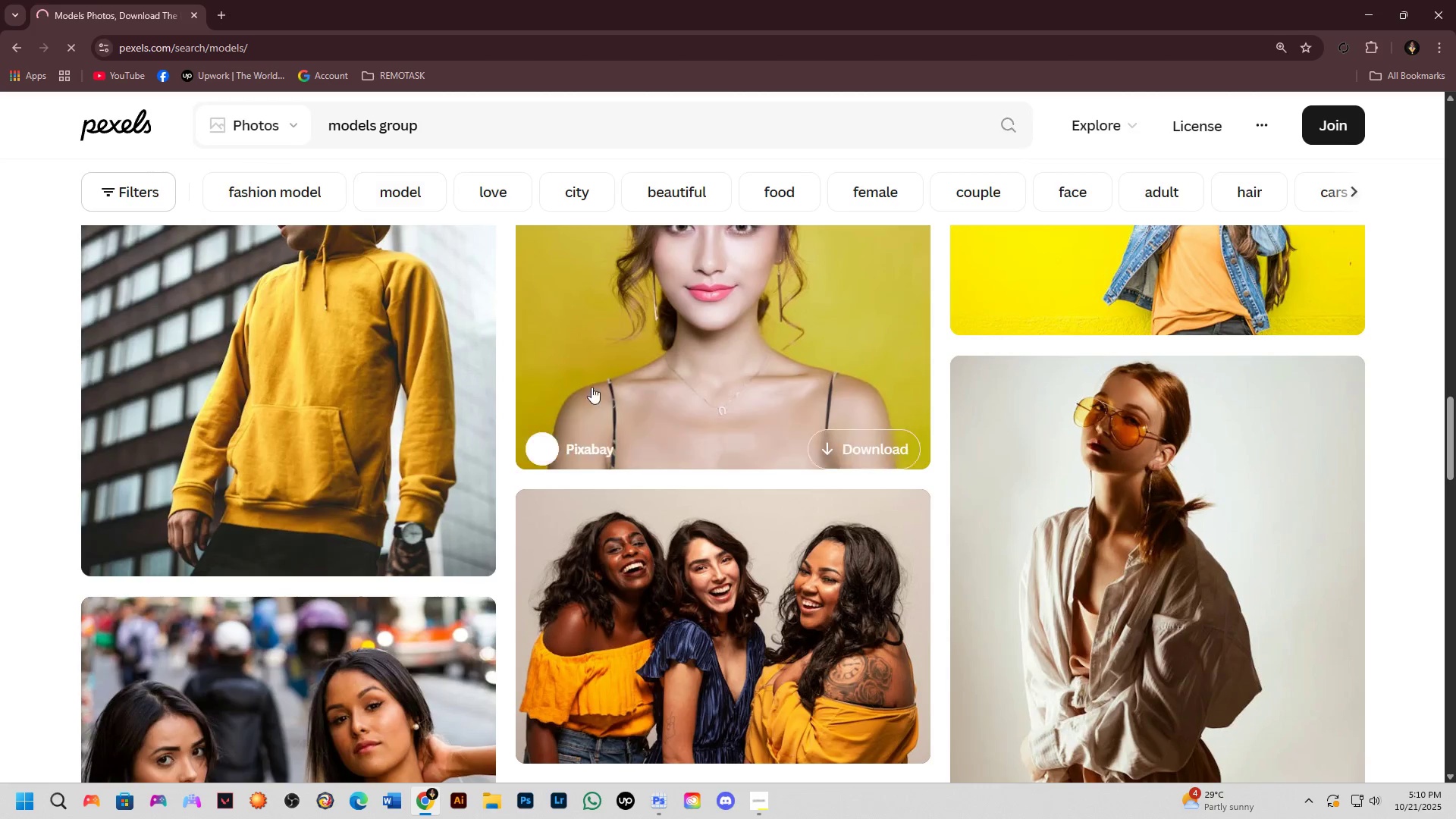 
scroll: coordinate [647, 402], scroll_direction: down, amount: 1.0
 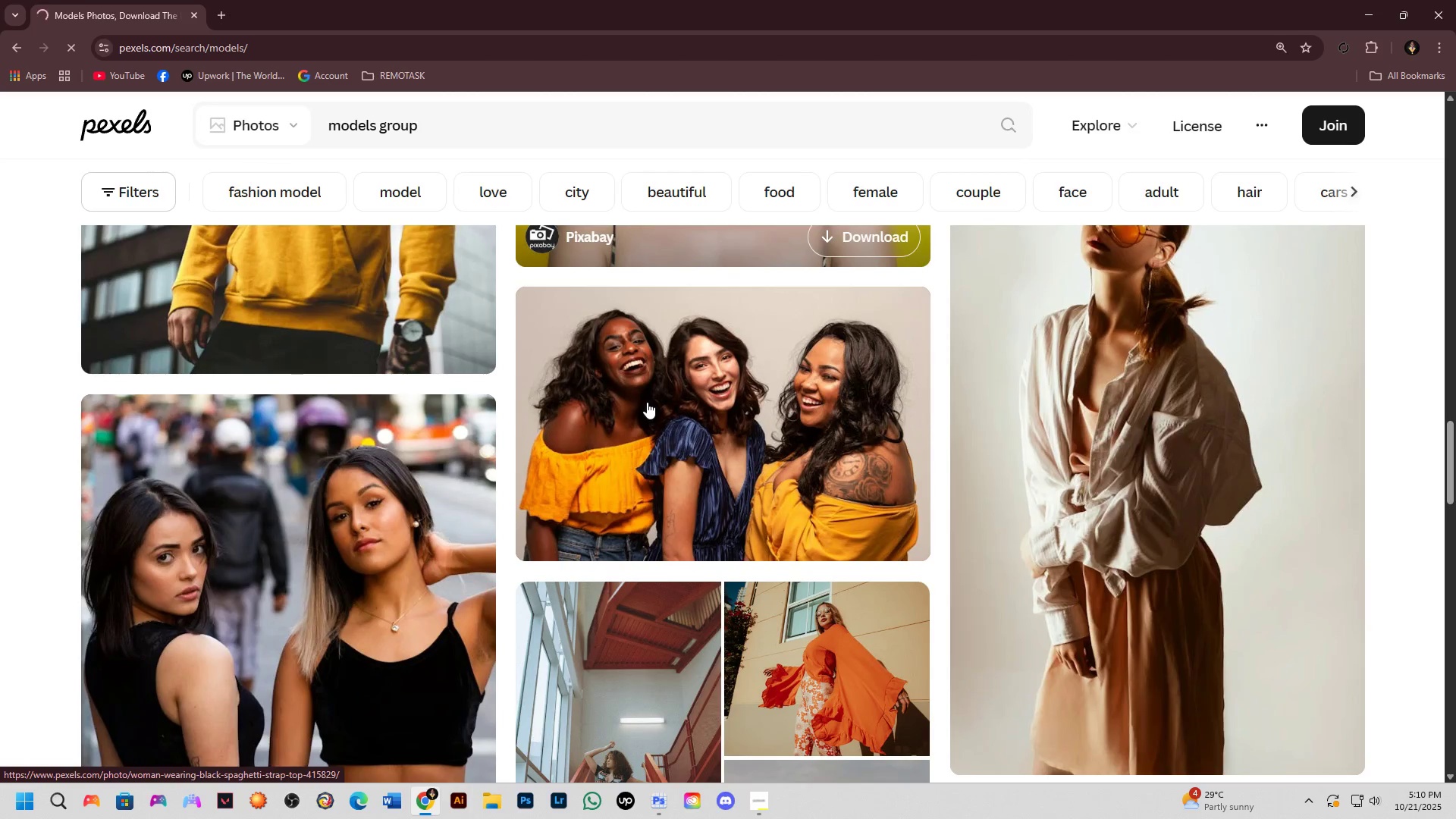 
scroll: coordinate [670, 388], scroll_direction: up, amount: 3.0
 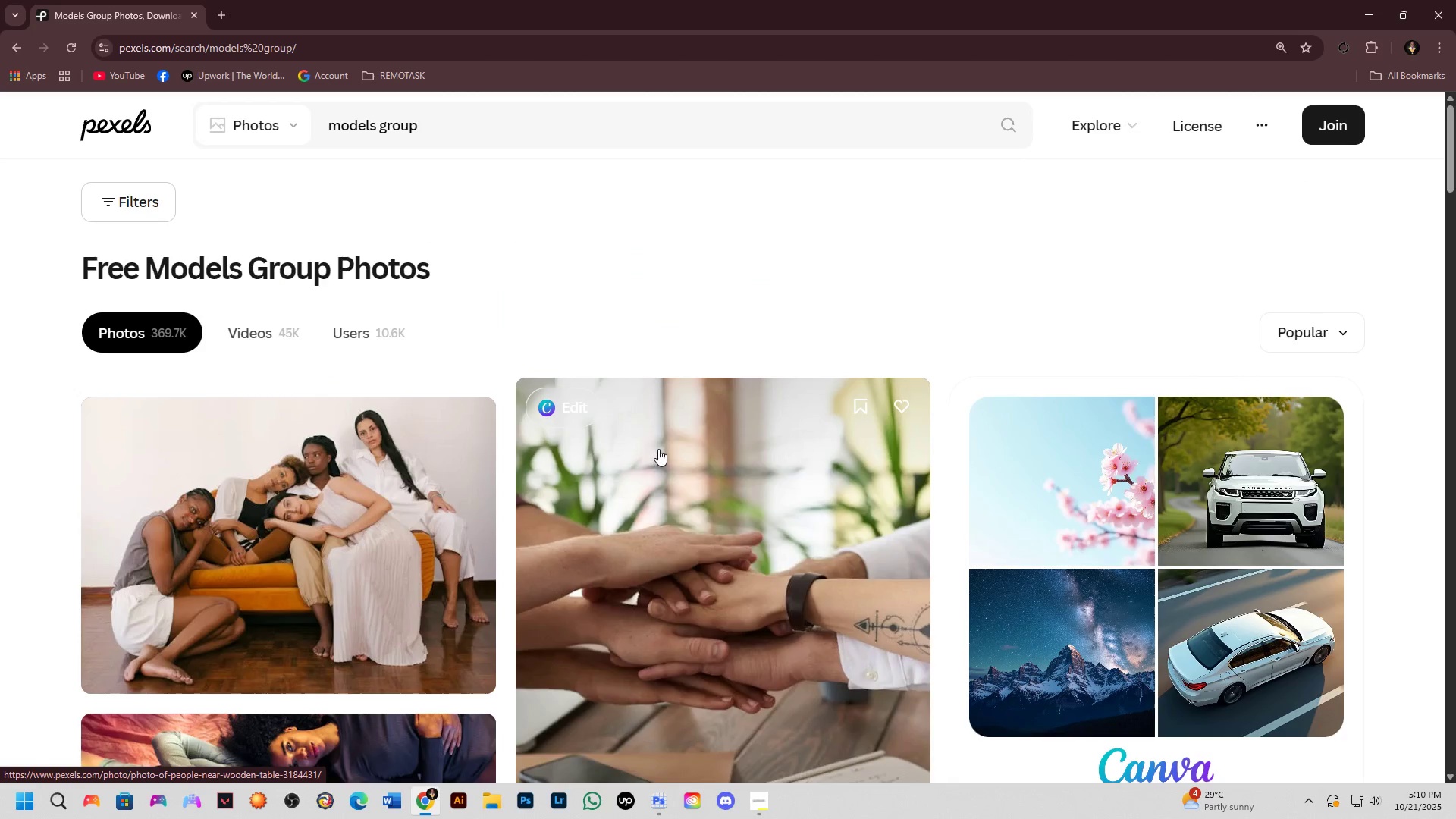 
scroll: coordinate [656, 438], scroll_direction: down, amount: 7.0
 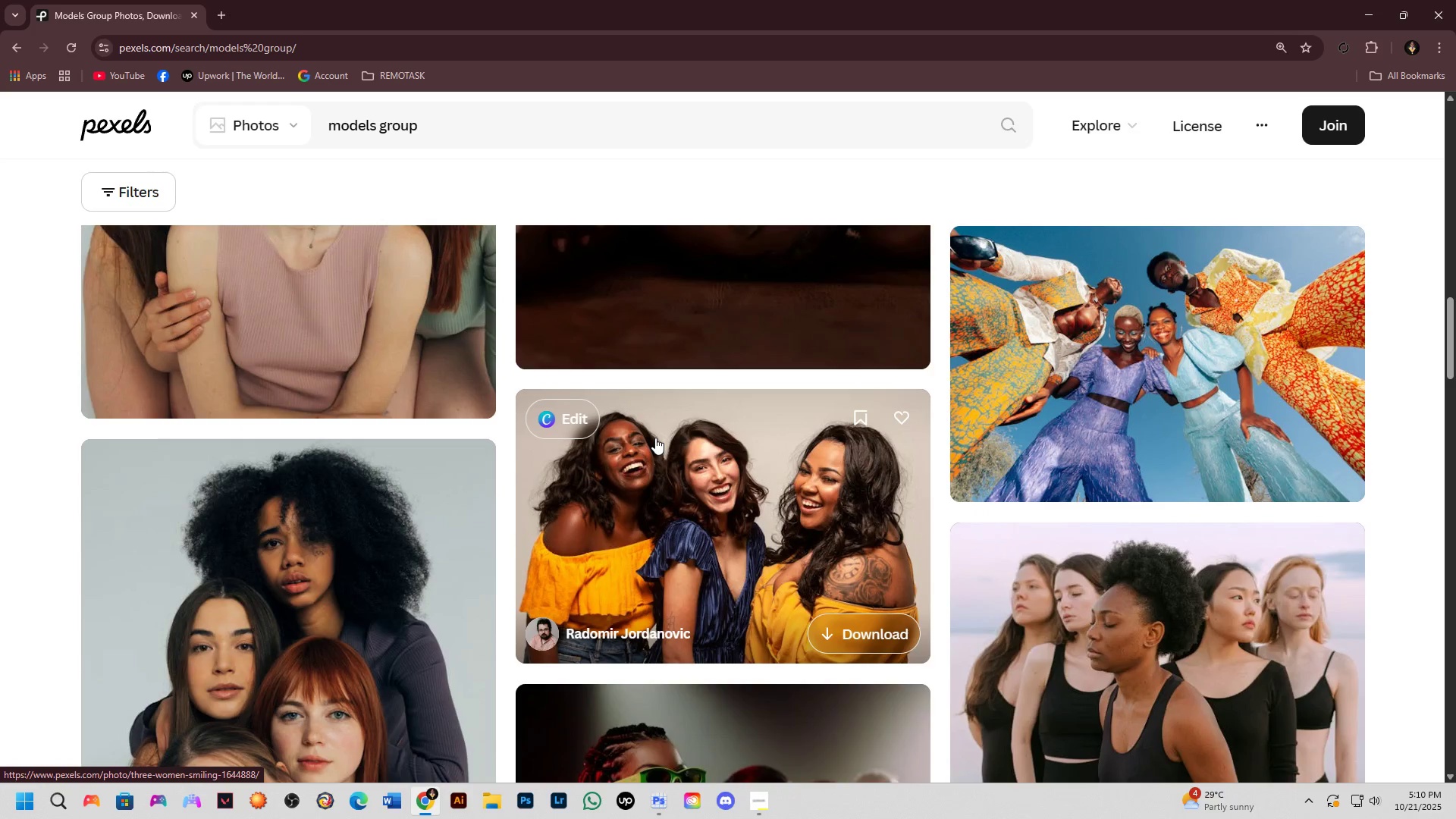 
scroll: coordinate [655, 438], scroll_direction: down, amount: 1.0
 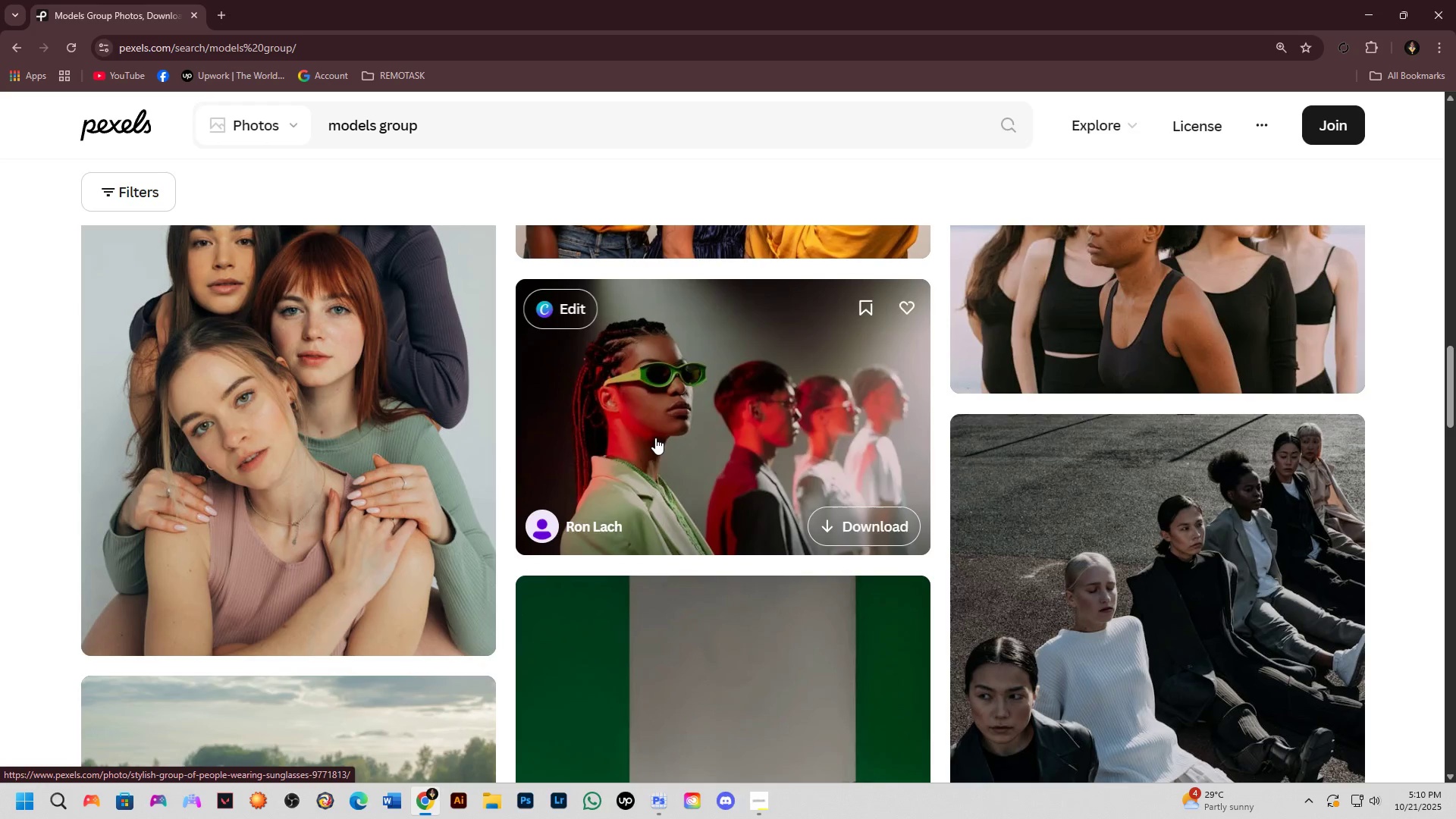 
scroll: coordinate [655, 438], scroll_direction: up, amount: 1.0
 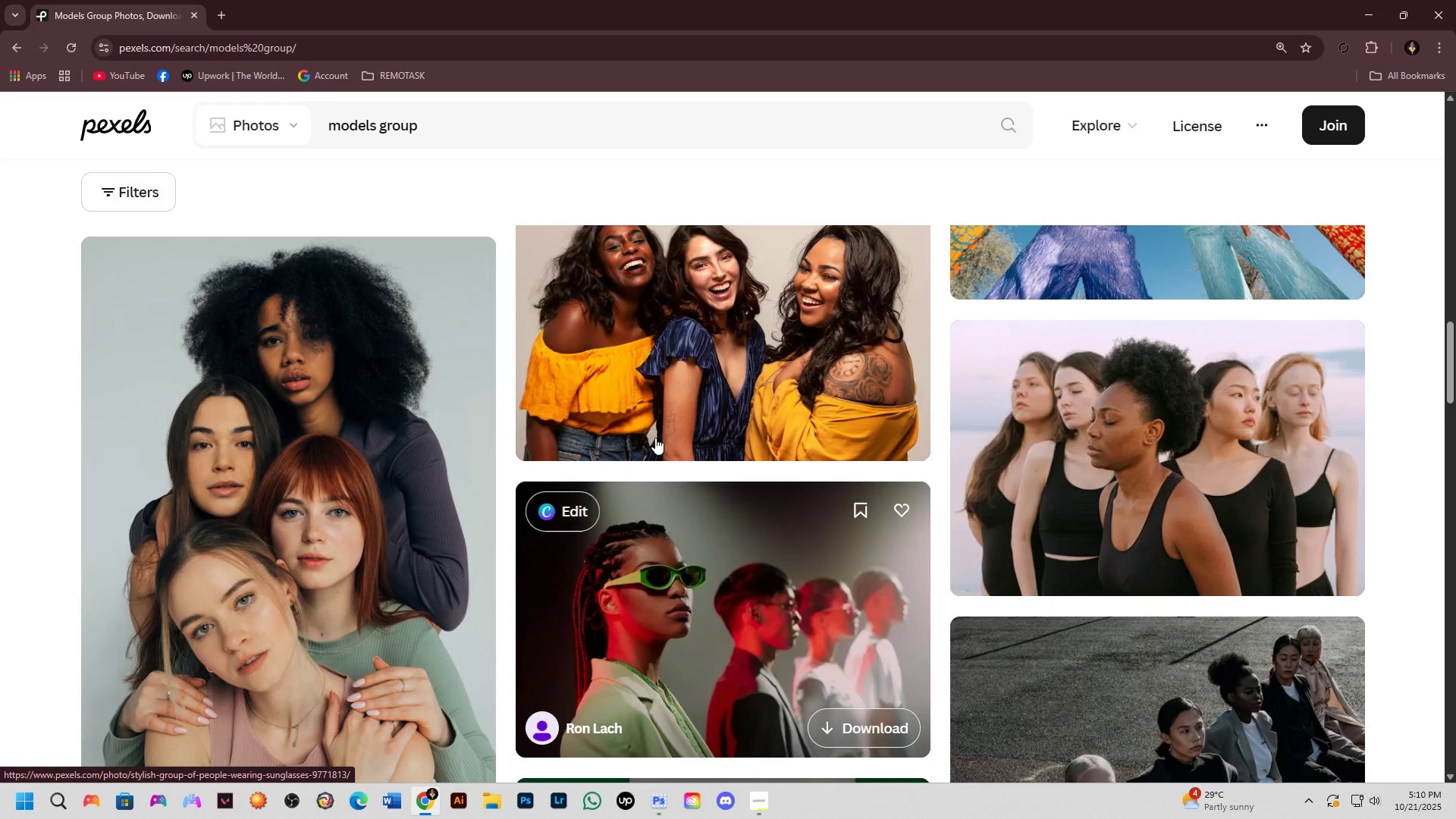 
scroll: coordinate [655, 438], scroll_direction: down, amount: 6.0
 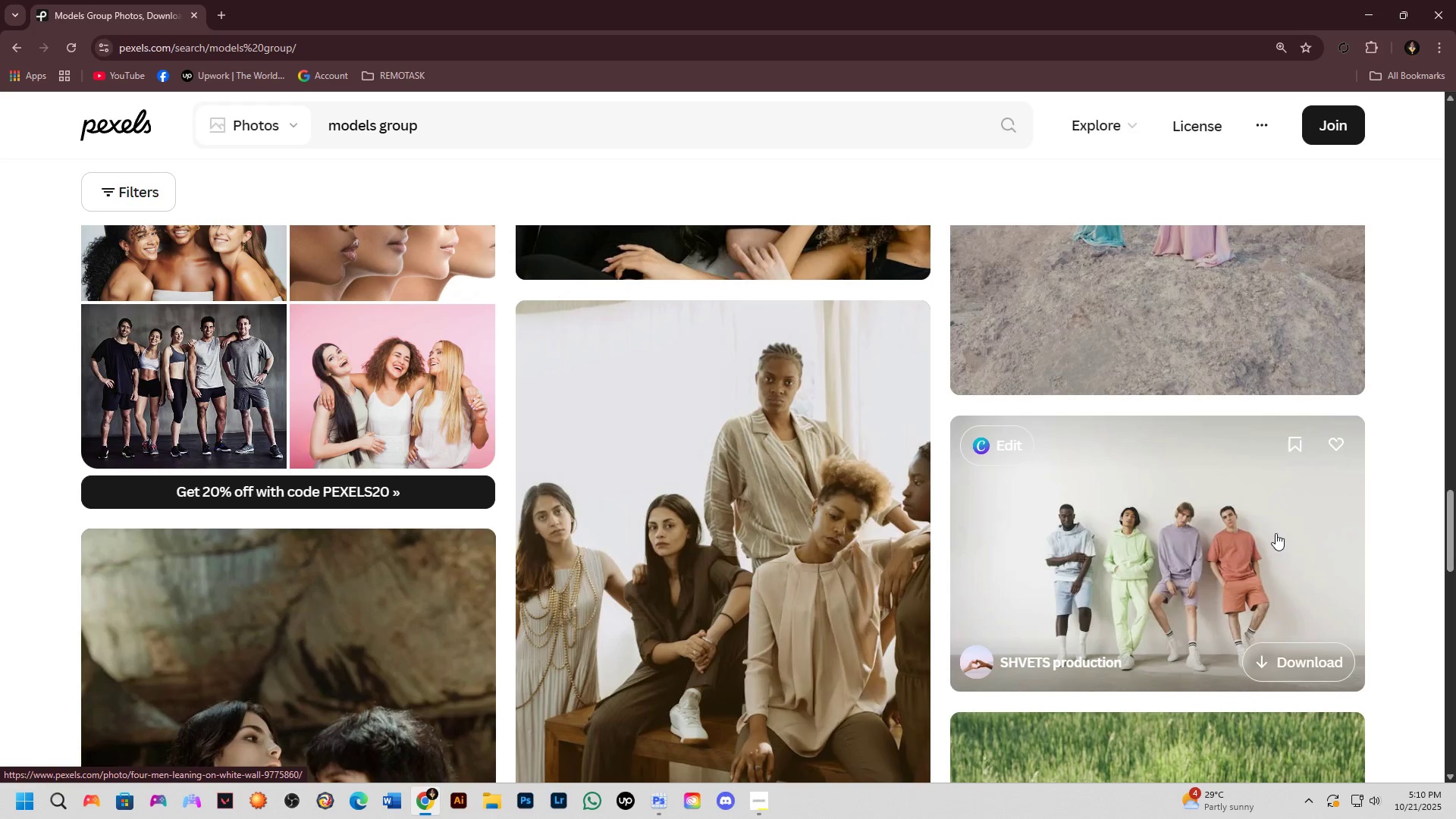 
left_click([1261, 535])
 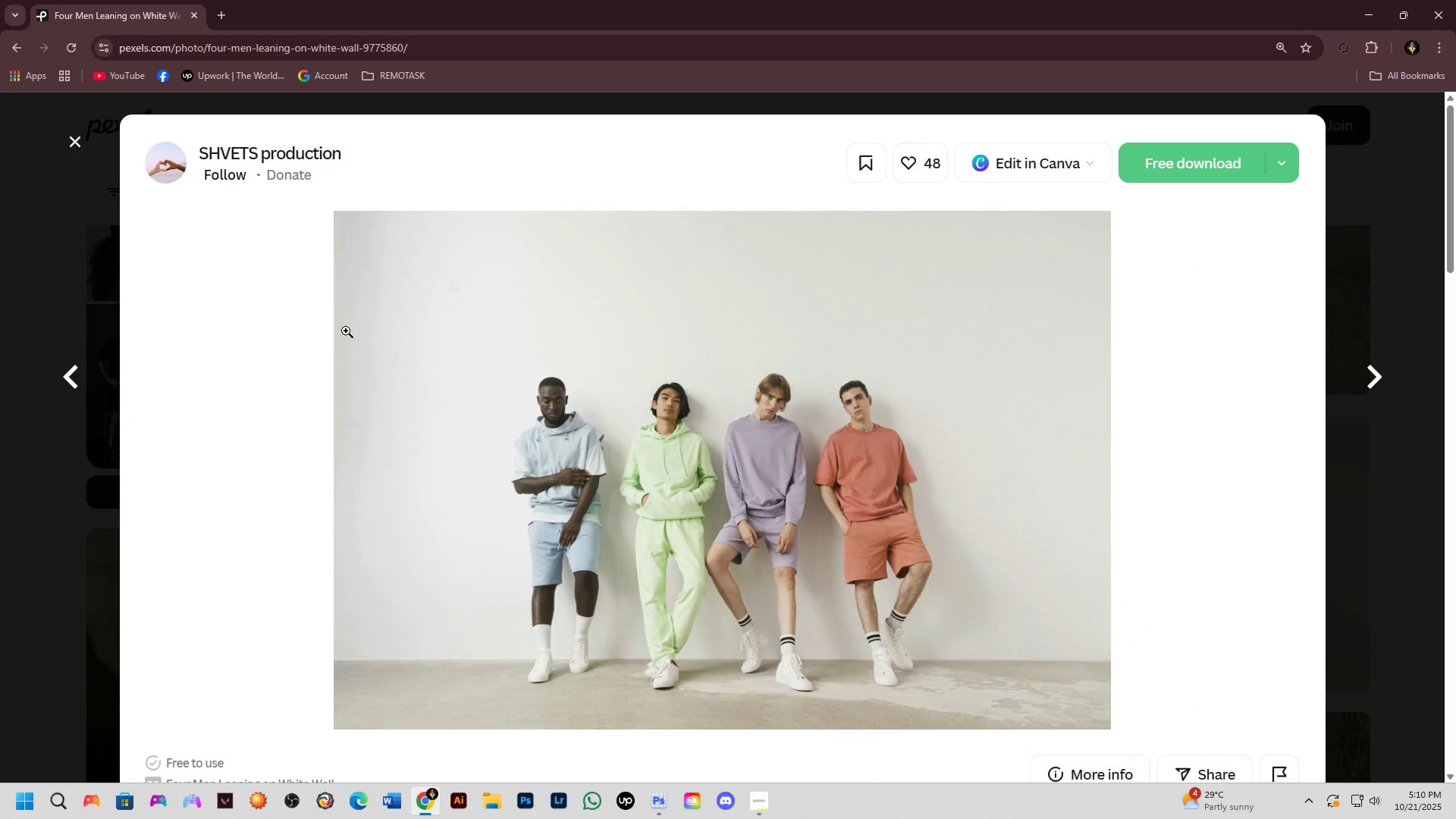 
wait(5.44)
 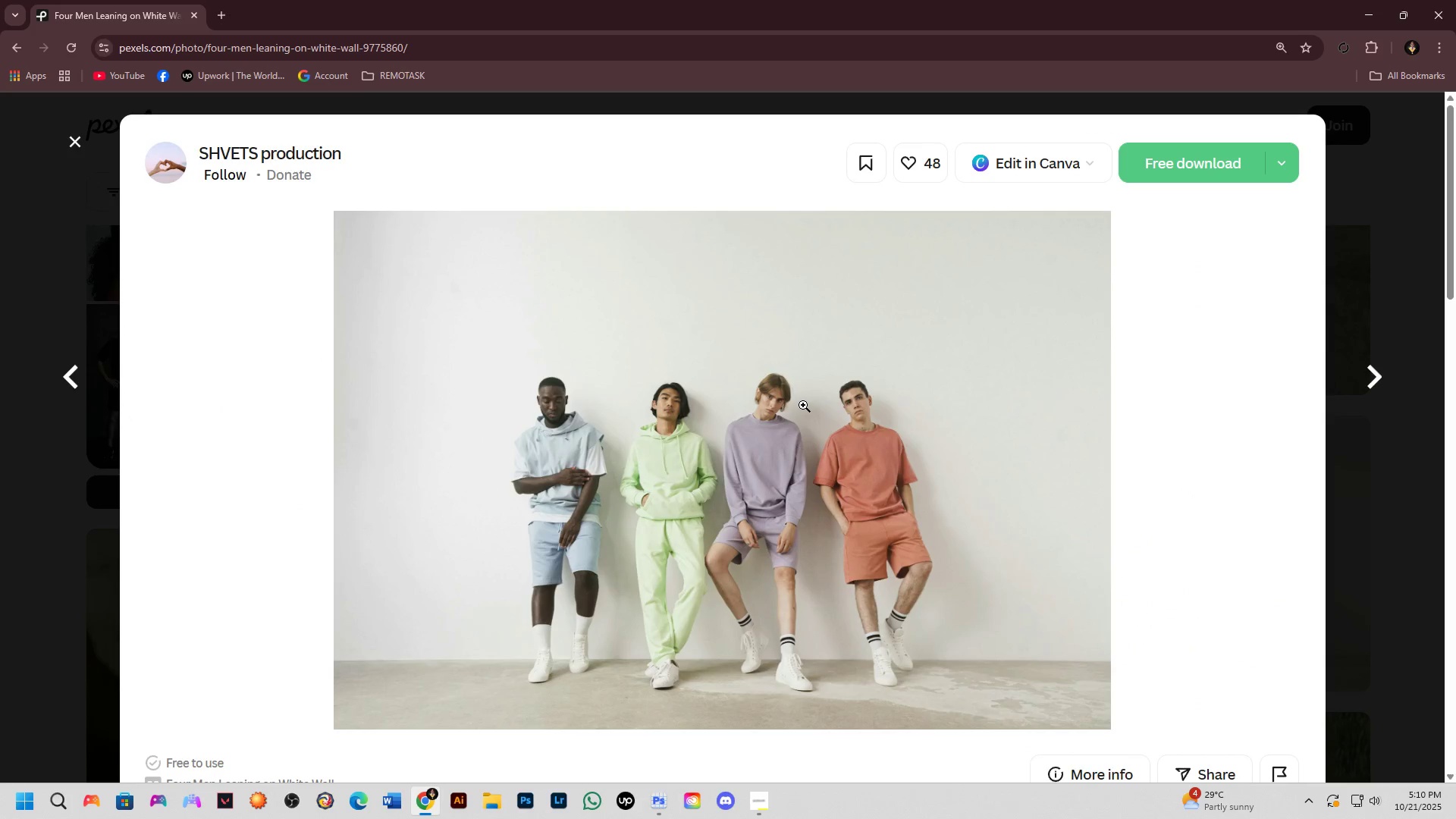 
left_click([1193, 170])
 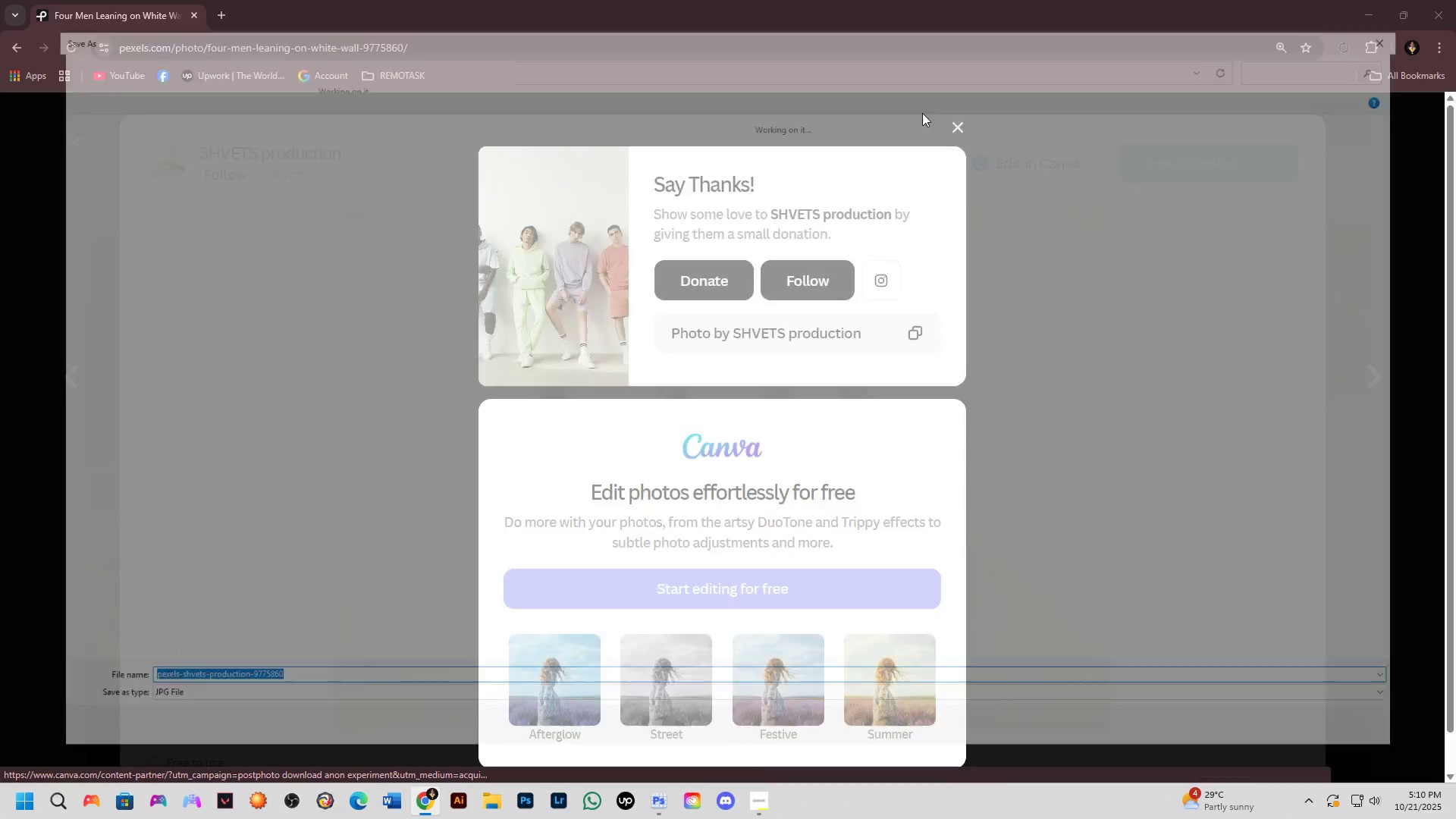 
key(NumpadEnter)
 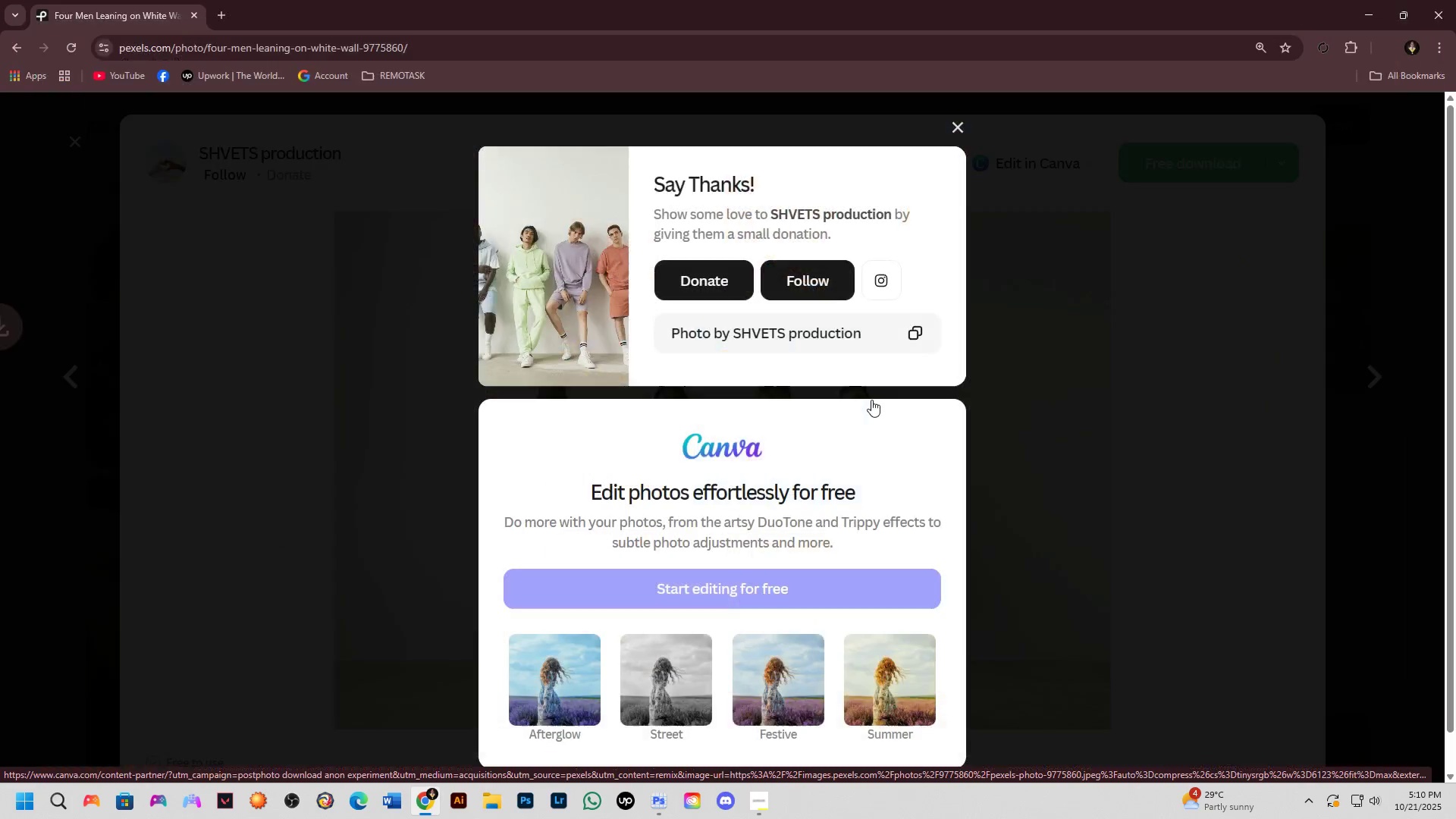 
key(Alt+Tab)
 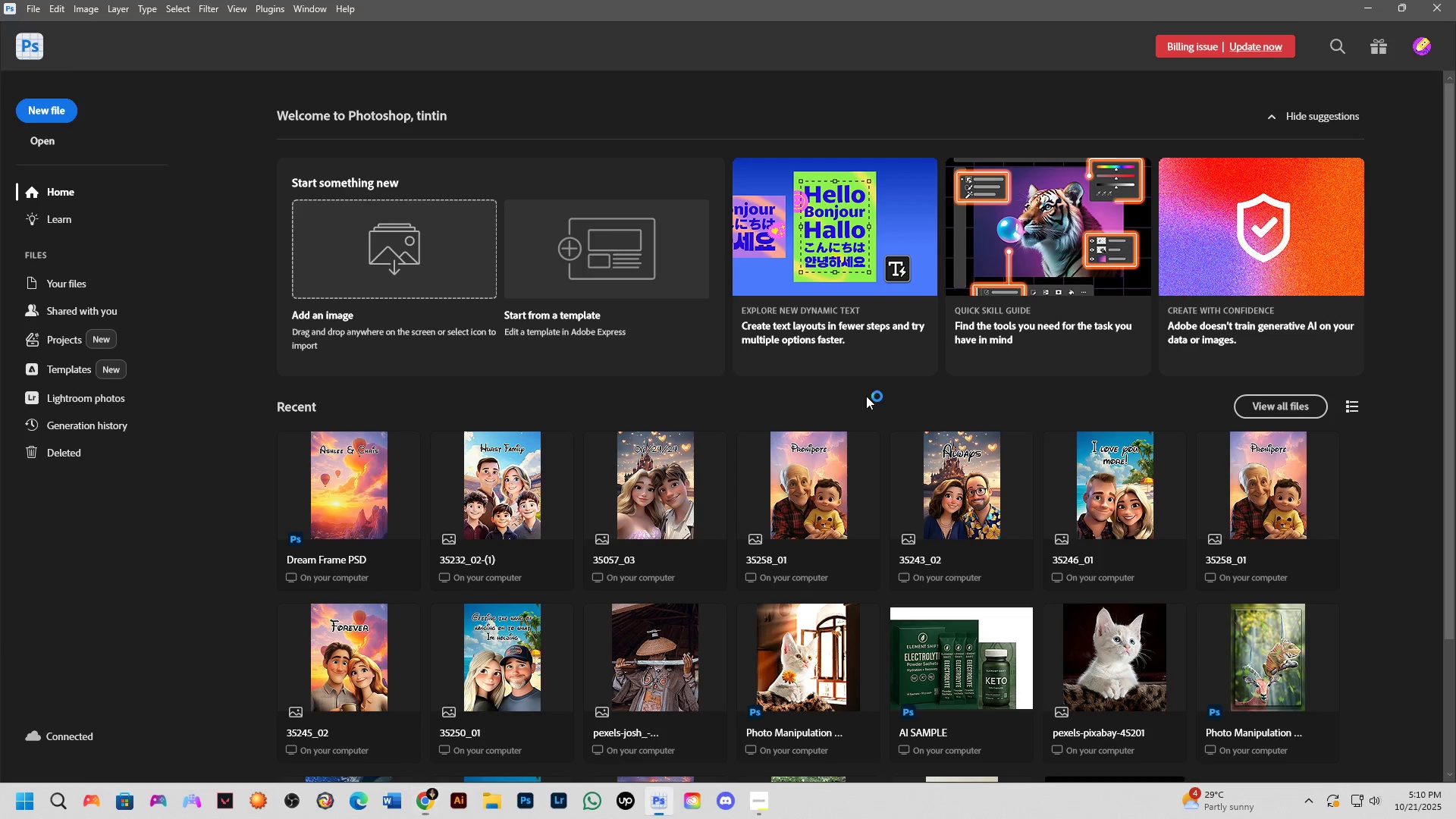 
key(Control+O)
 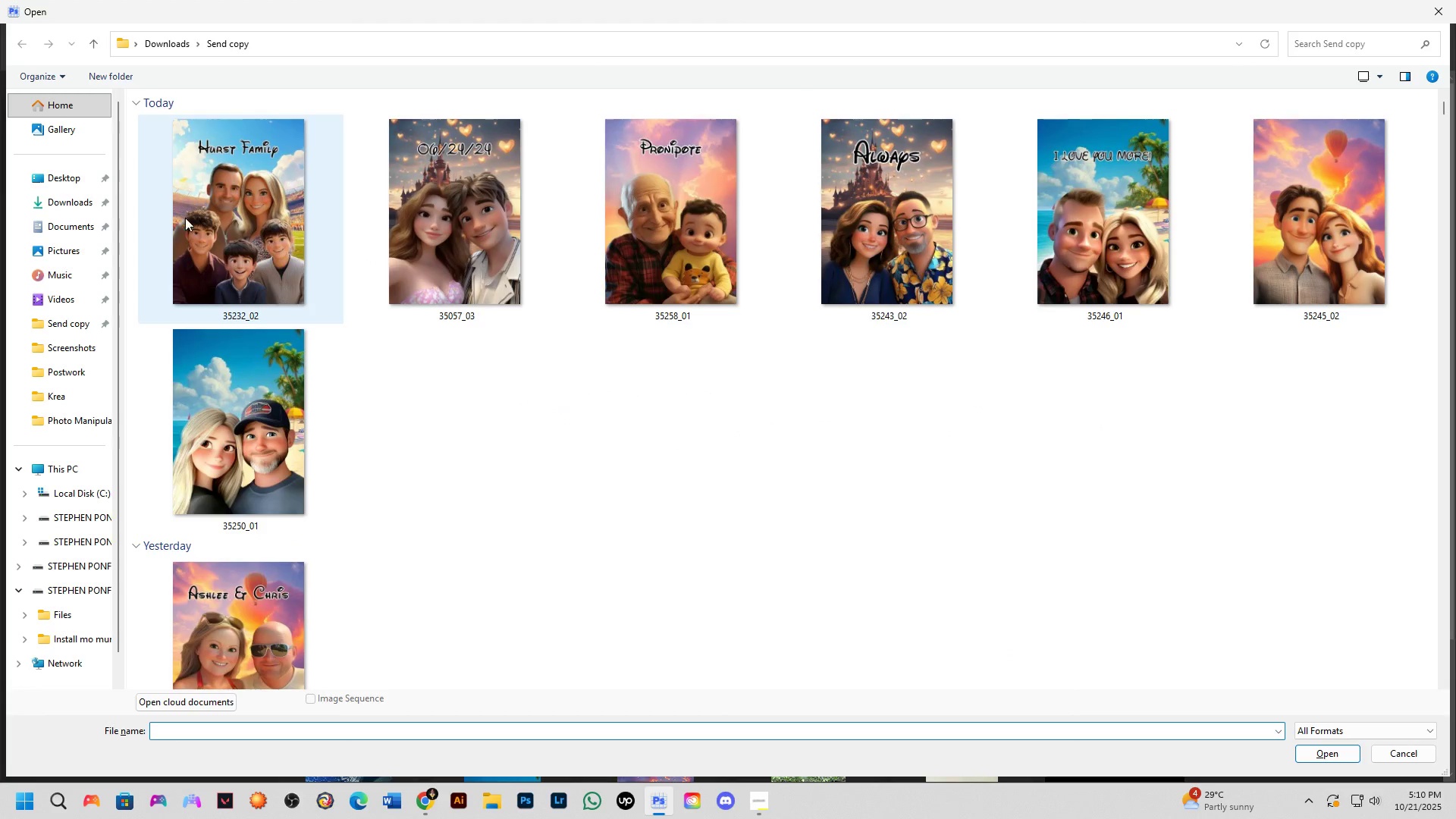 
left_click([77, 196])
 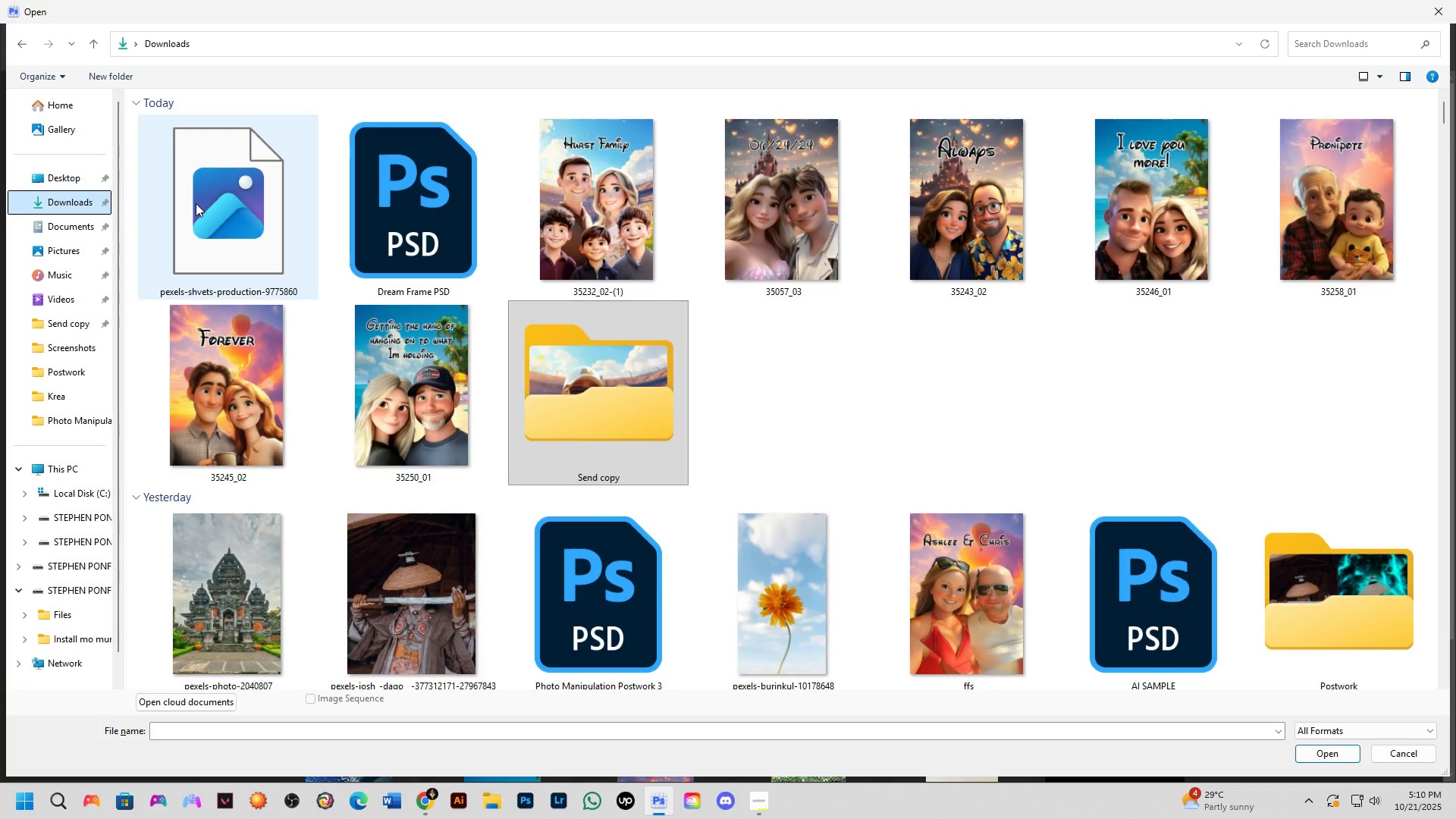 
left_click([196, 203])
 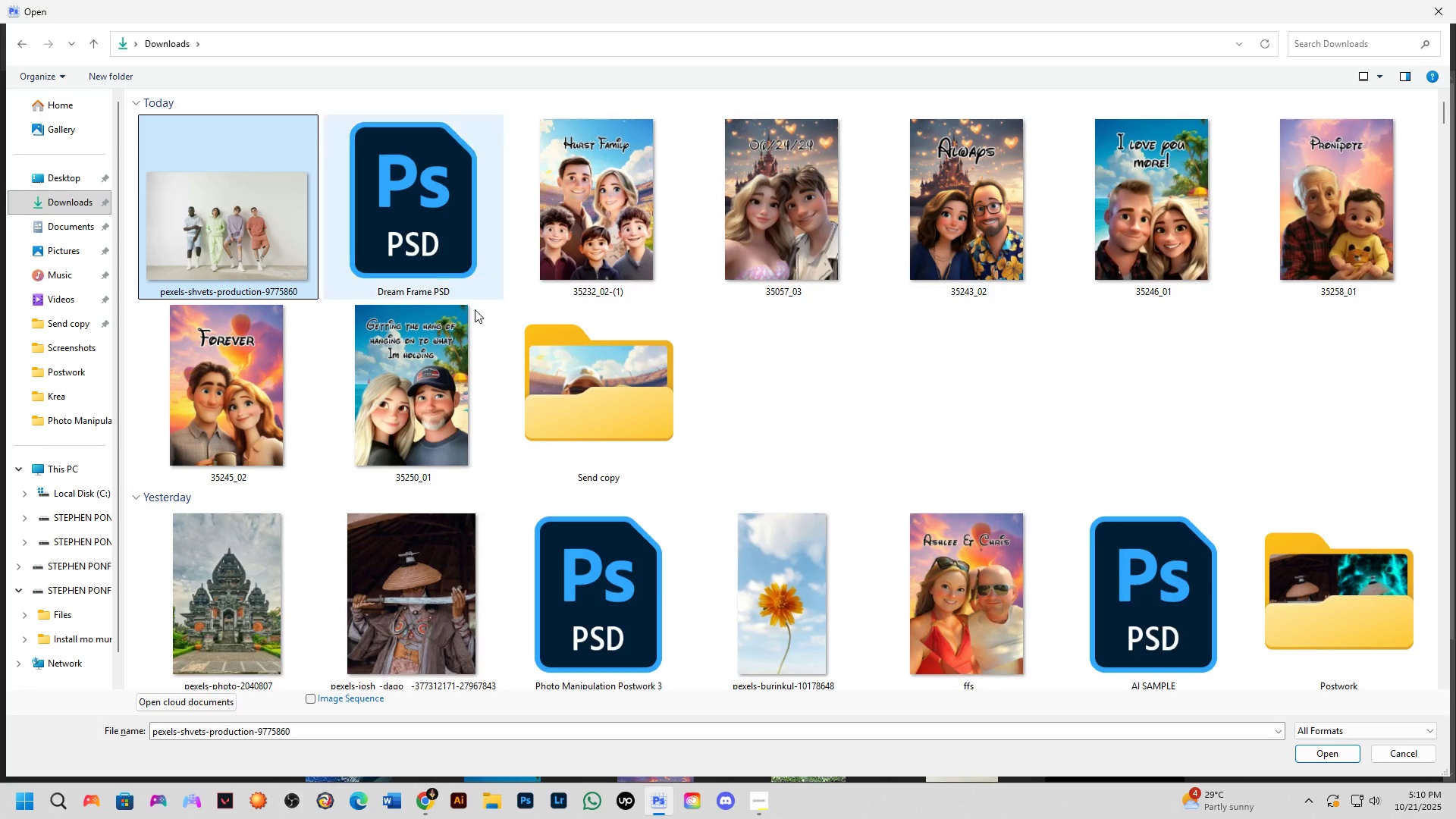 
key(NumpadEnter)
 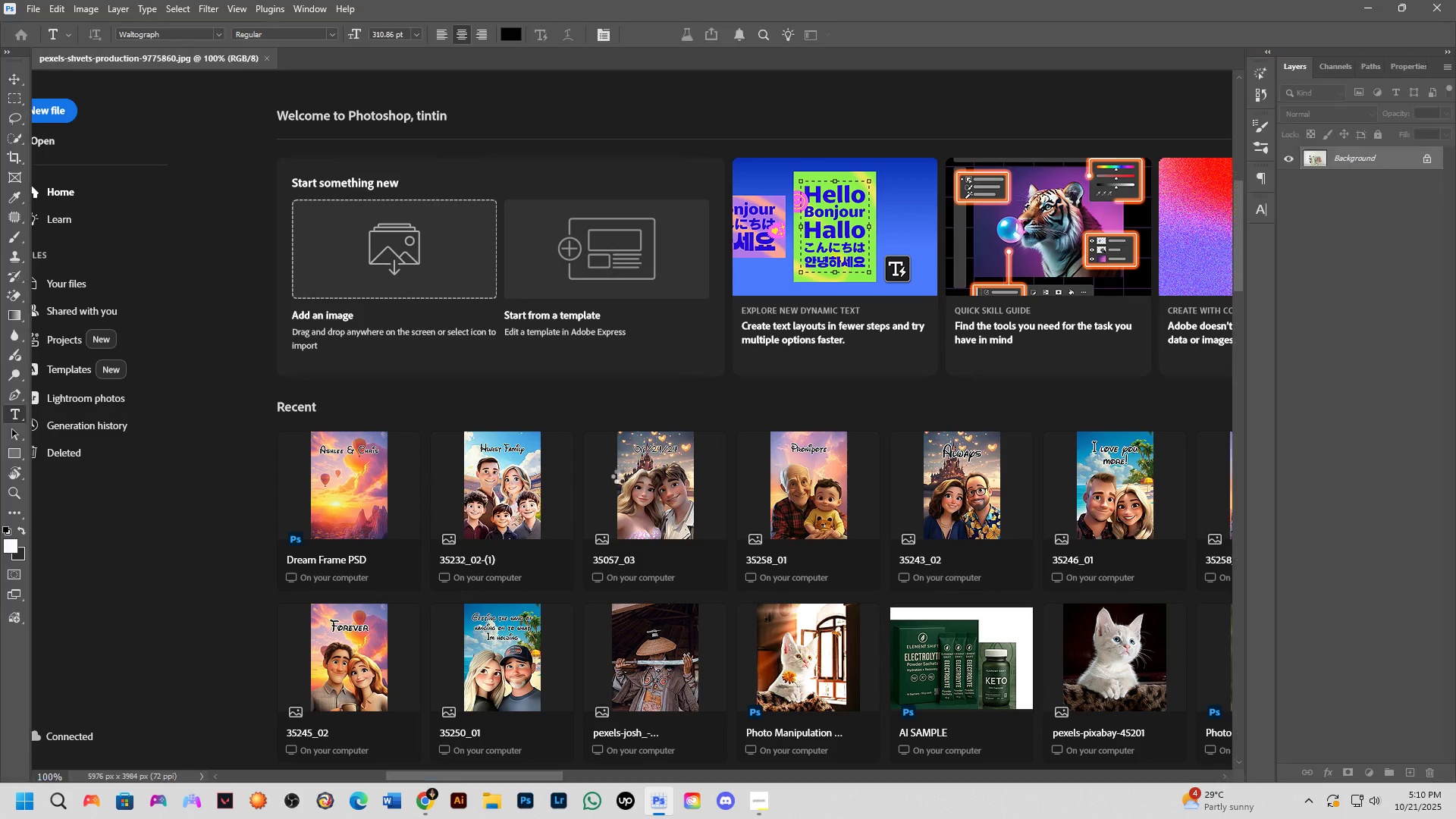 
scroll: coordinate [643, 458], scroll_direction: up, amount: 7.0
 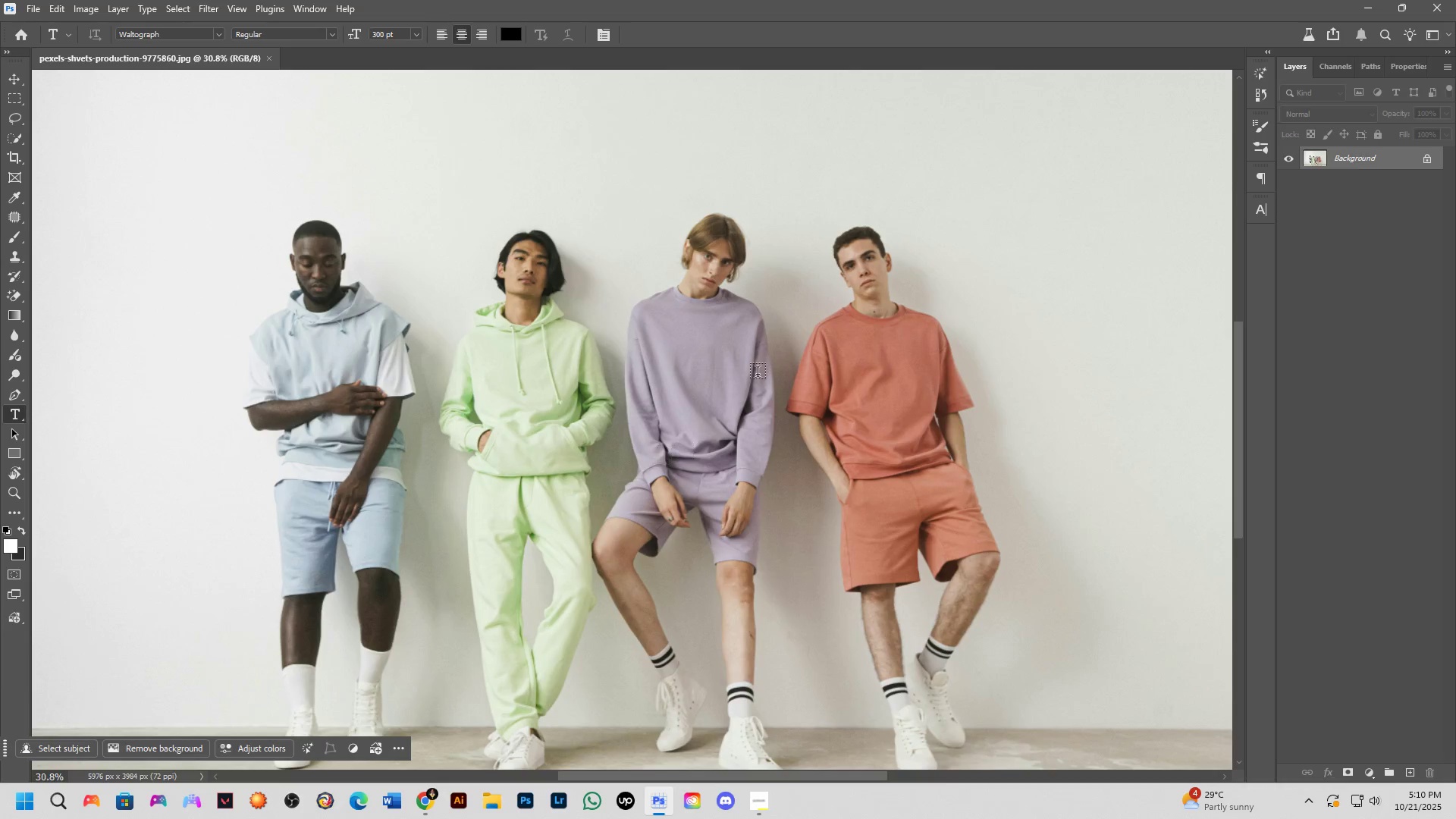 
scroll: coordinate [723, 329], scroll_direction: down, amount: 4.0
 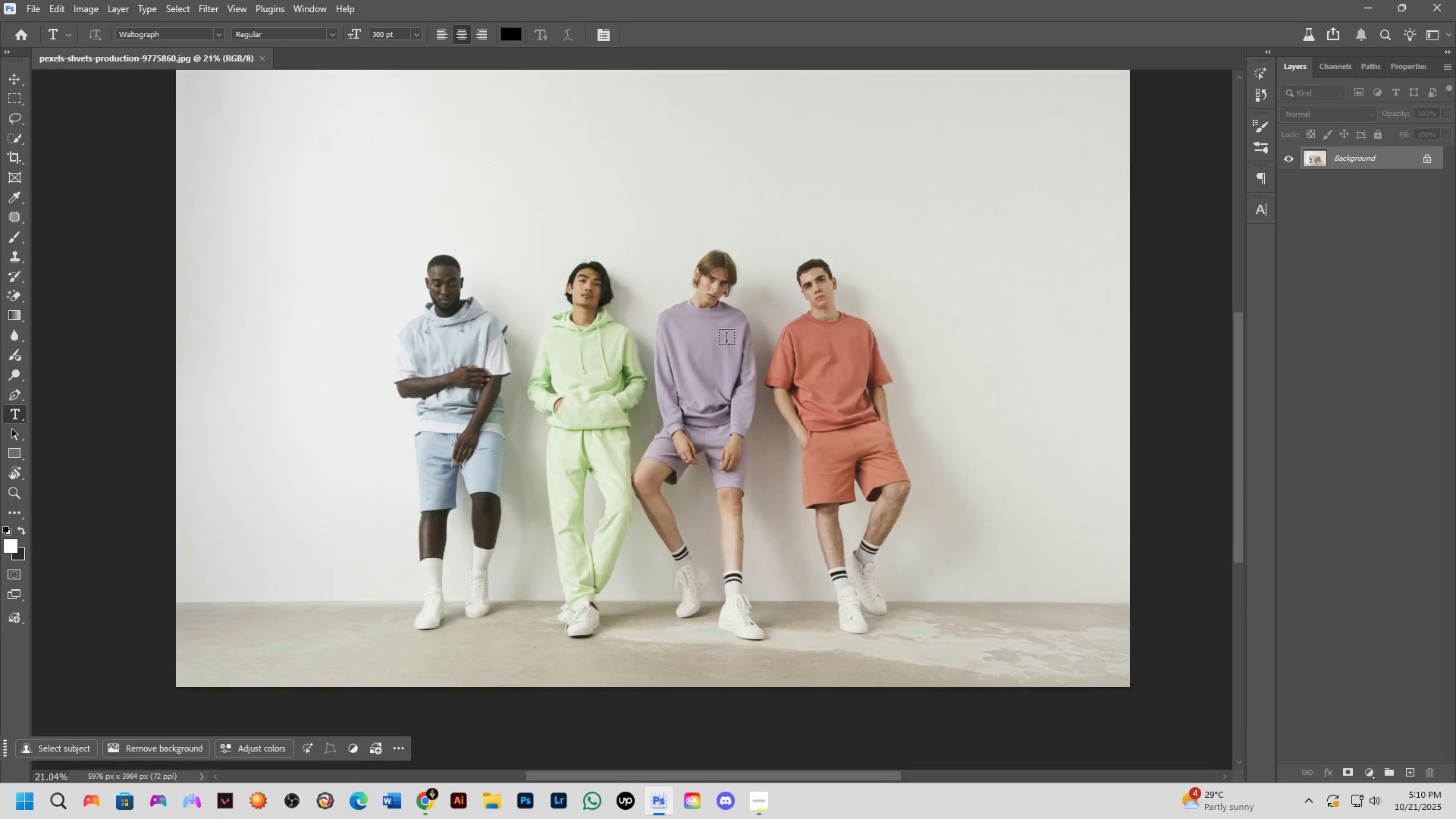 
hold_key(key=Space, duration=0.53)
 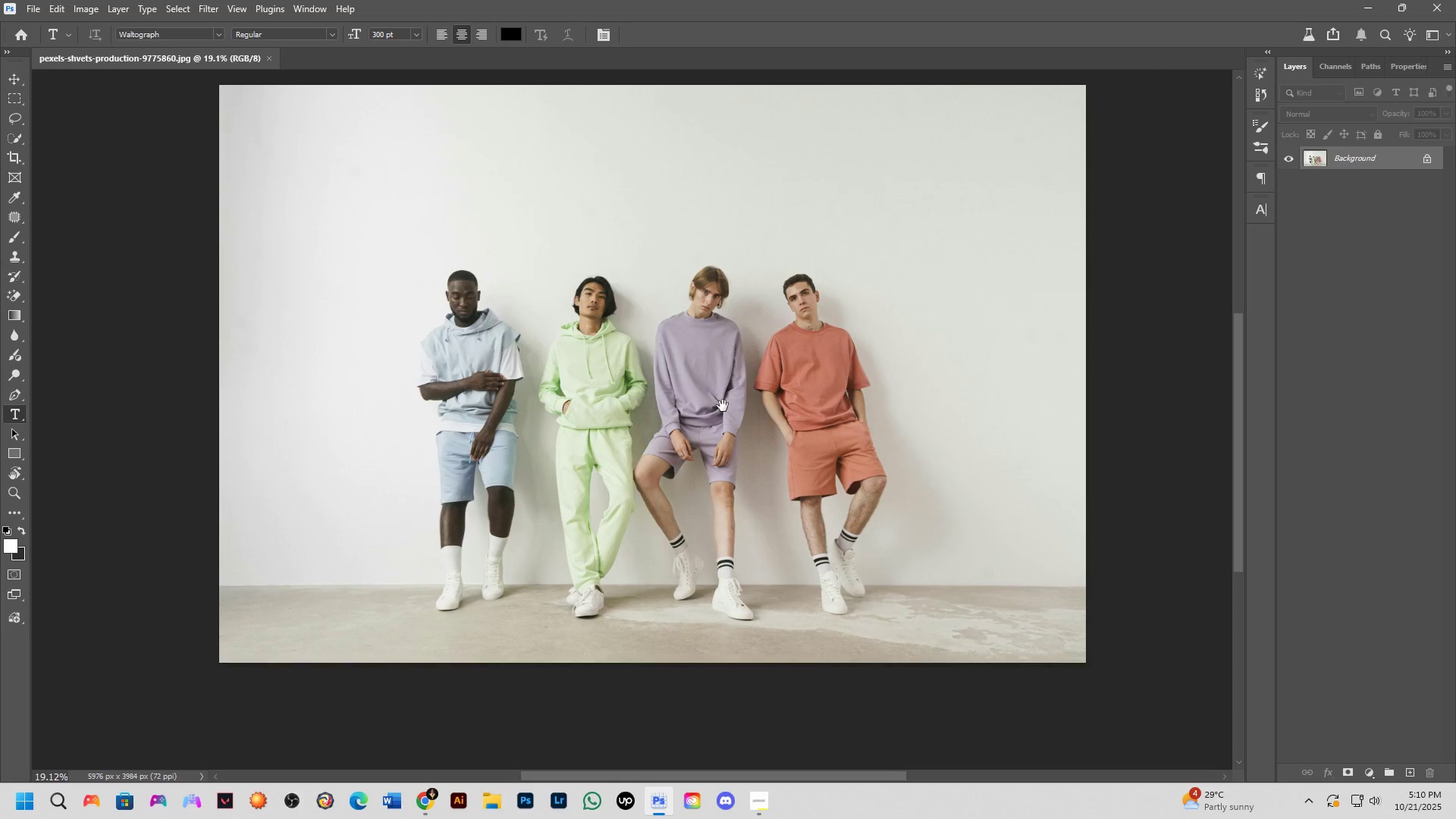 
left_click_drag(start_coordinate=[731, 387], to_coordinate=[732, 365])
 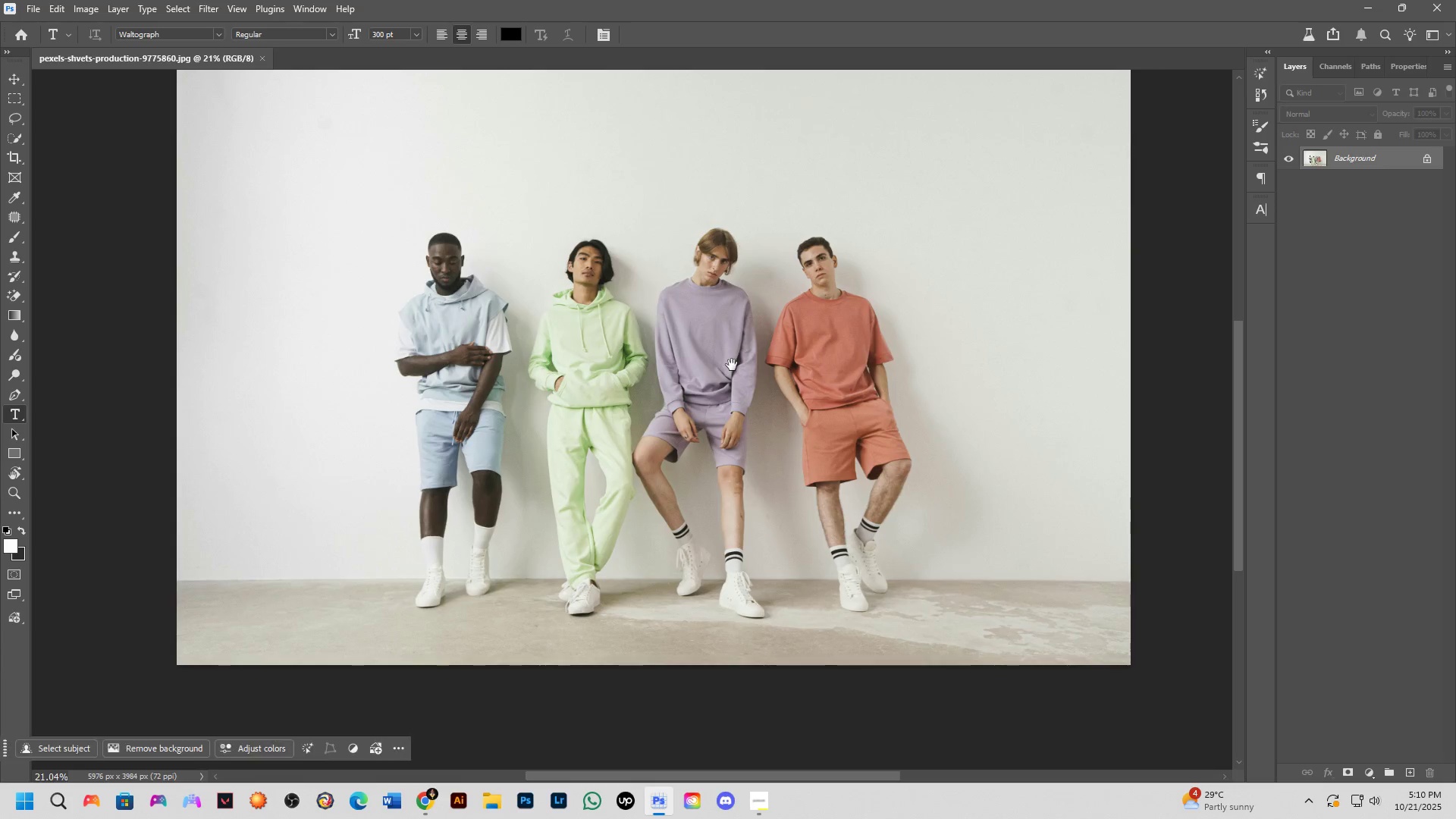 
scroll: coordinate [732, 365], scroll_direction: down, amount: 1.0
 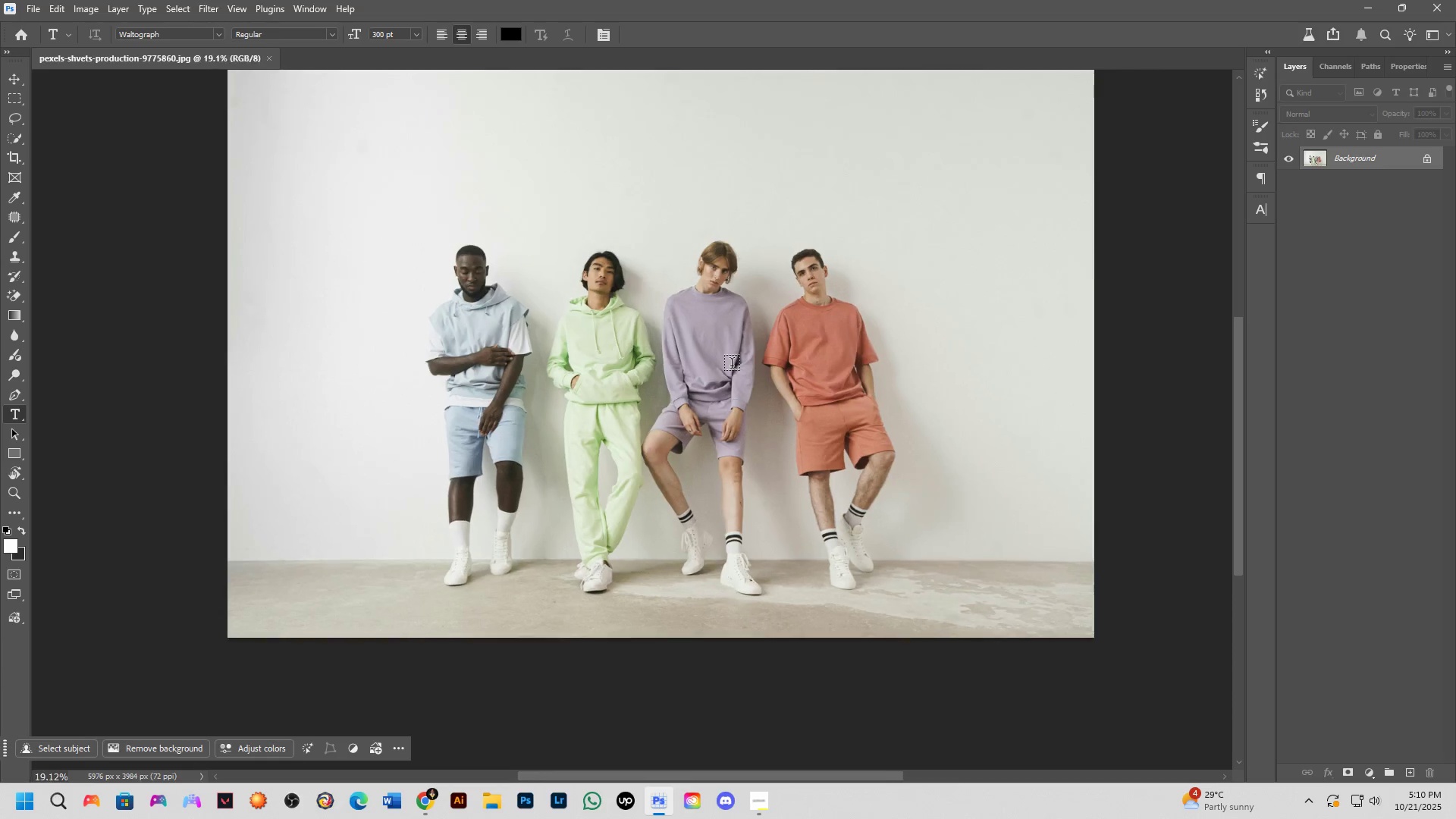 
hold_key(key=Space, duration=0.5)
 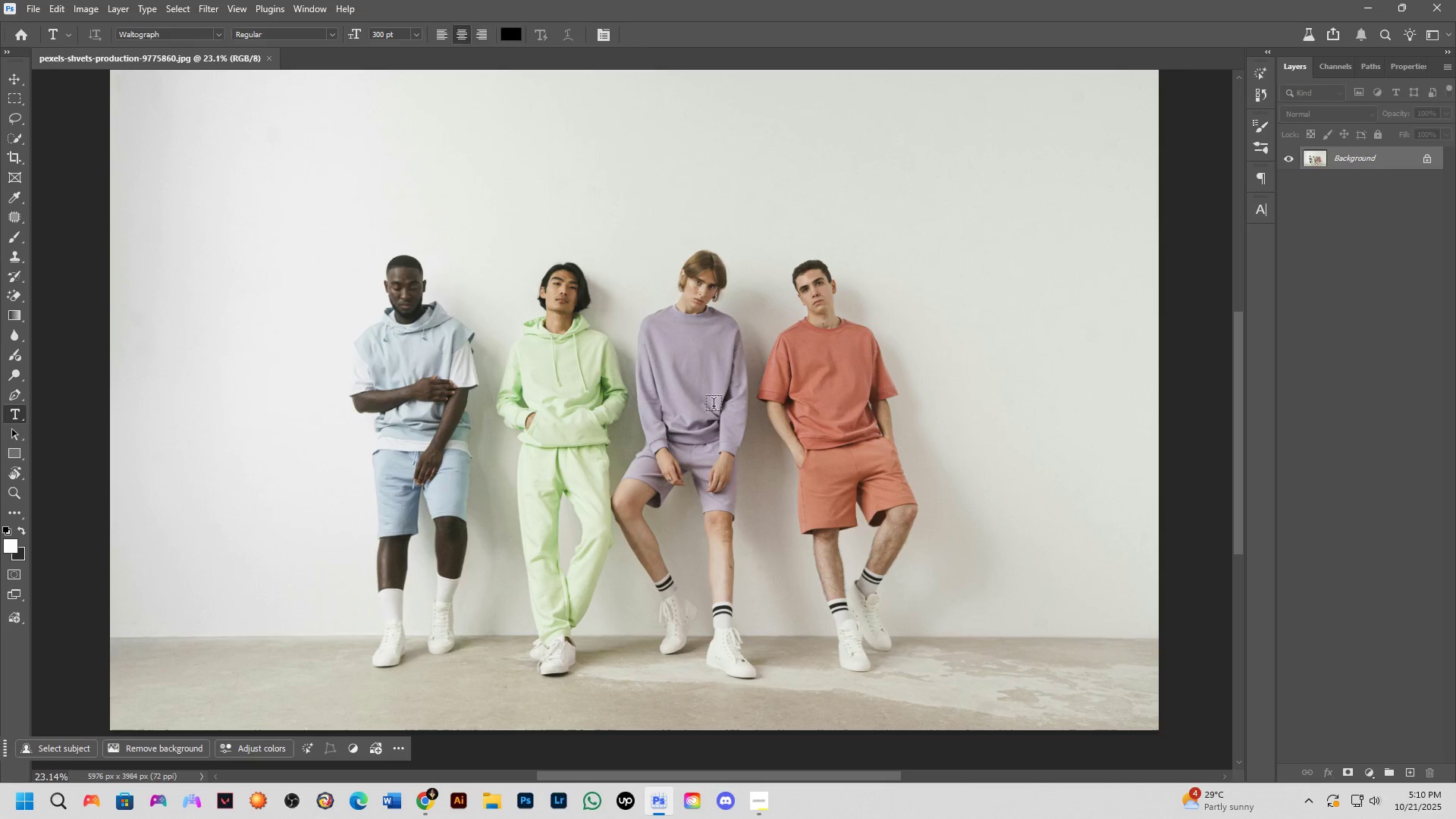 
left_click_drag(start_coordinate=[733, 377], to_coordinate=[720, 414])
 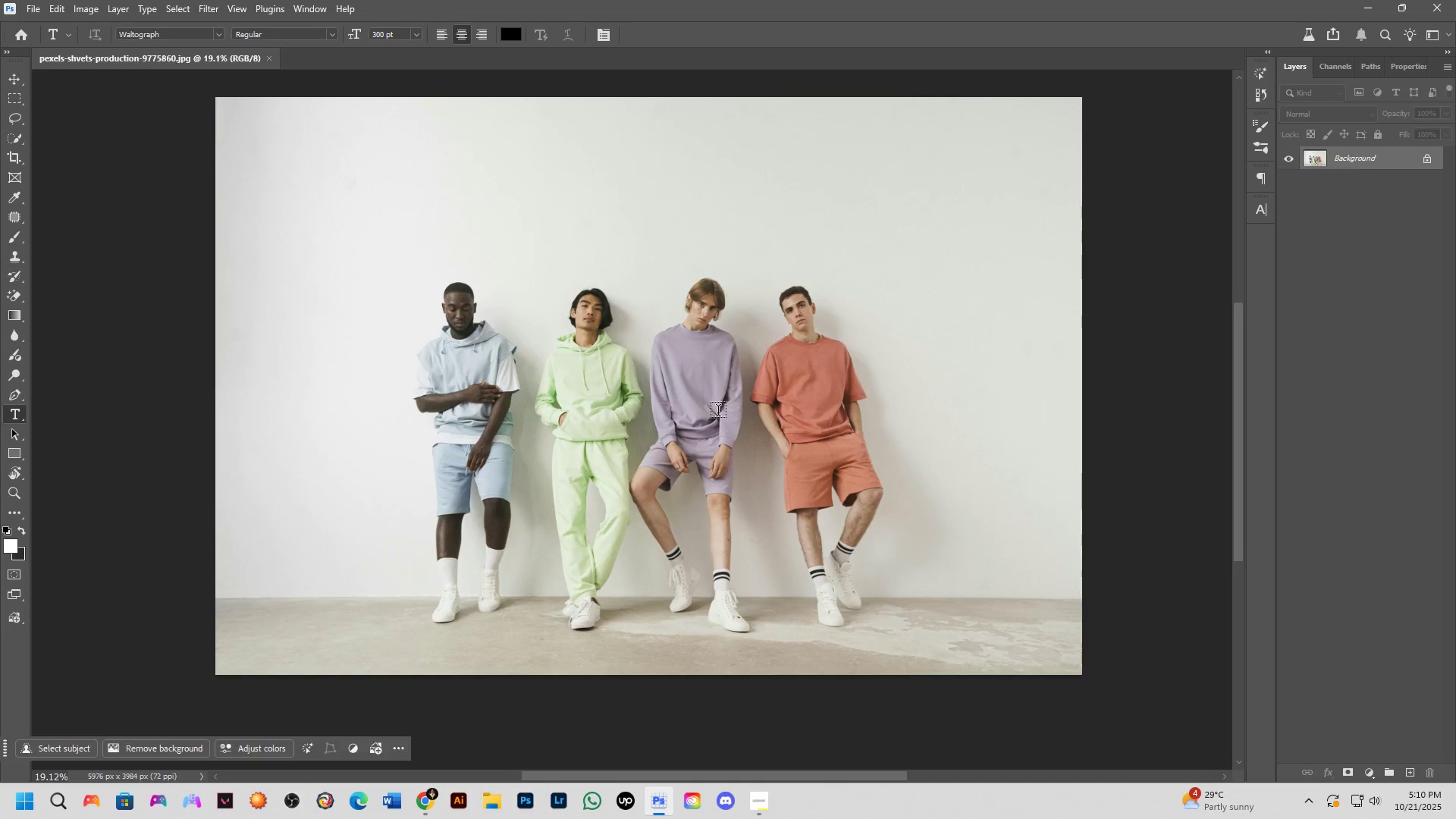 
scroll: coordinate [718, 410], scroll_direction: up, amount: 2.0
 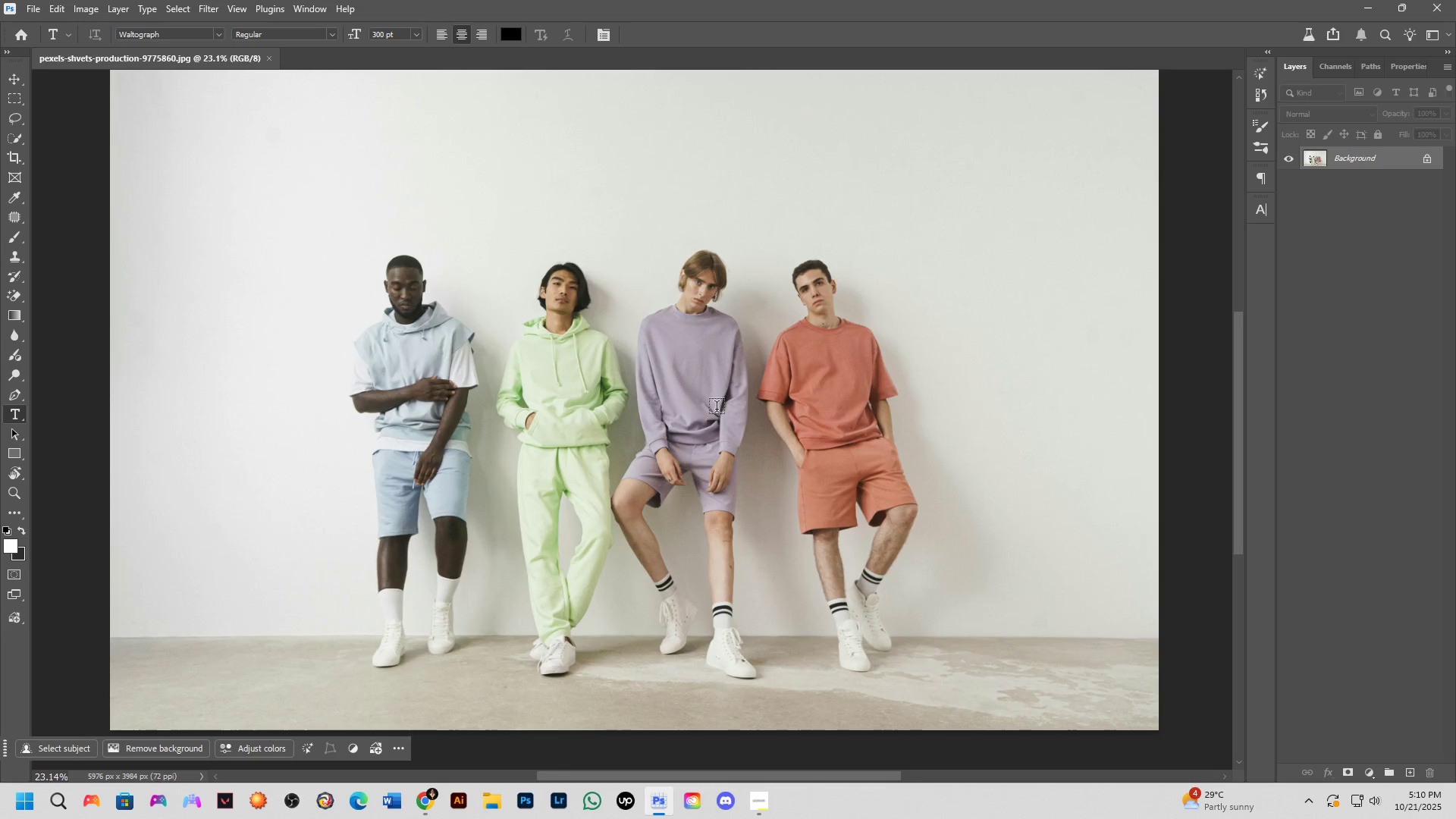 
key(B)
 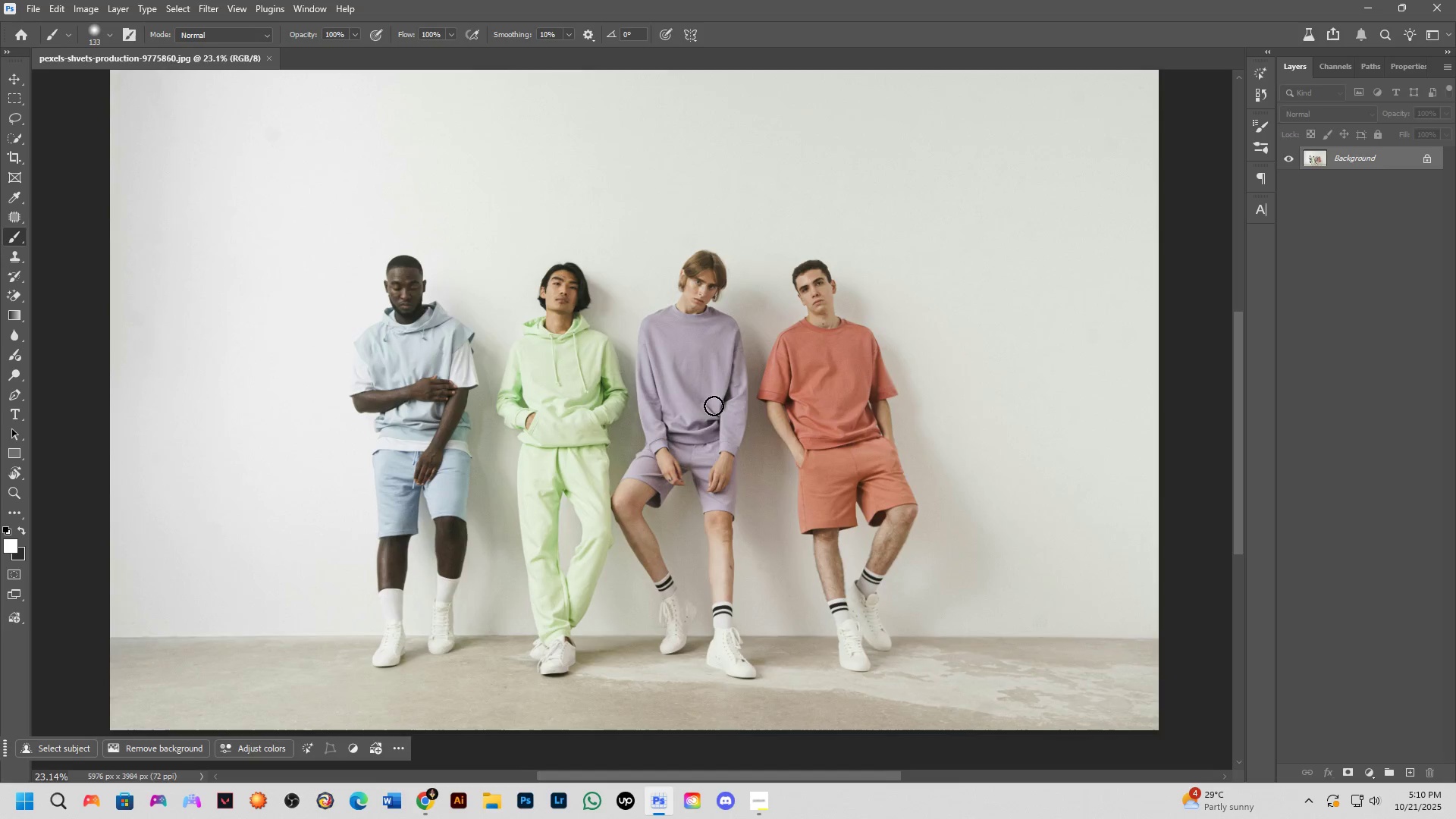 
scroll: coordinate [714, 406], scroll_direction: down, amount: 1.0
 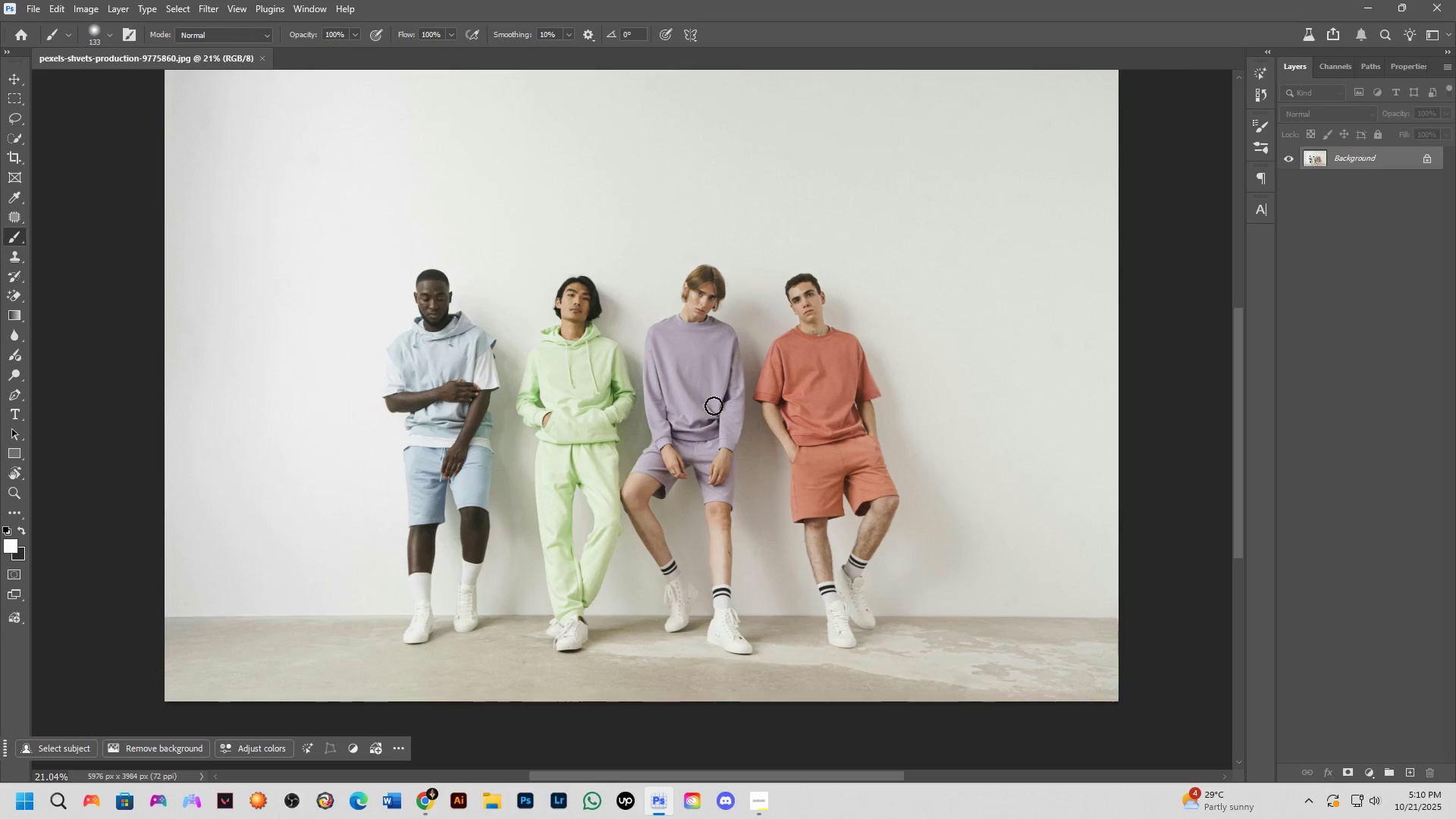 
key(Shift+ShiftLeft)
 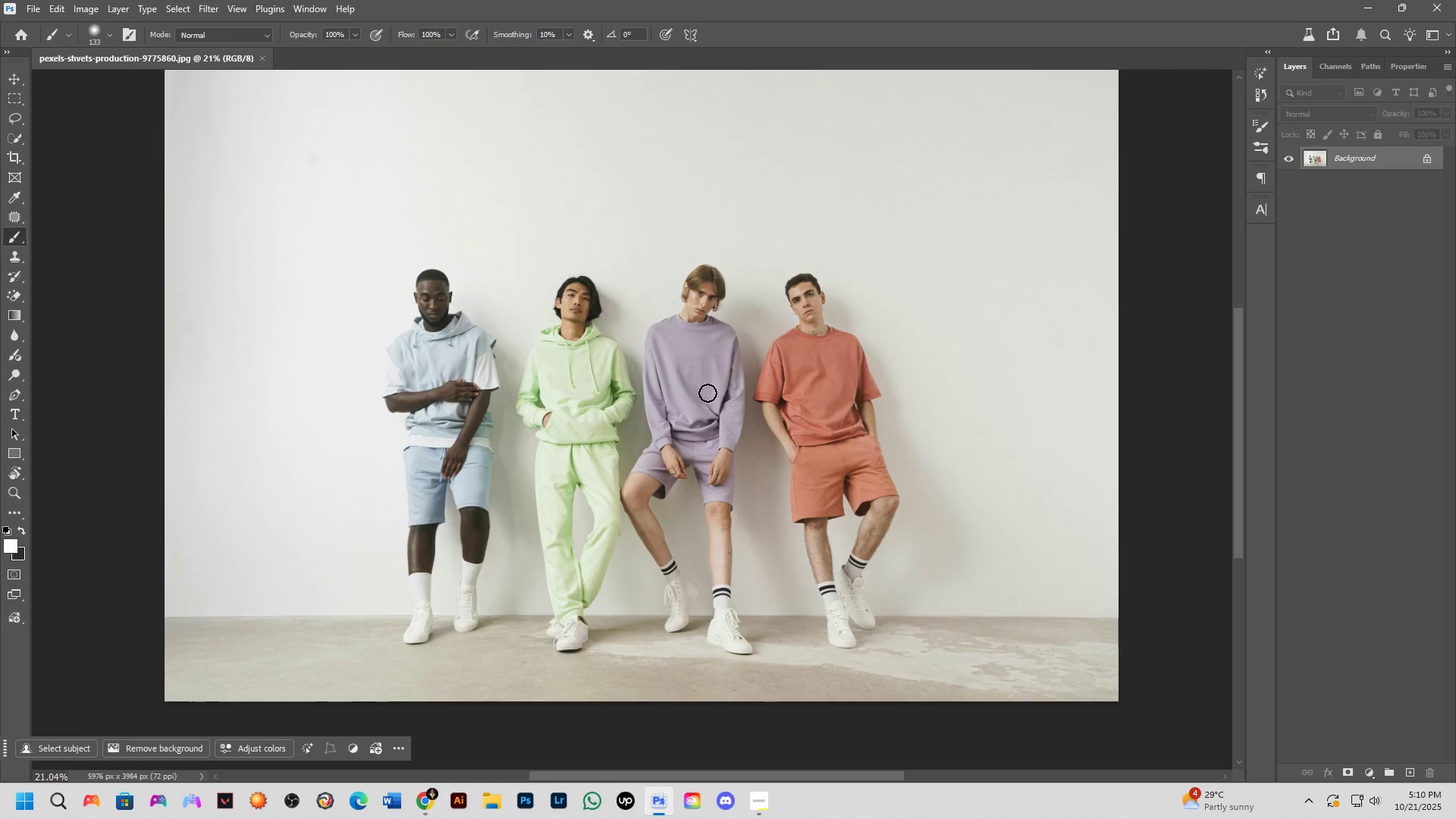 
key(Control+J)
 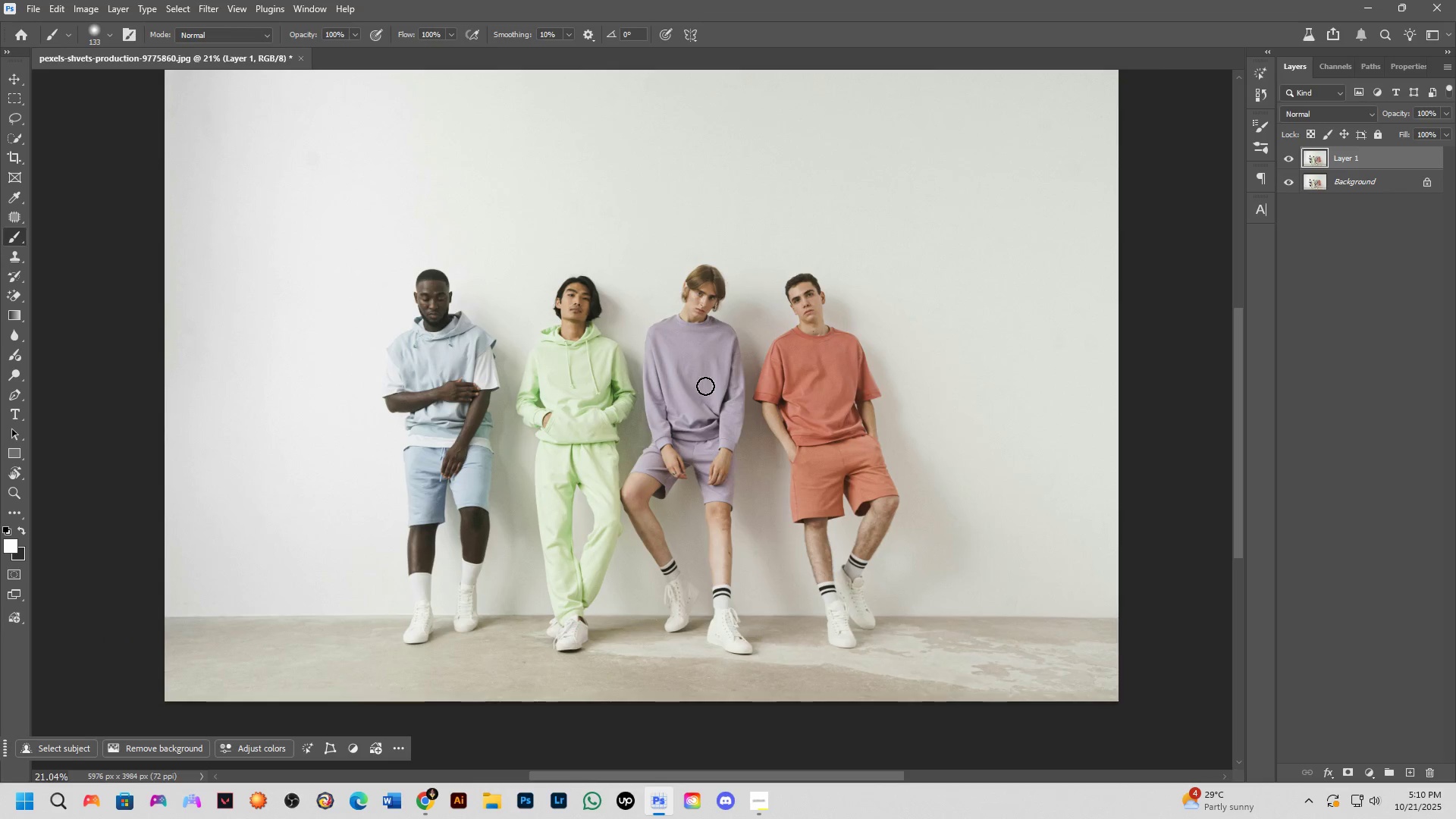 
scroll: coordinate [705, 386], scroll_direction: up, amount: 3.0
 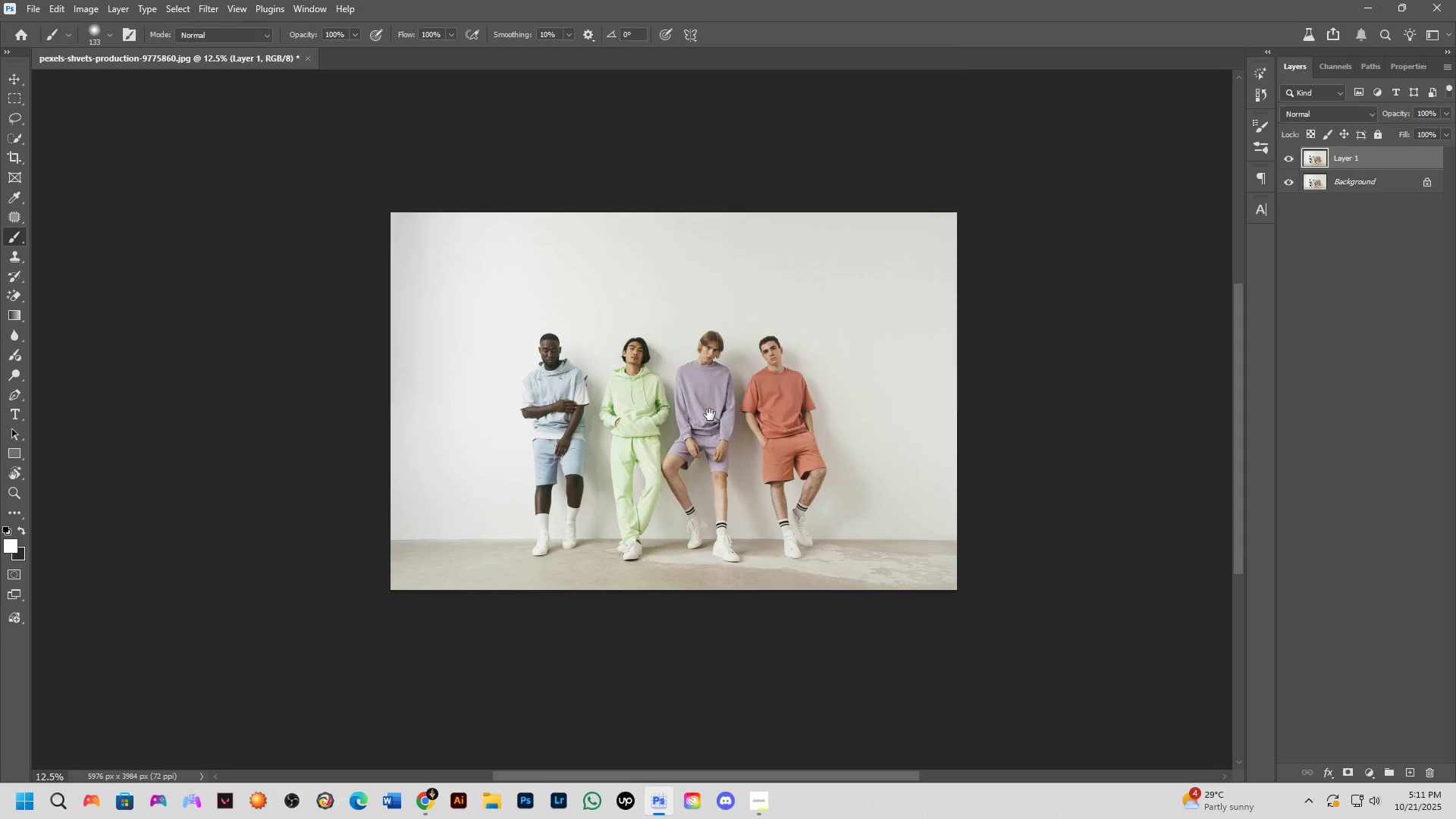 
hold_key(key=ShiftLeft, duration=0.74)
 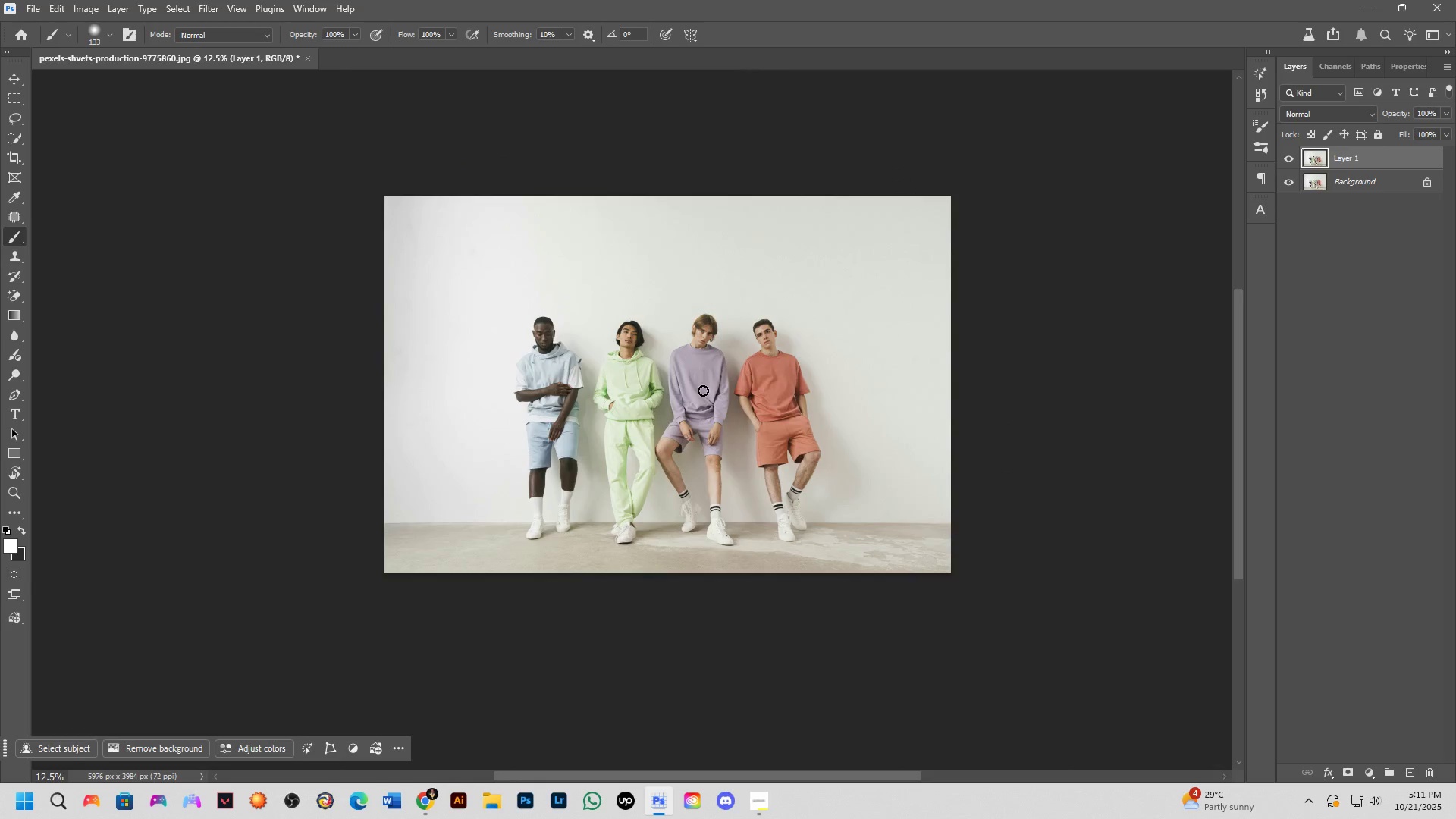 
hold_key(key=Space, duration=0.49)
 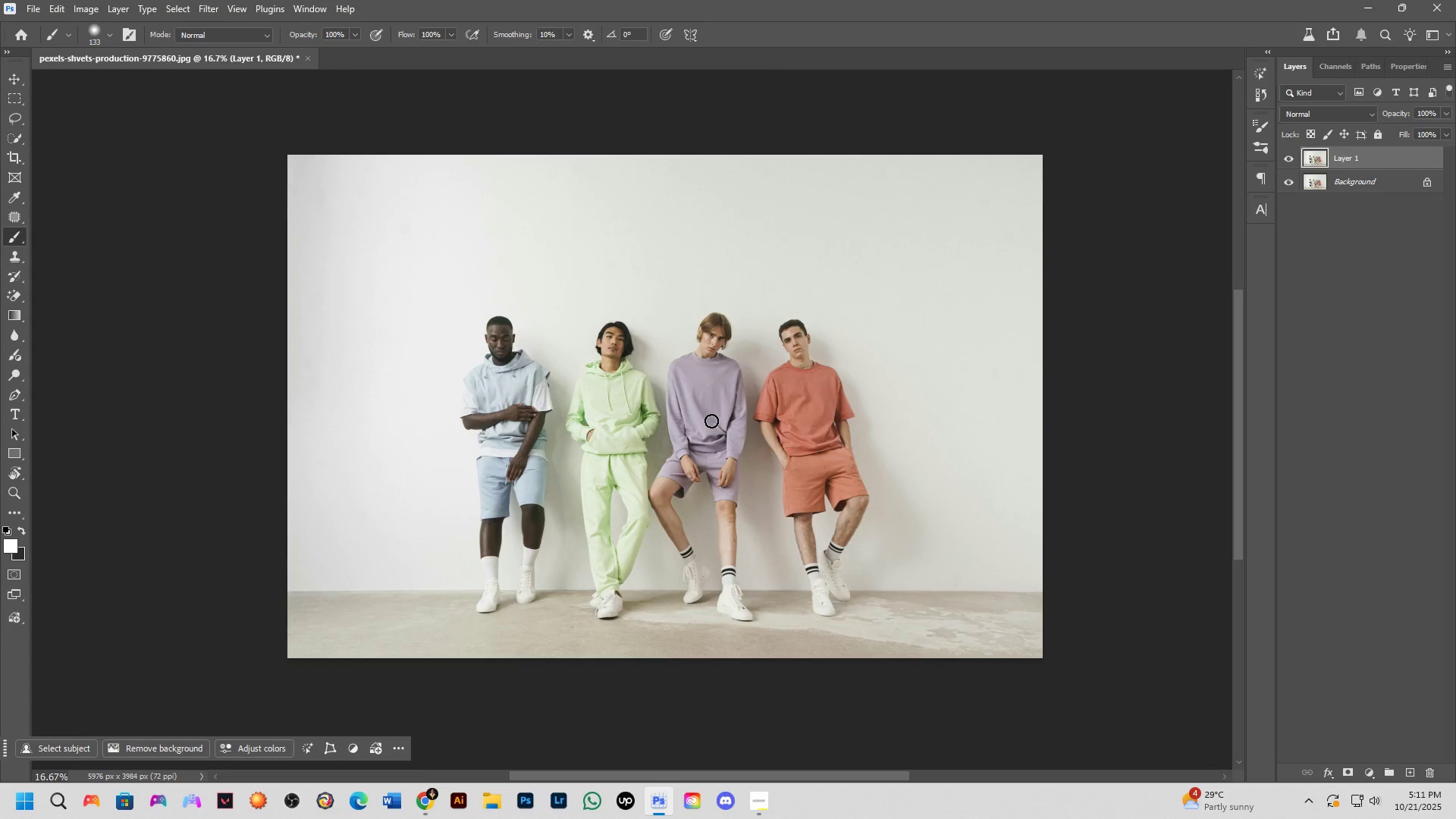 
left_click_drag(start_coordinate=[702, 395], to_coordinate=[711, 421])
 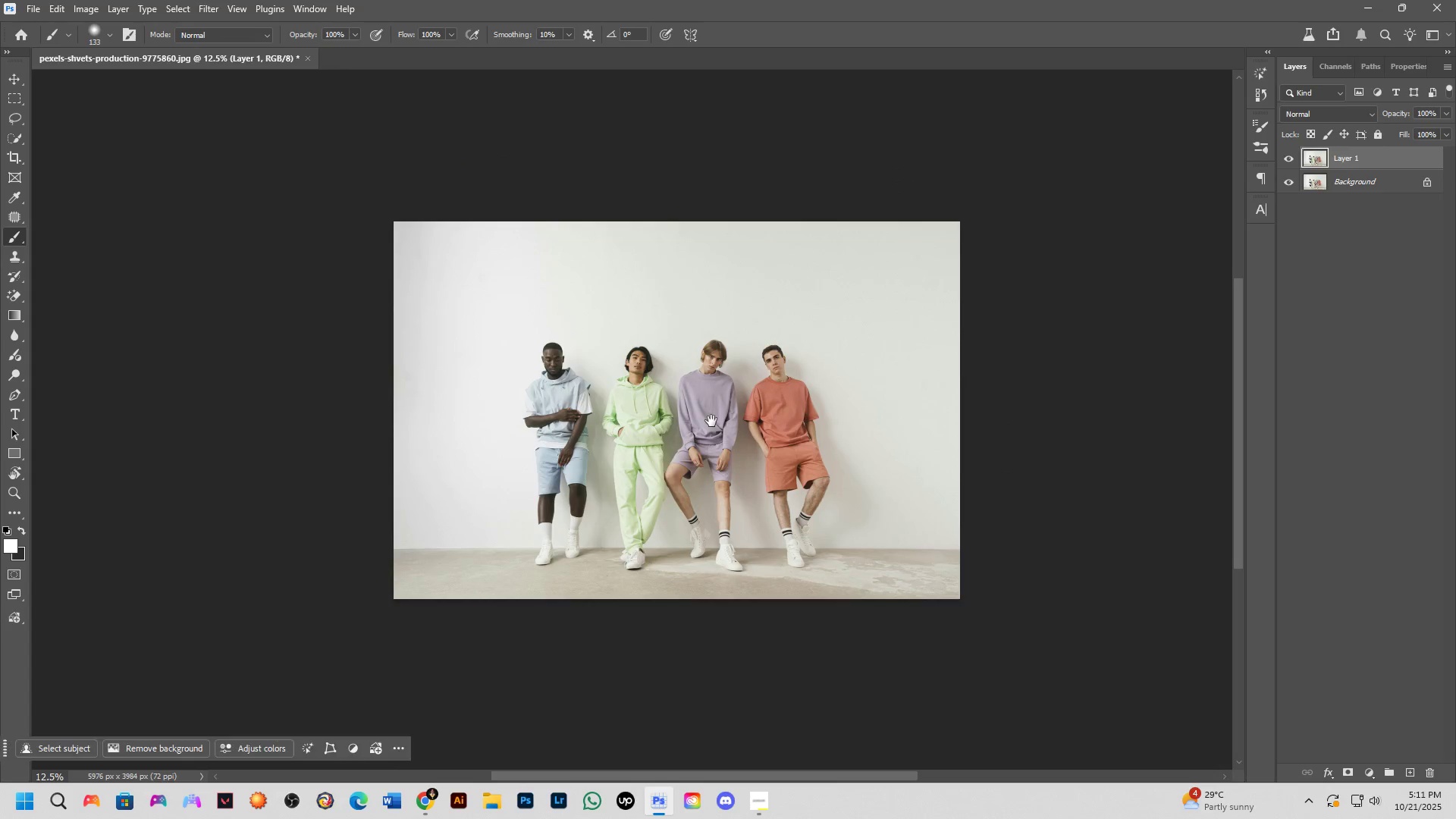 
key(Shift+ShiftLeft)
 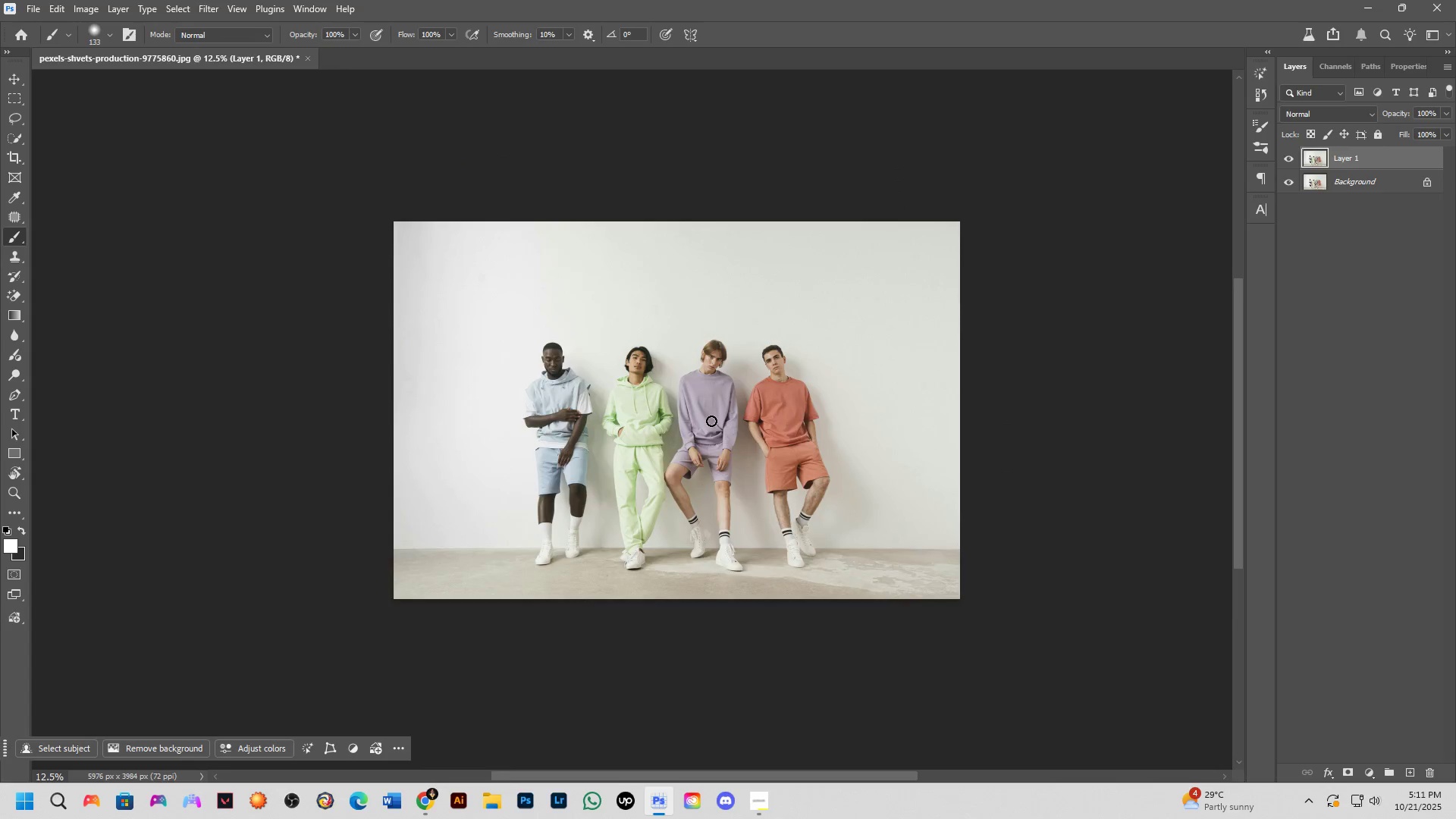 
scroll: coordinate [711, 421], scroll_direction: up, amount: 11.0
 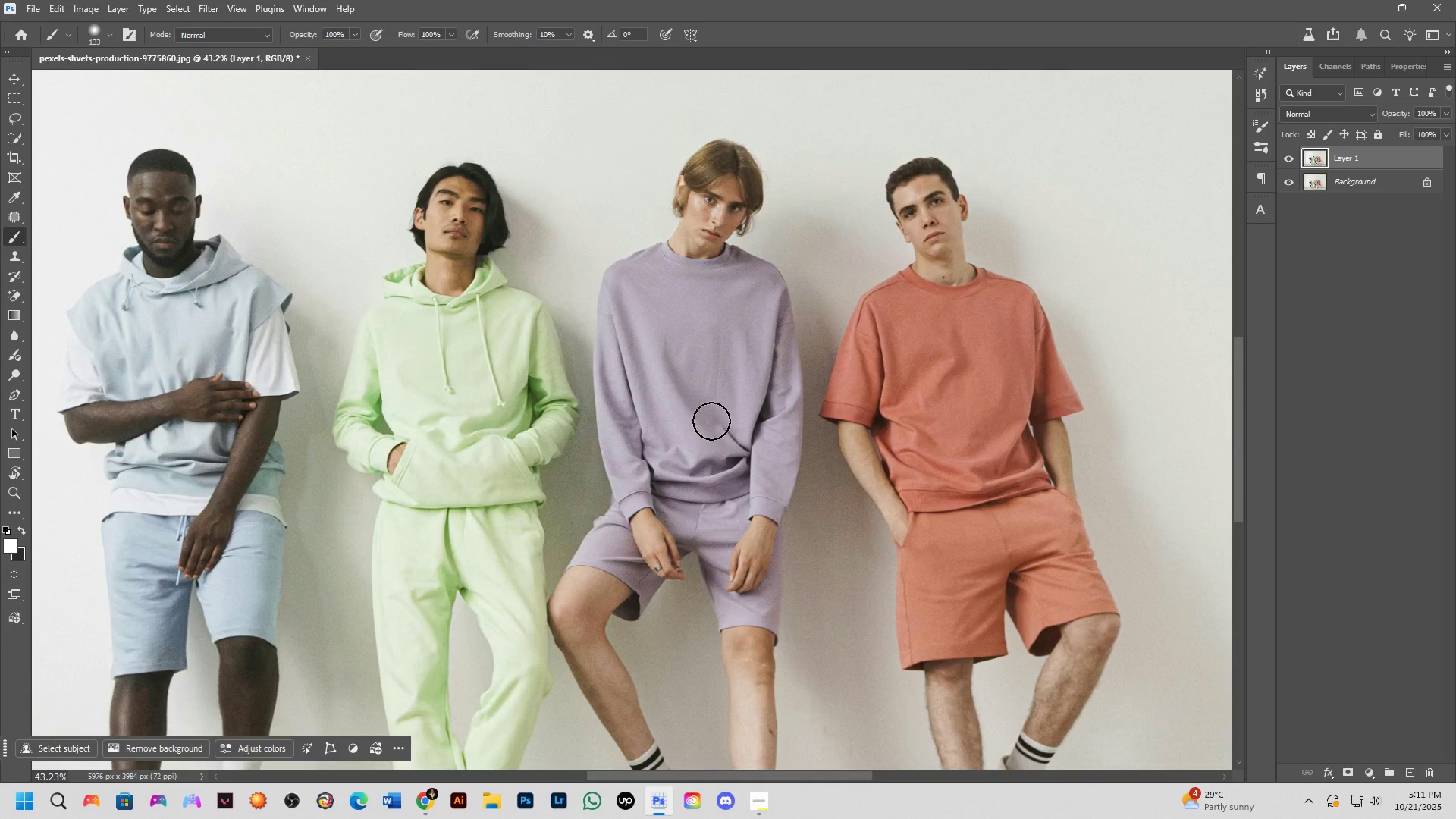 
hold_key(key=Space, duration=1.01)
 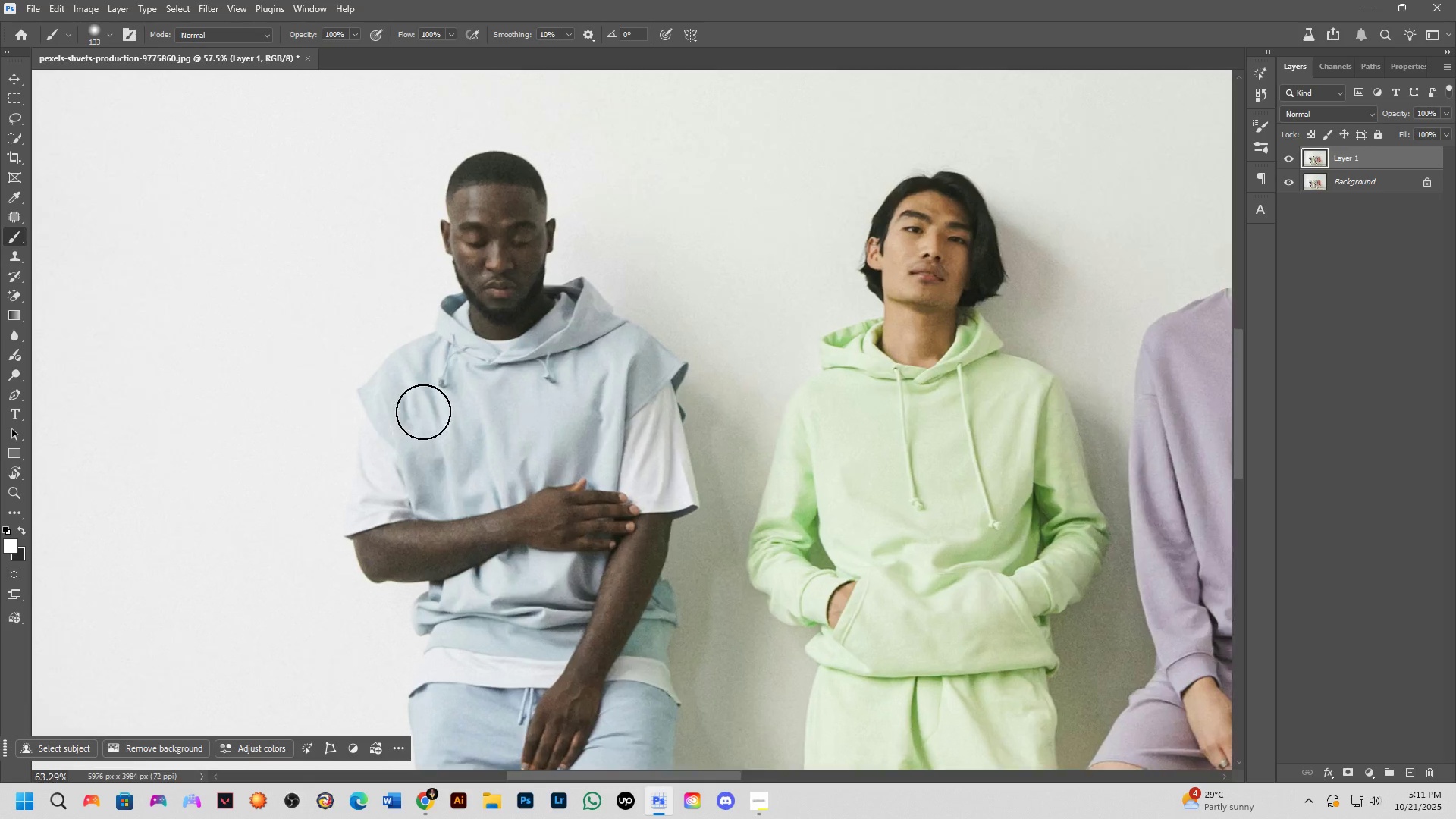 
left_click_drag(start_coordinate=[621, 410], to_coordinate=[930, 497])
 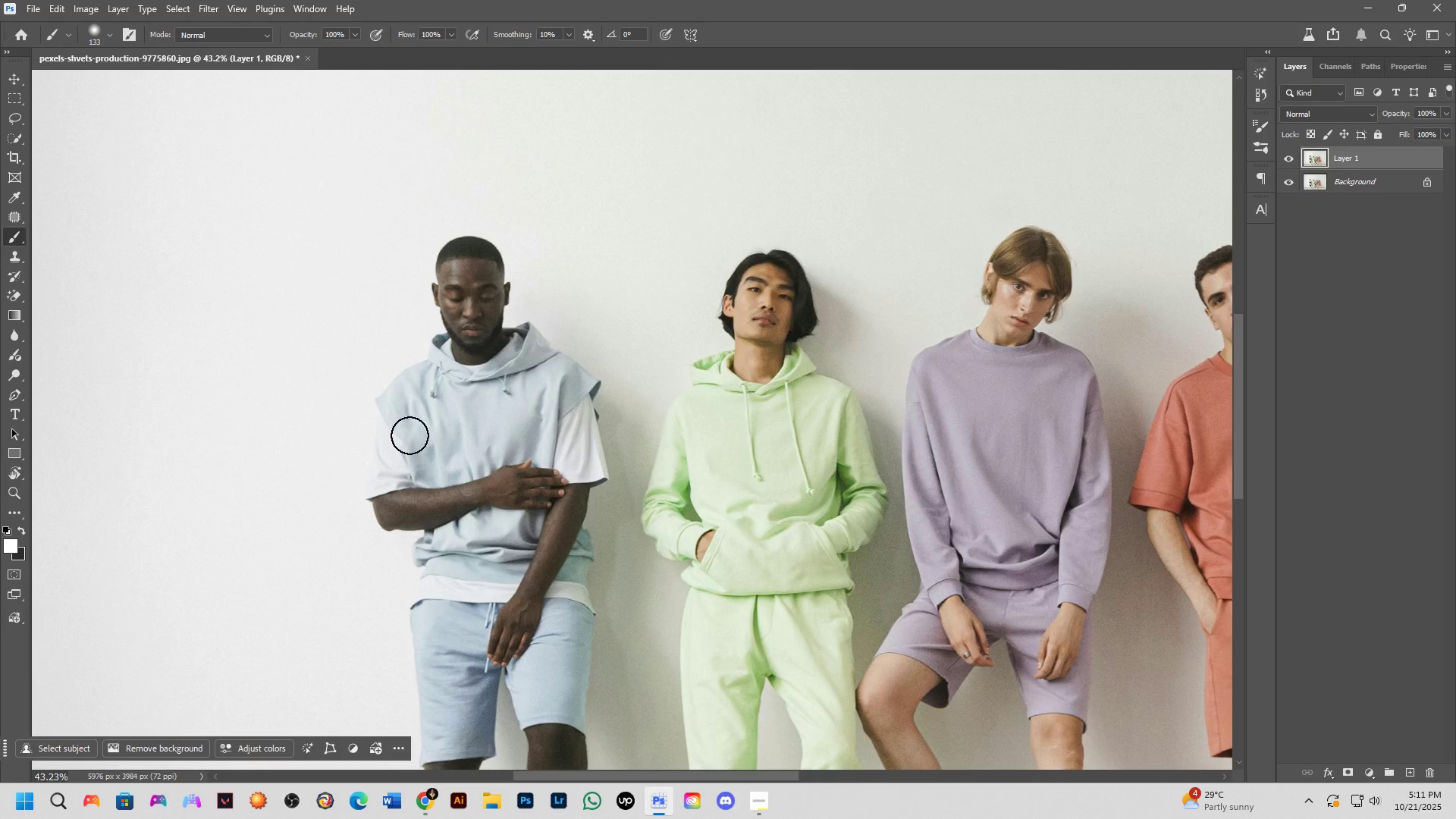 
scroll: coordinate [423, 412], scroll_direction: up, amount: 7.0
 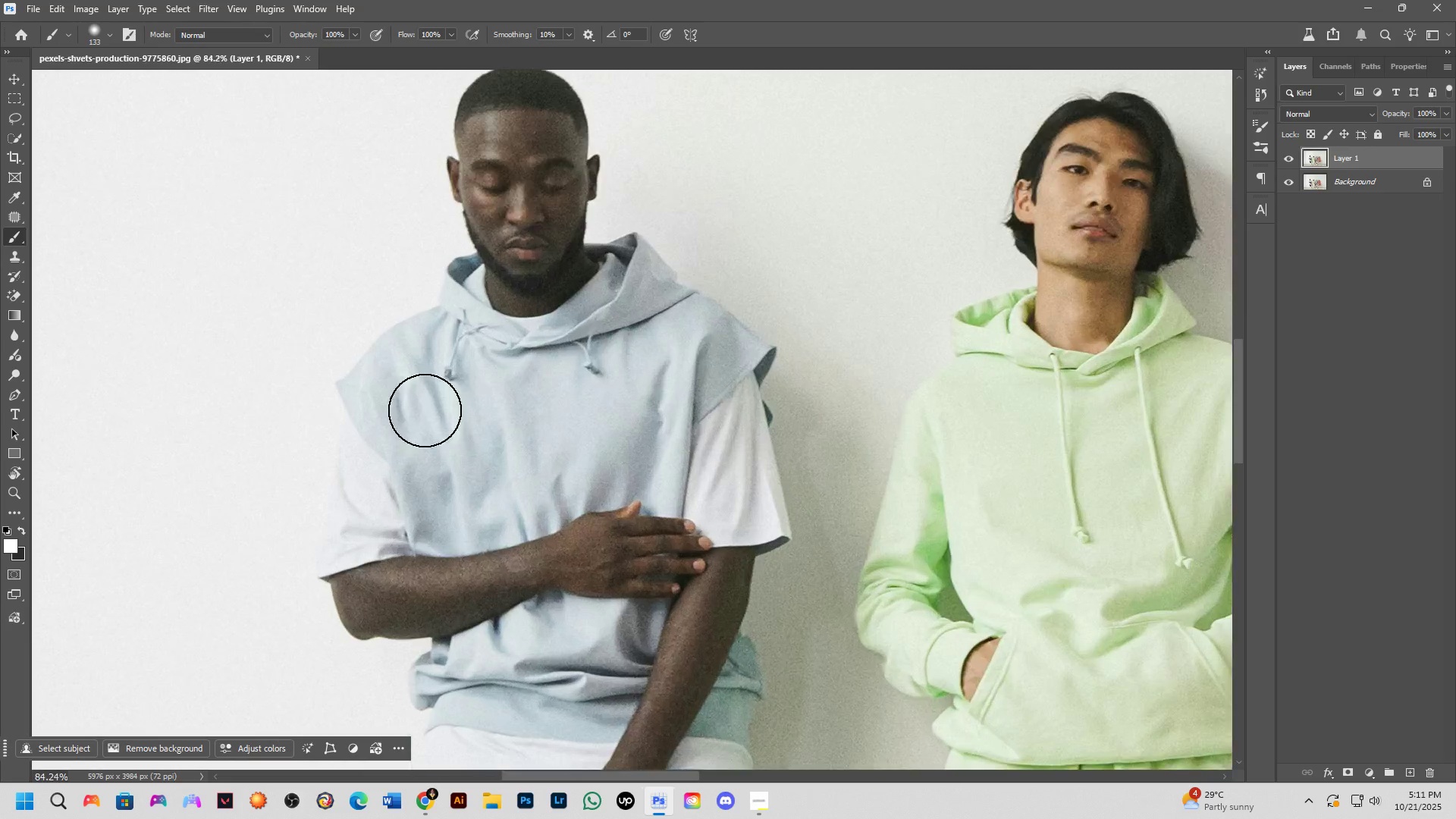 
hold_key(key=Space, duration=0.66)
 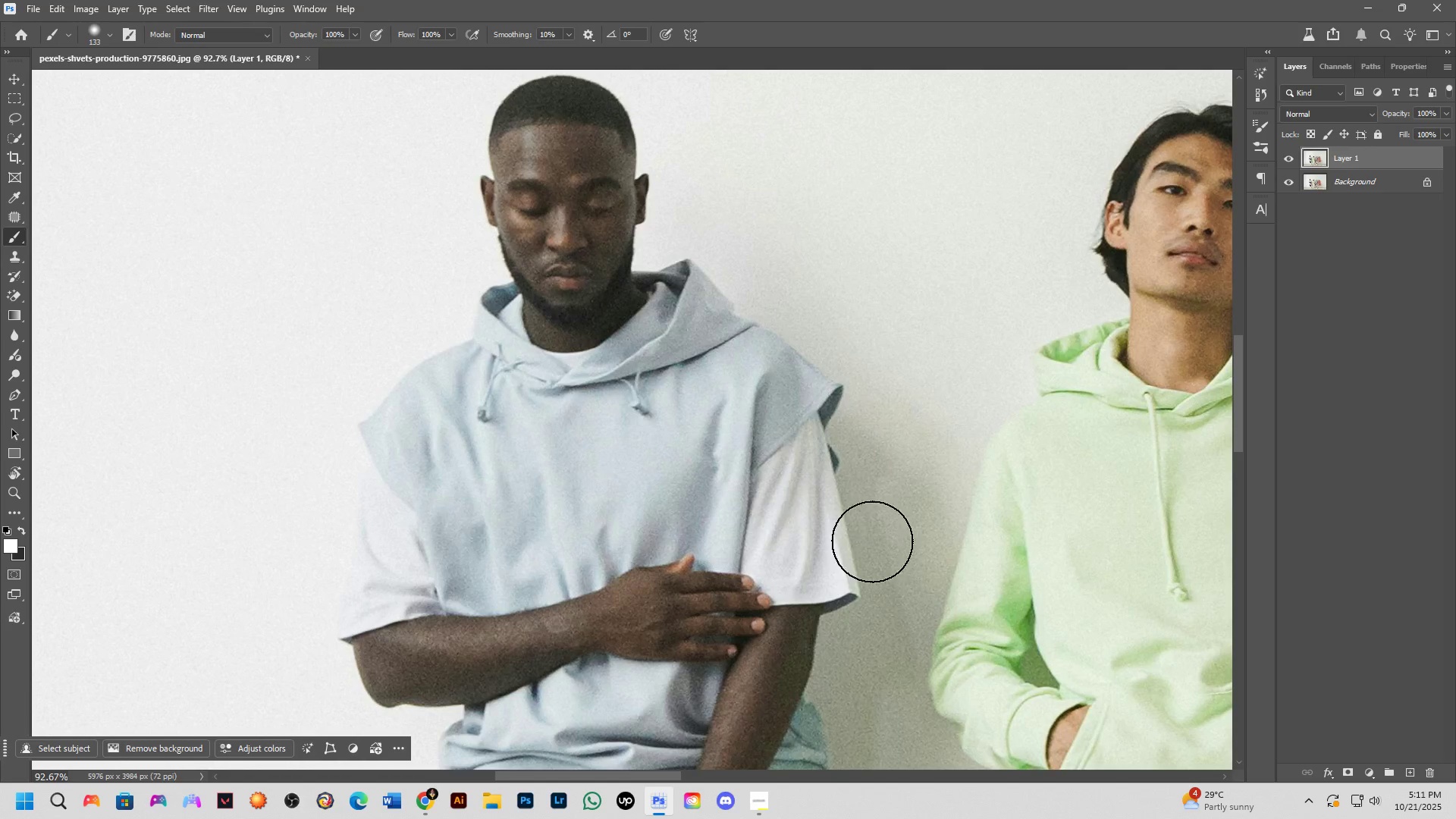 
left_click_drag(start_coordinate=[441, 399], to_coordinate=[475, 442])
 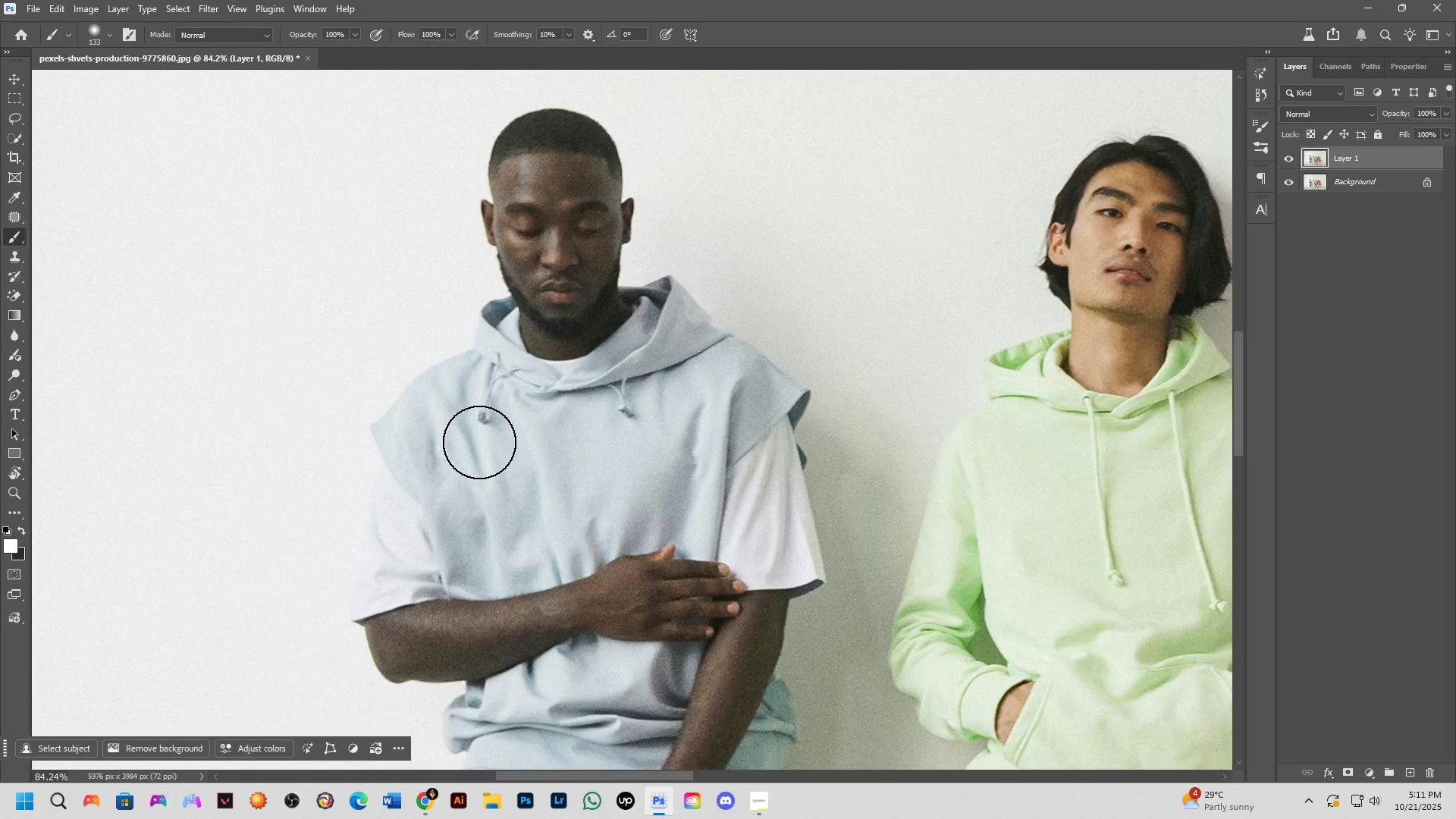 
scroll: coordinate [481, 442], scroll_direction: up, amount: 1.0
 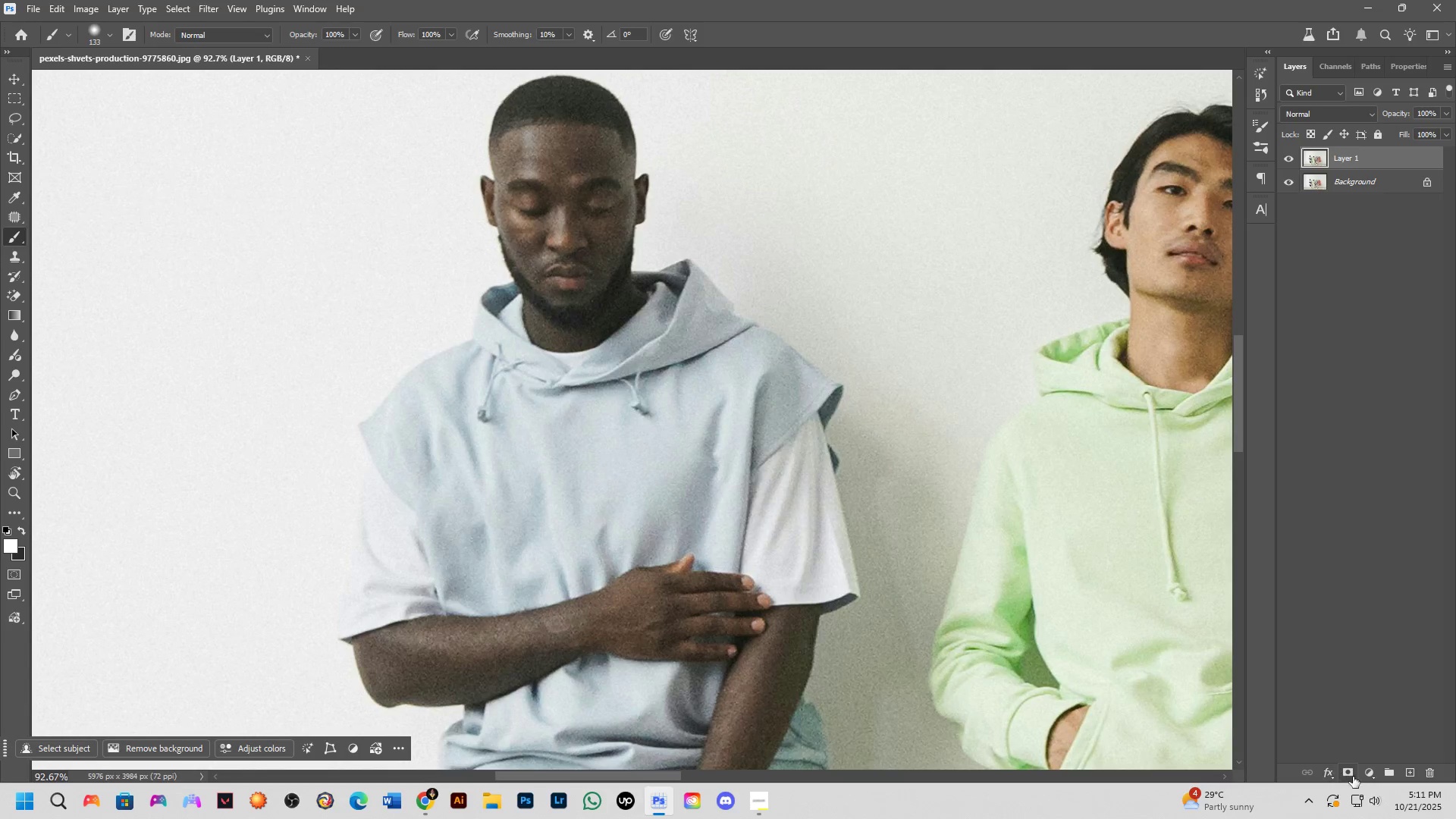 
left_click([1371, 775])
 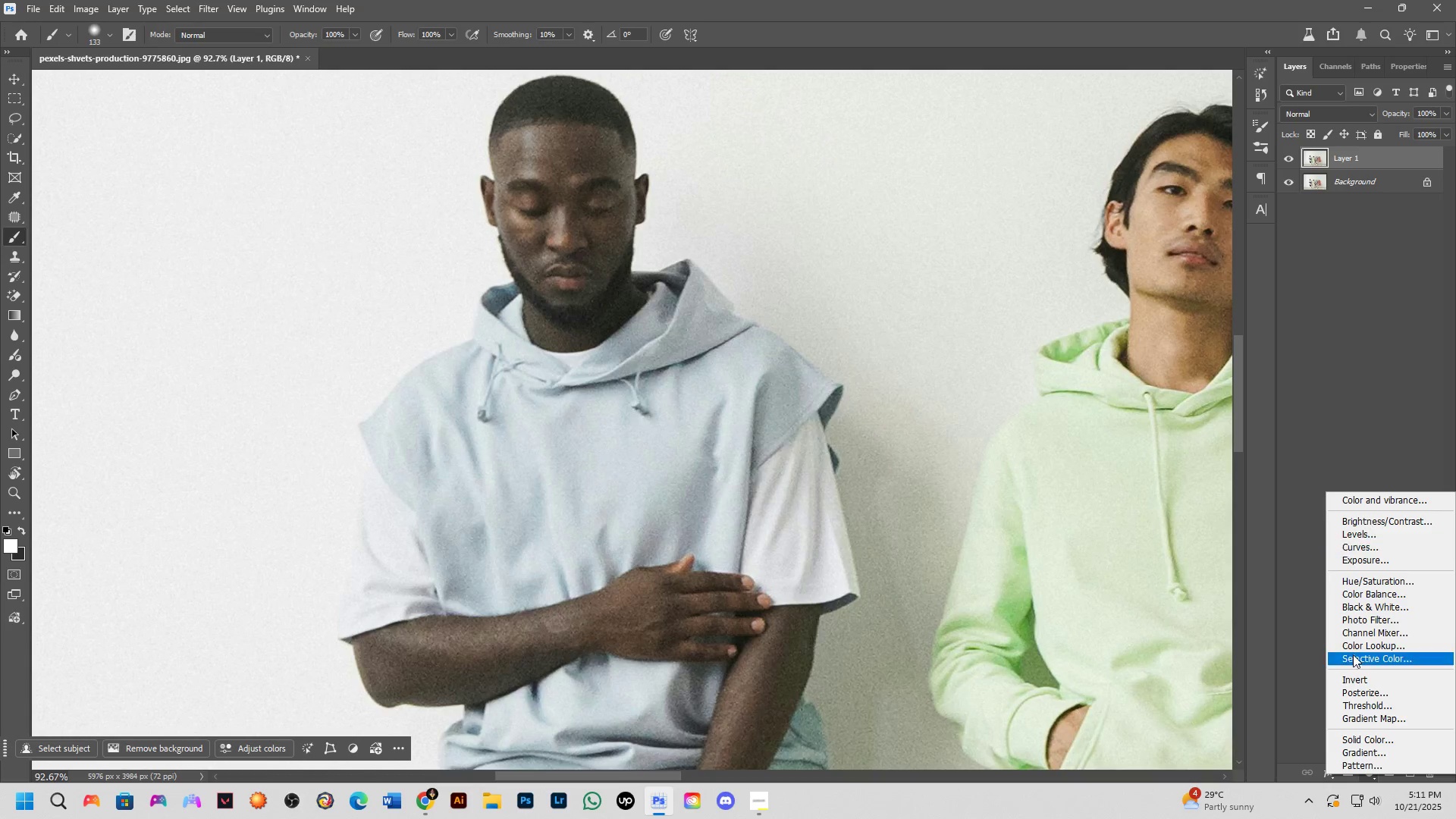 
left_click([1353, 739])
 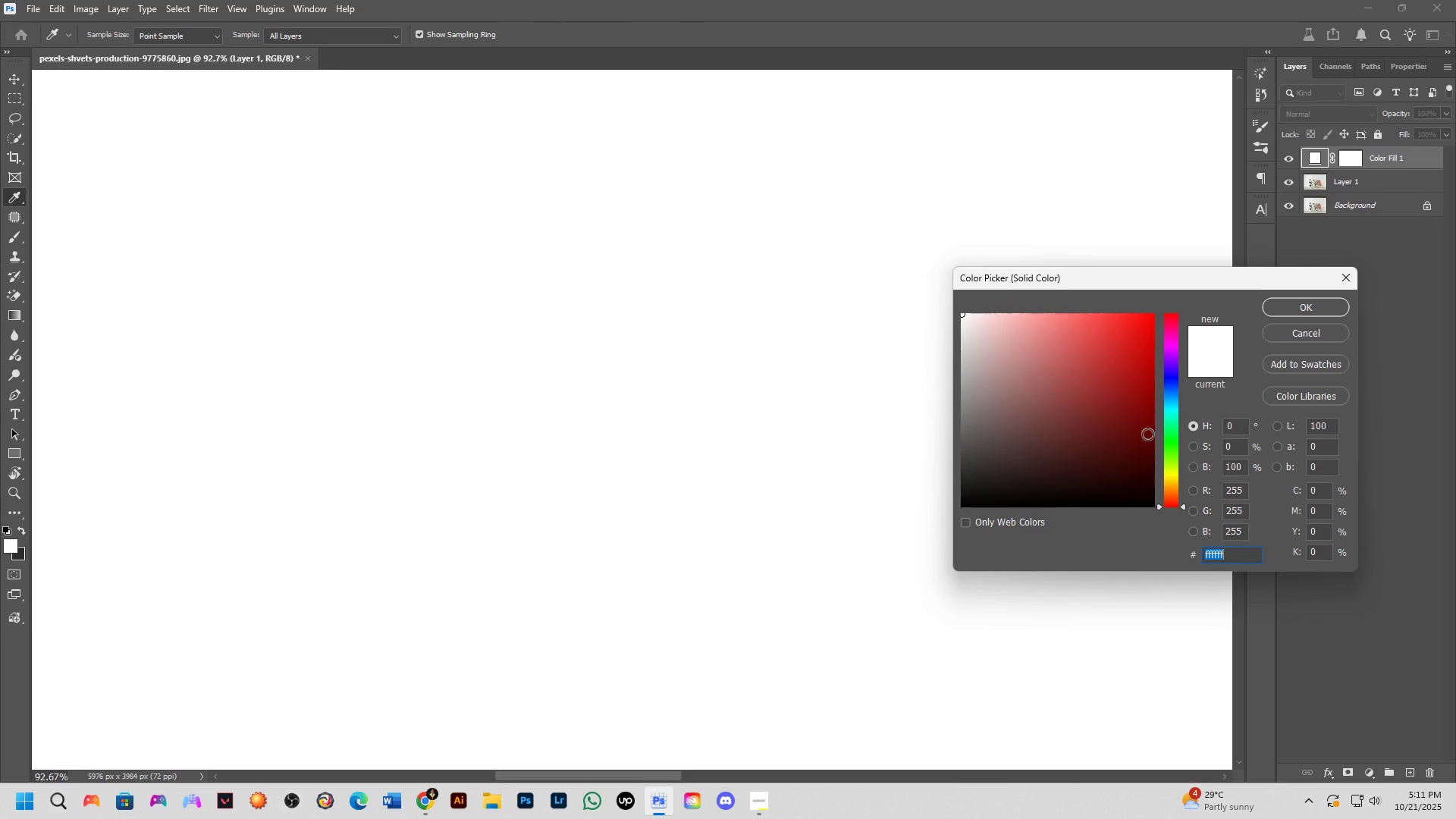 
left_click([1169, 433])
 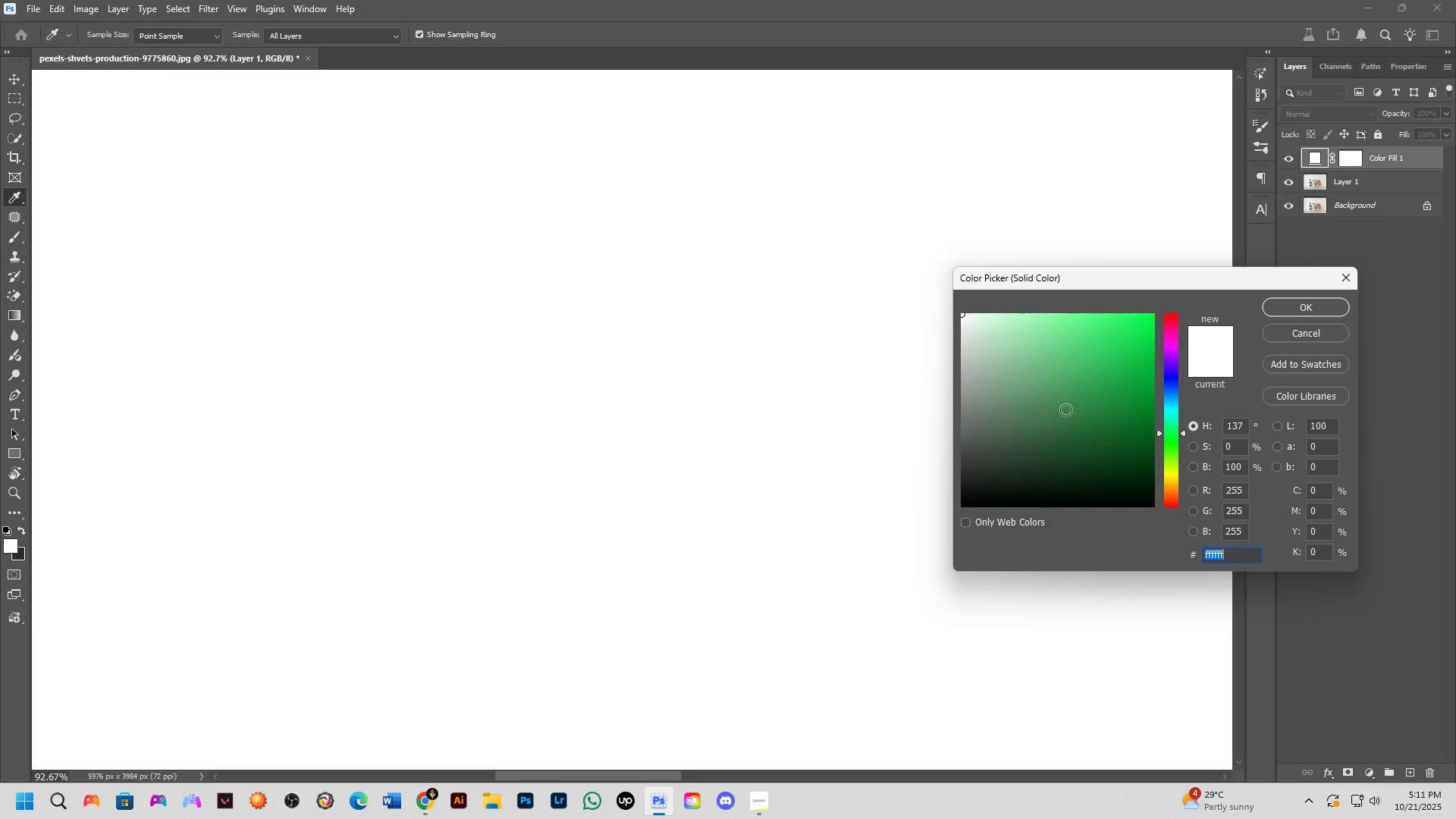 
left_click_drag(start_coordinate=[1062, 407], to_coordinate=[1080, 445])
 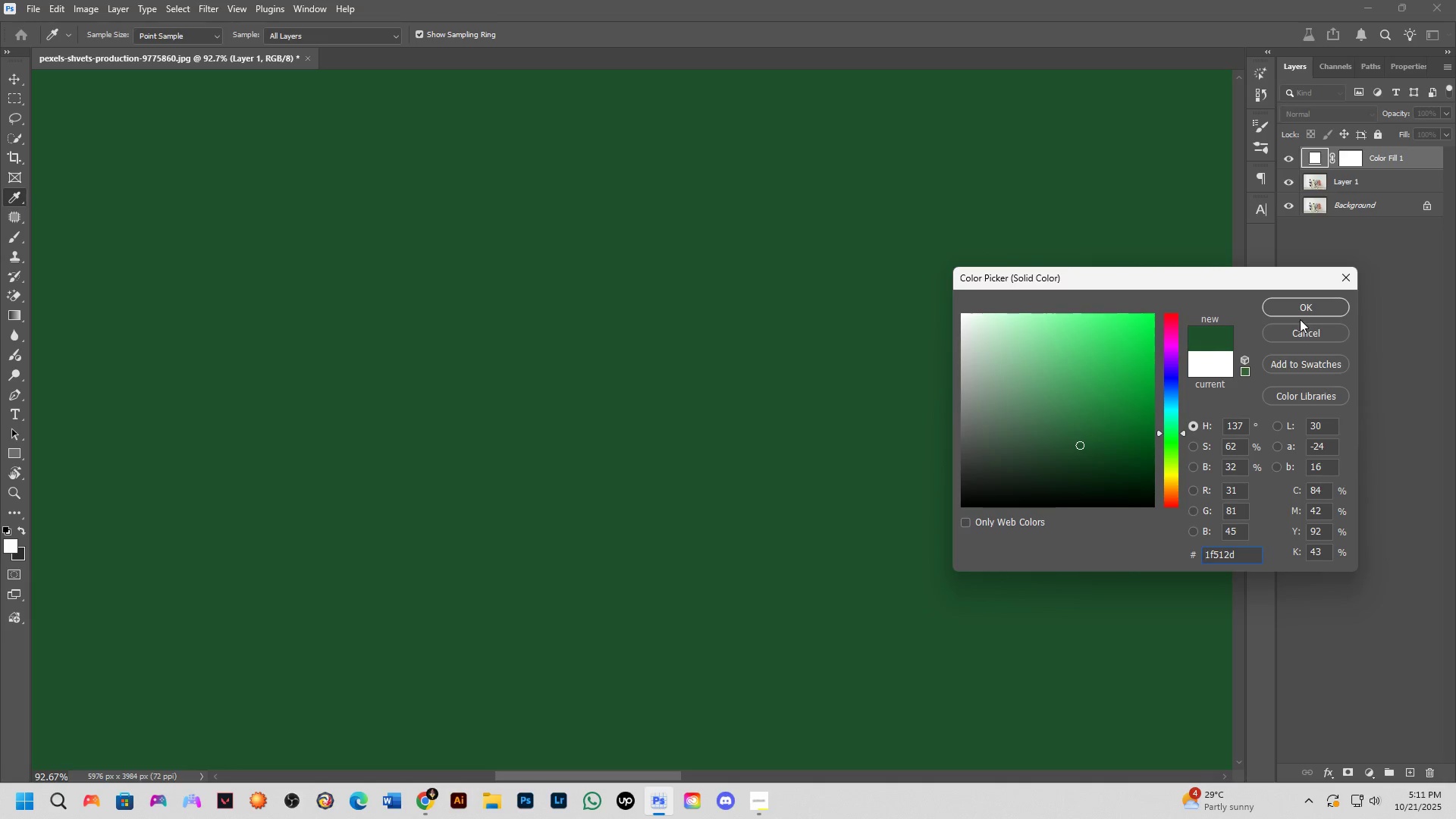 
left_click([1299, 315])
 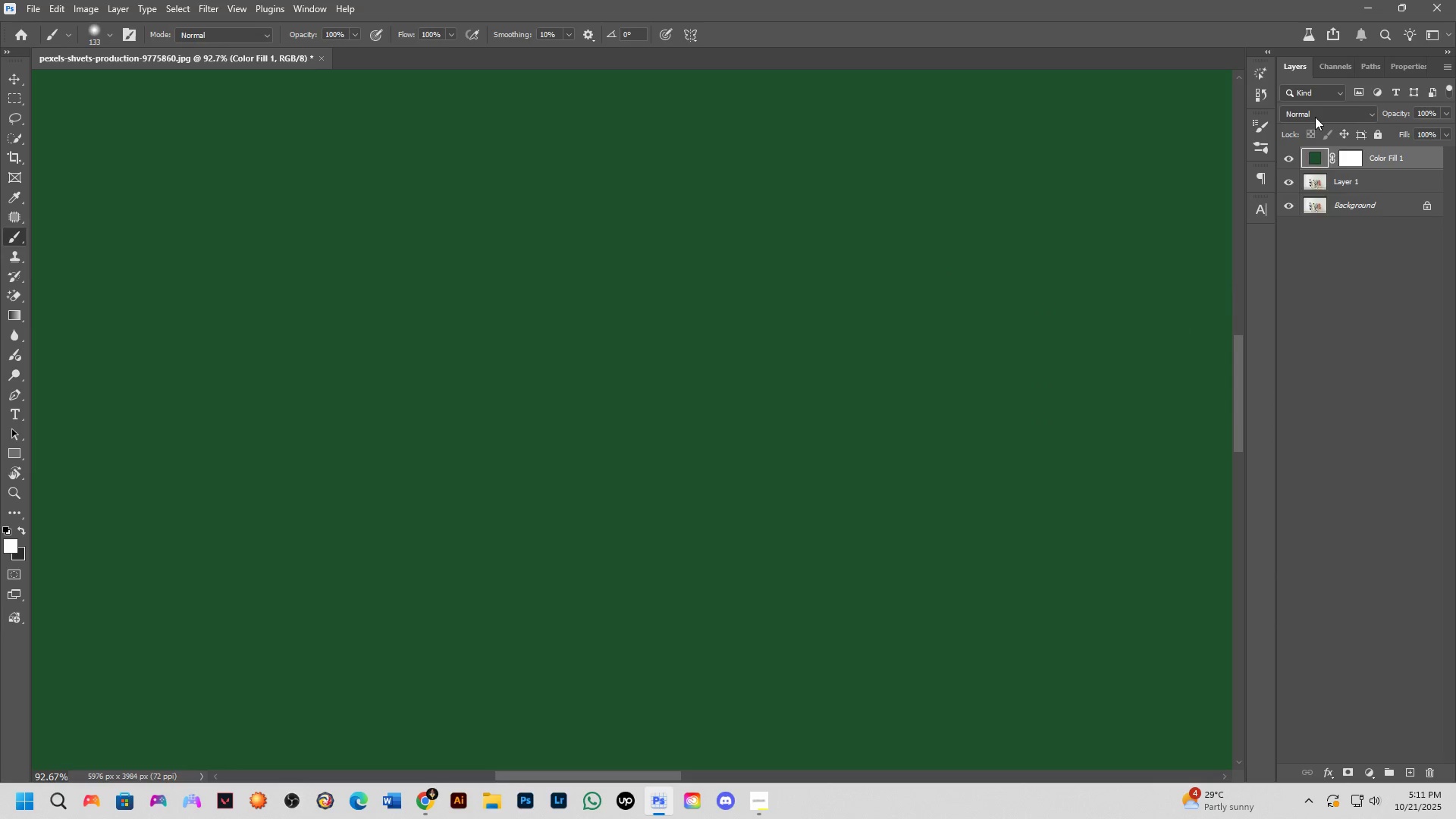 
left_click([1315, 116])
 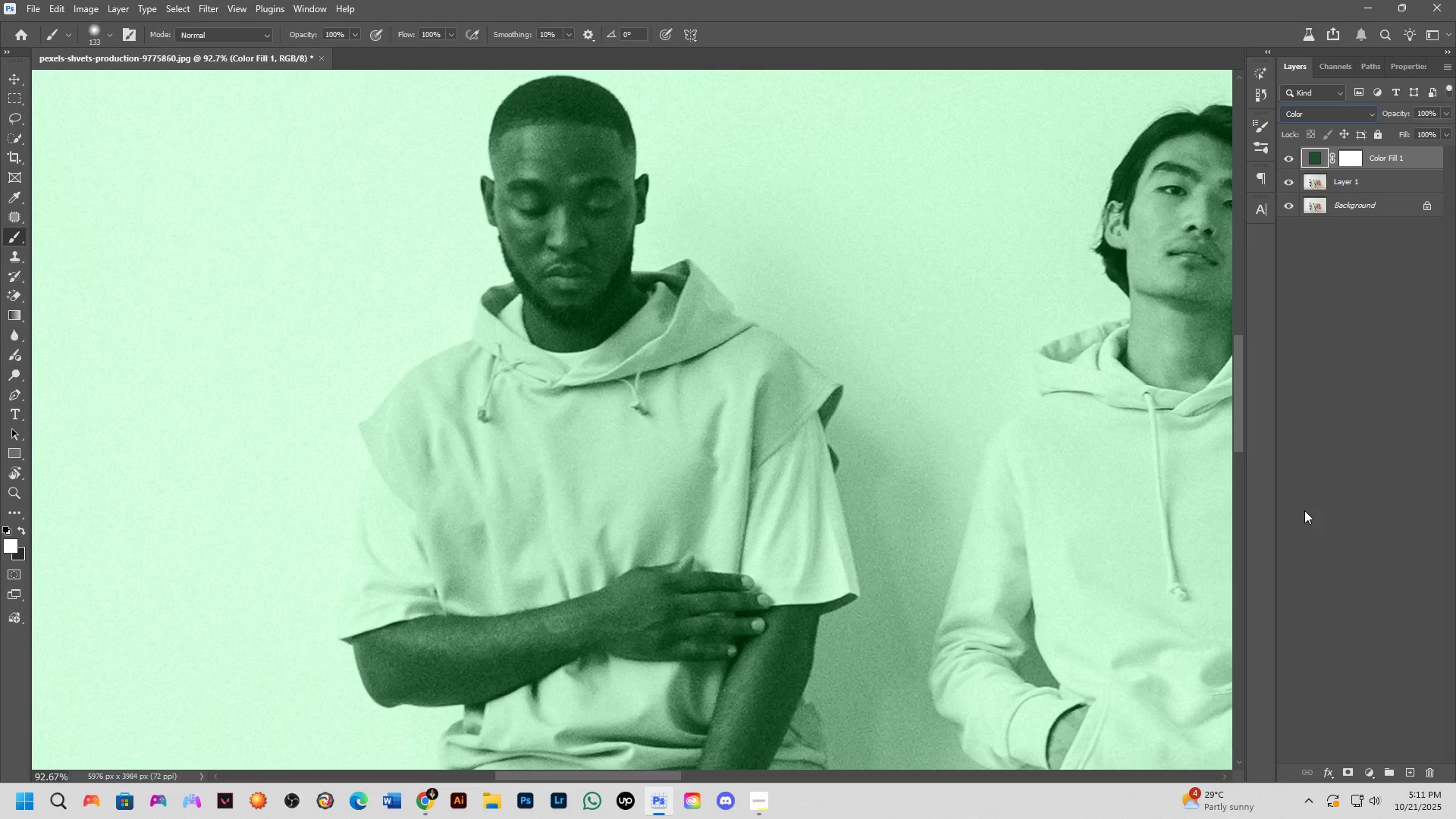 
left_click([1341, 159])
 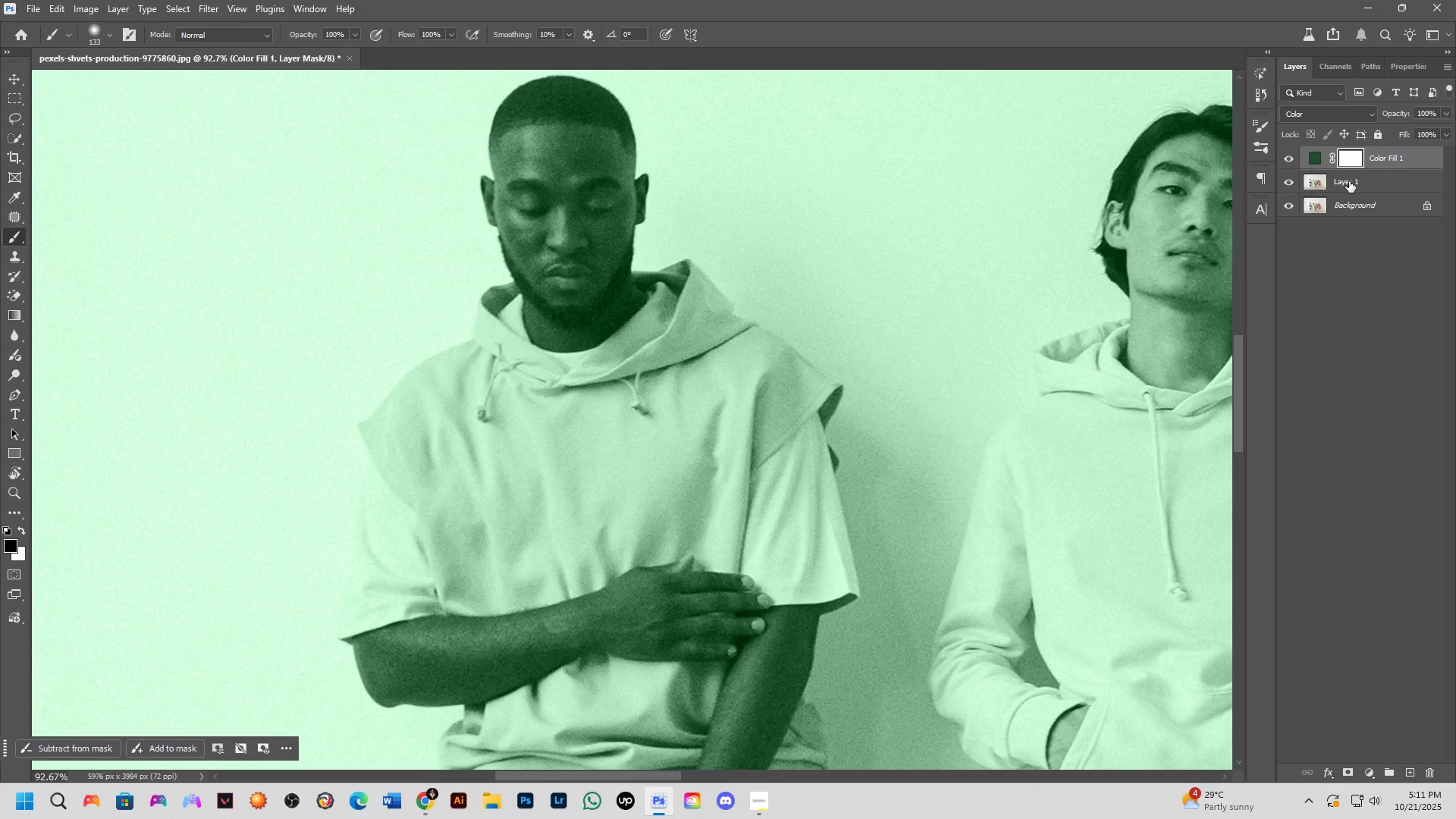 
key(Control+I)
 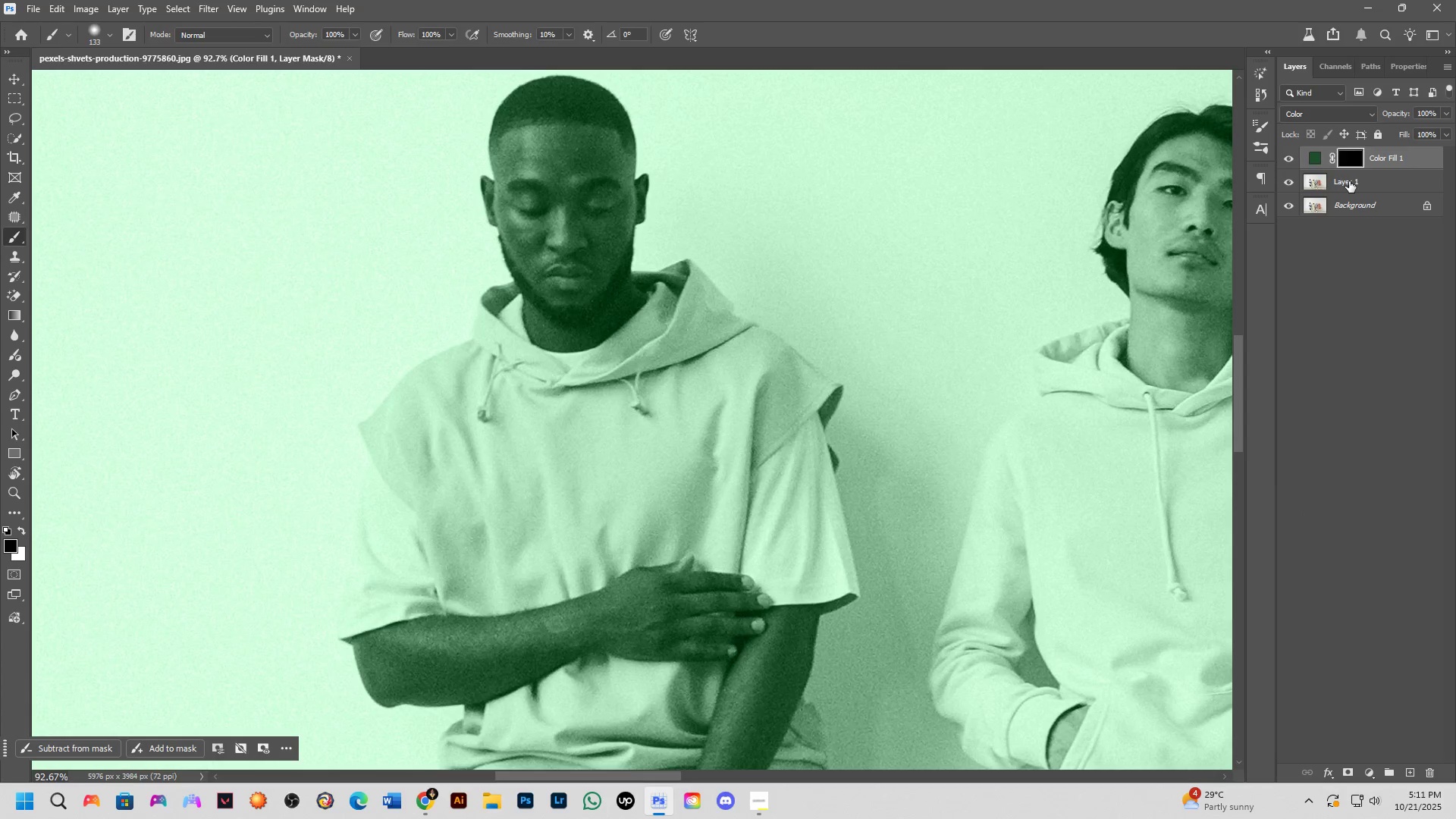 
key(B)
 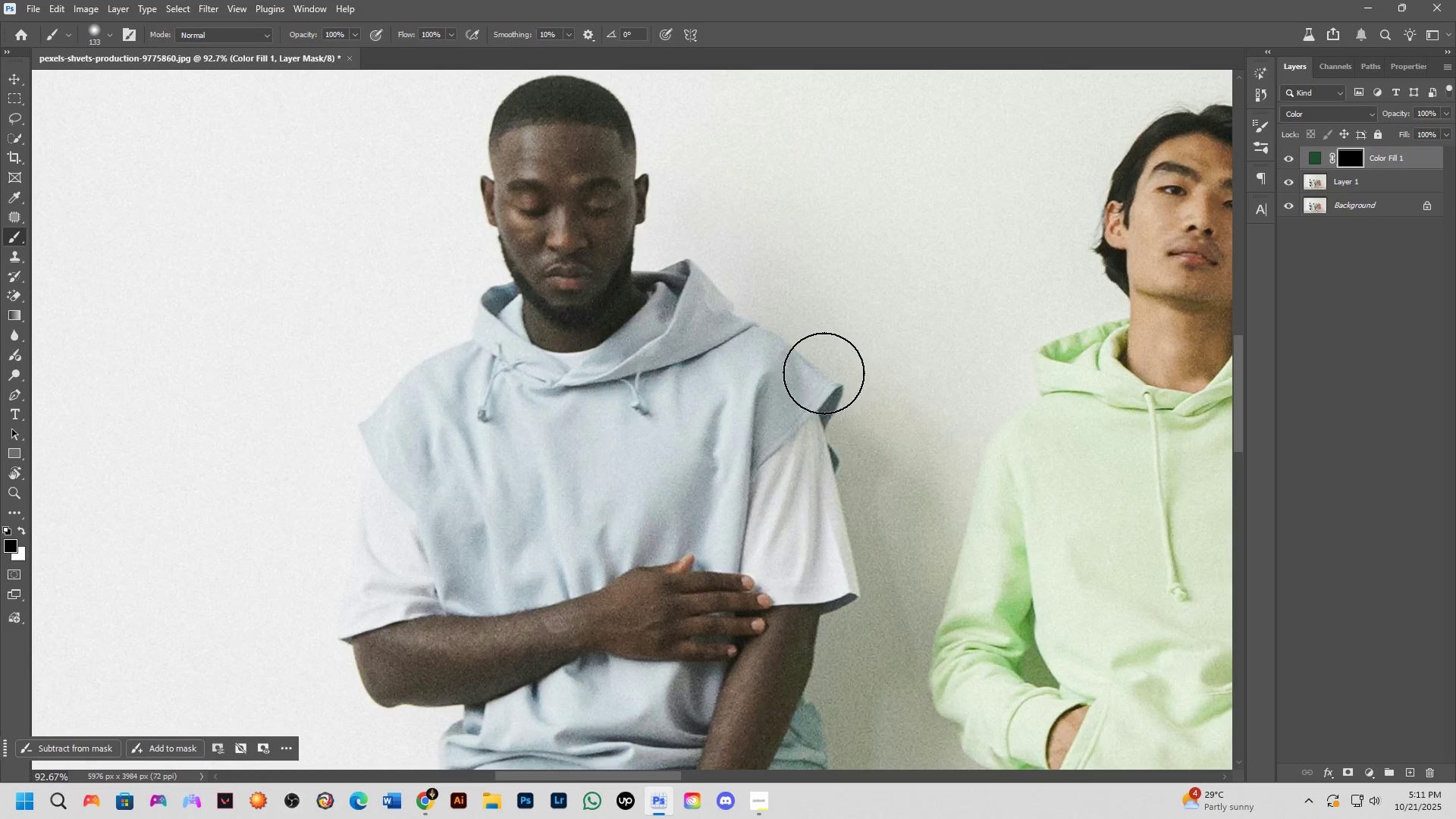 
hold_key(key=AltLeft, duration=1.12)
 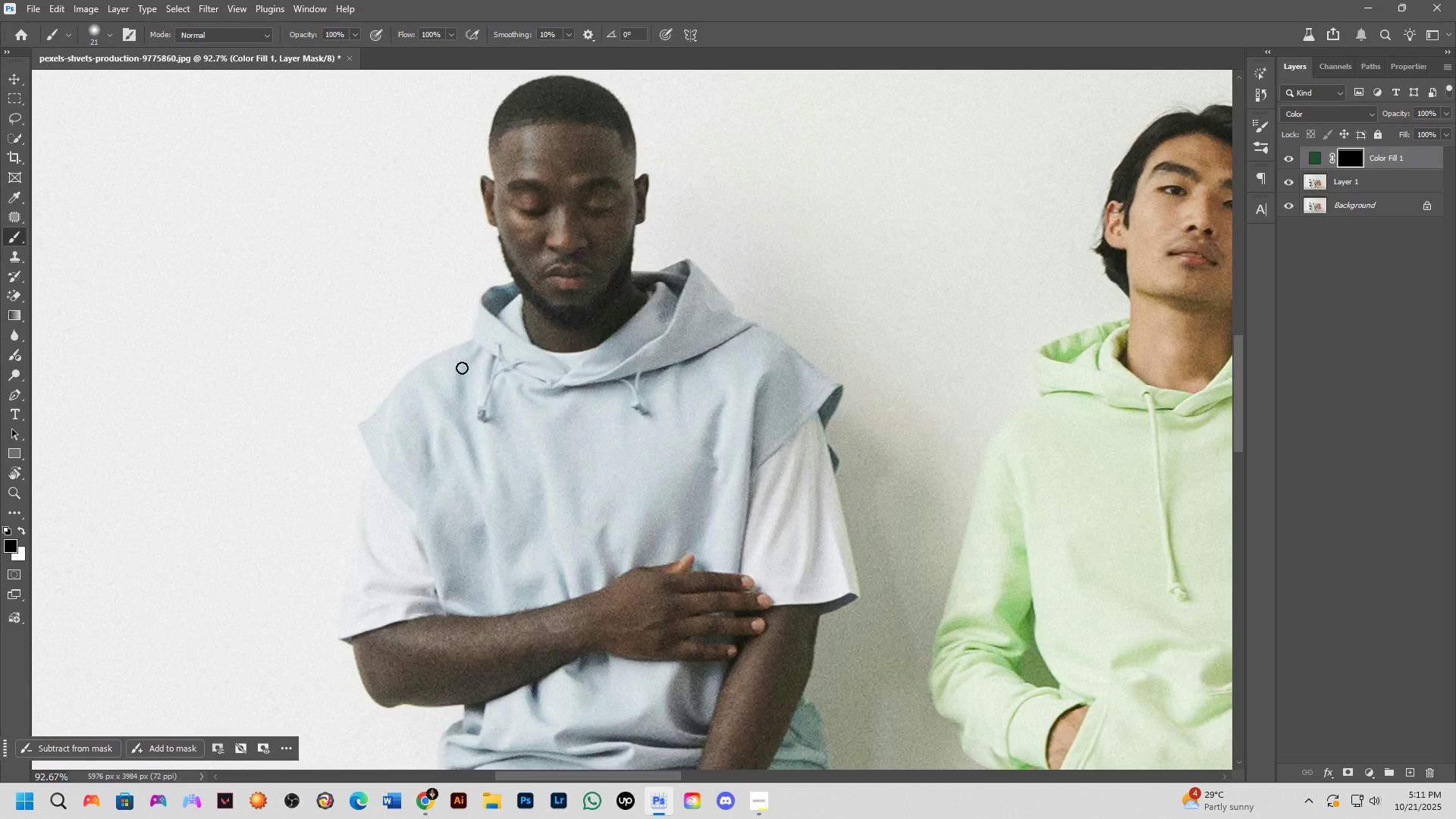 
scroll: coordinate [462, 353], scroll_direction: up, amount: 6.0
 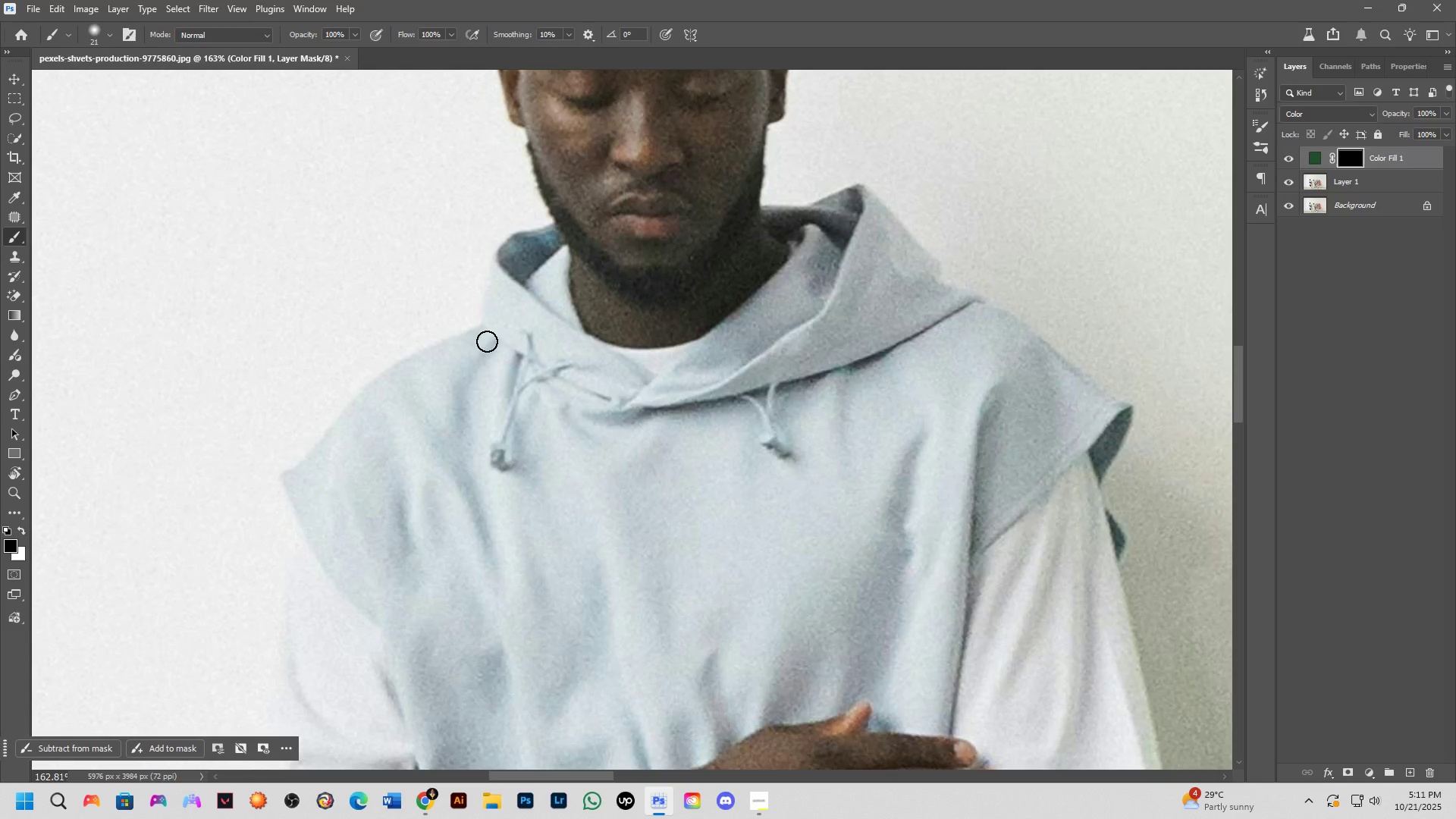 
left_click_drag(start_coordinate=[487, 340], to_coordinate=[457, 344])
 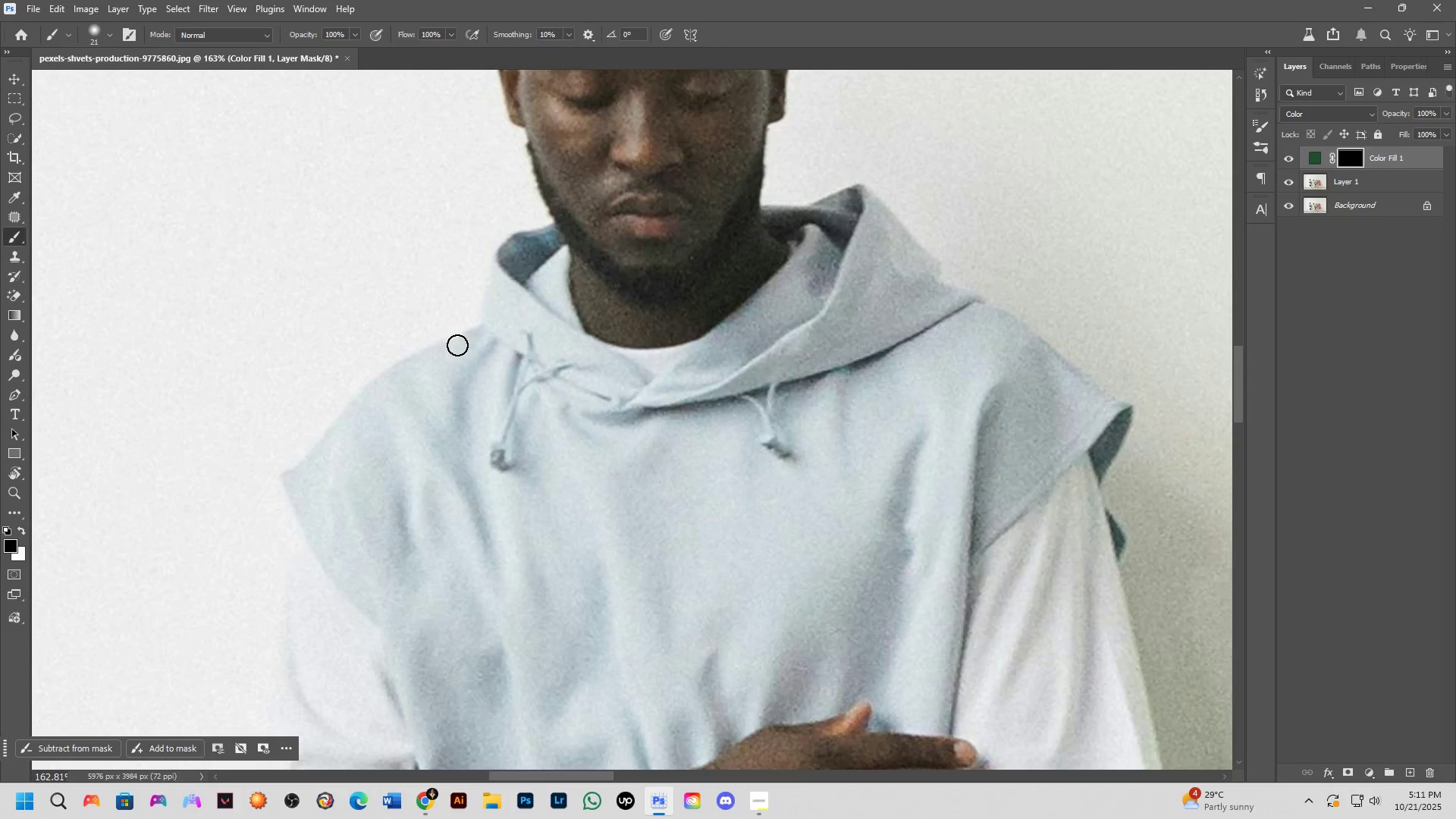 
key(X)
 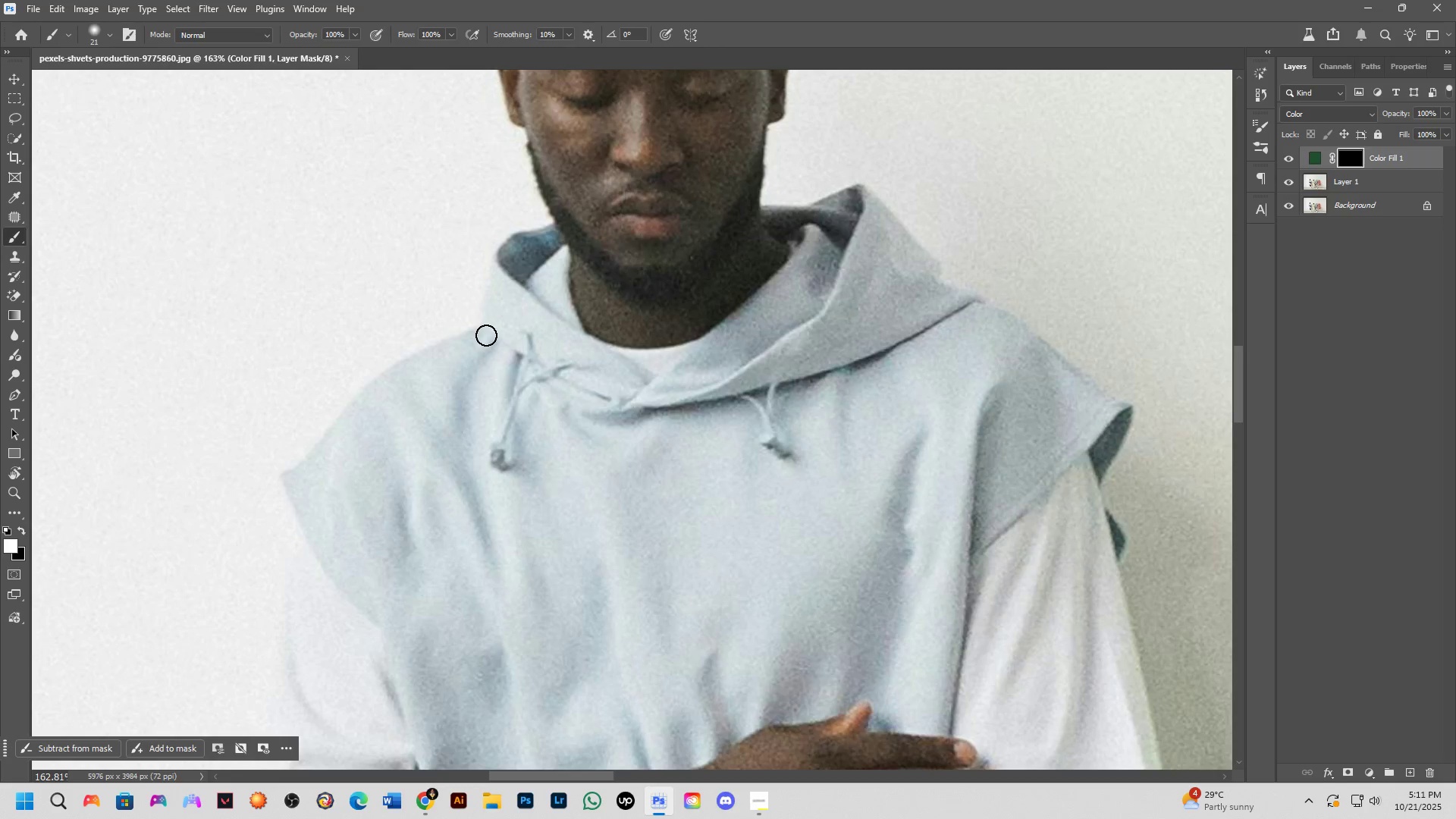 
left_click_drag(start_coordinate=[483, 334], to_coordinate=[405, 639])
 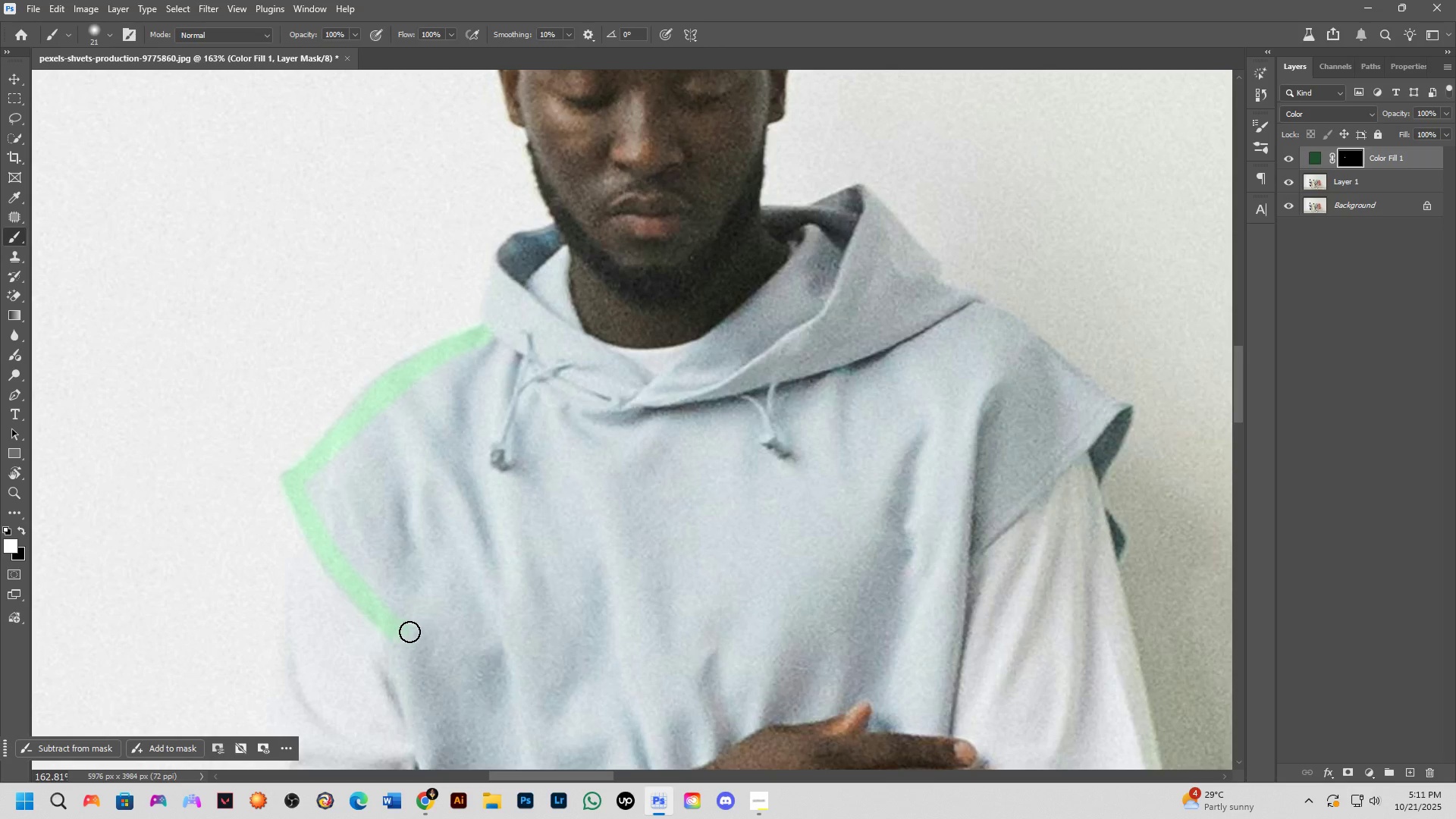 
hold_key(key=ShiftLeft, duration=0.37)
scroll: coordinate [587, 535], scroll_direction: down, amount: 6.0
 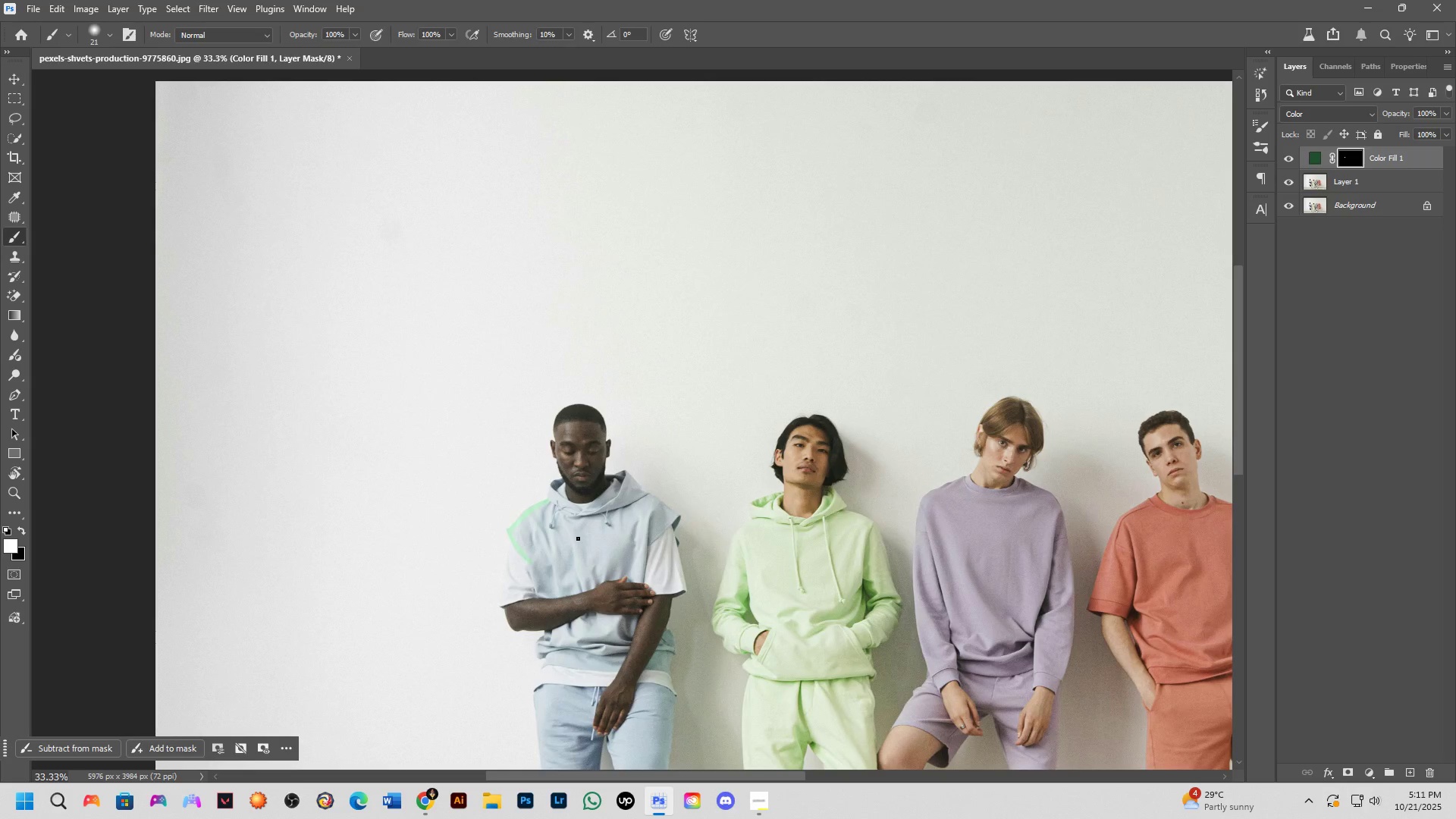 
key(Shift+ShiftLeft)
 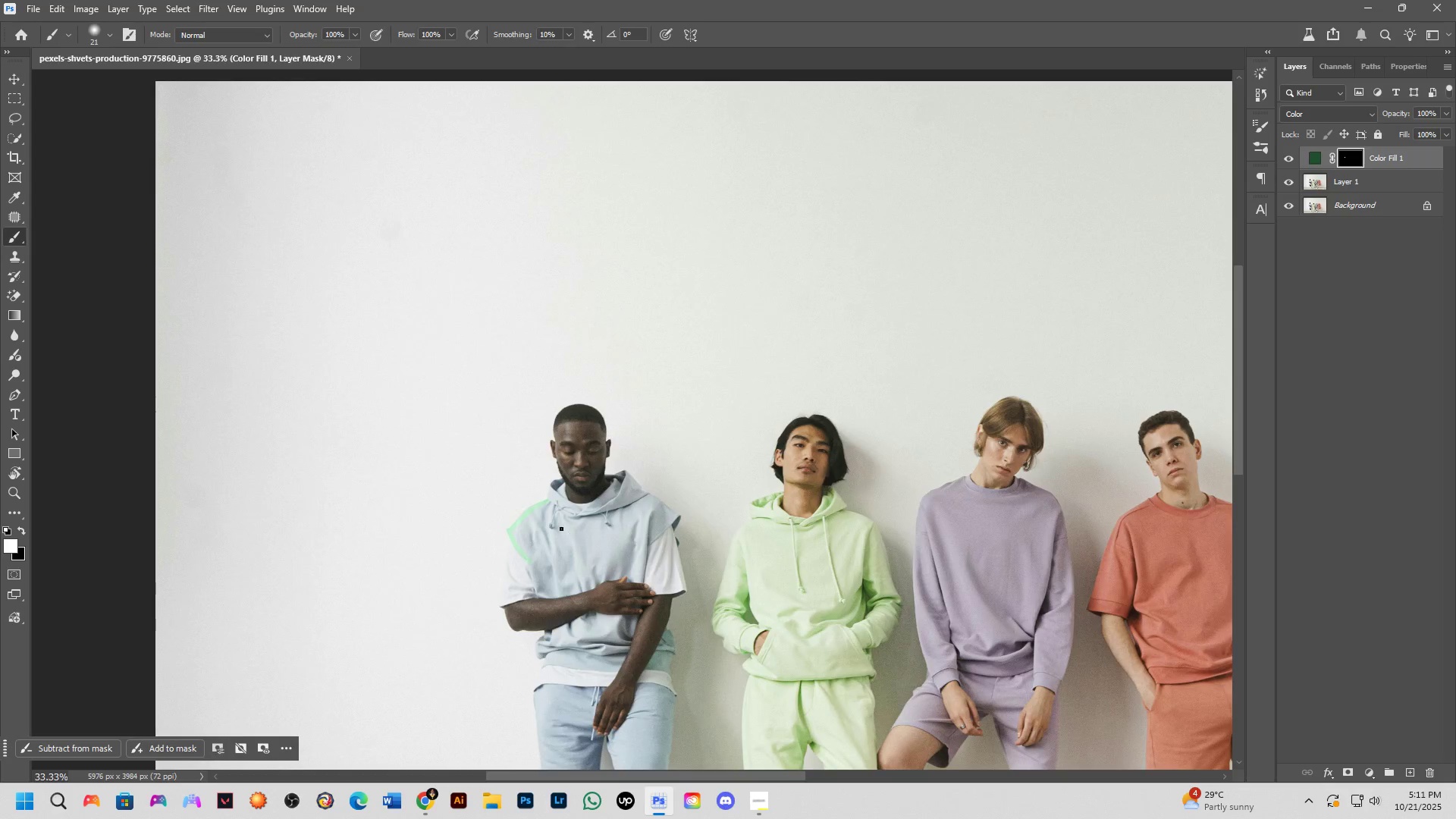 
scroll: coordinate [592, 483], scroll_direction: up, amount: 18.0
 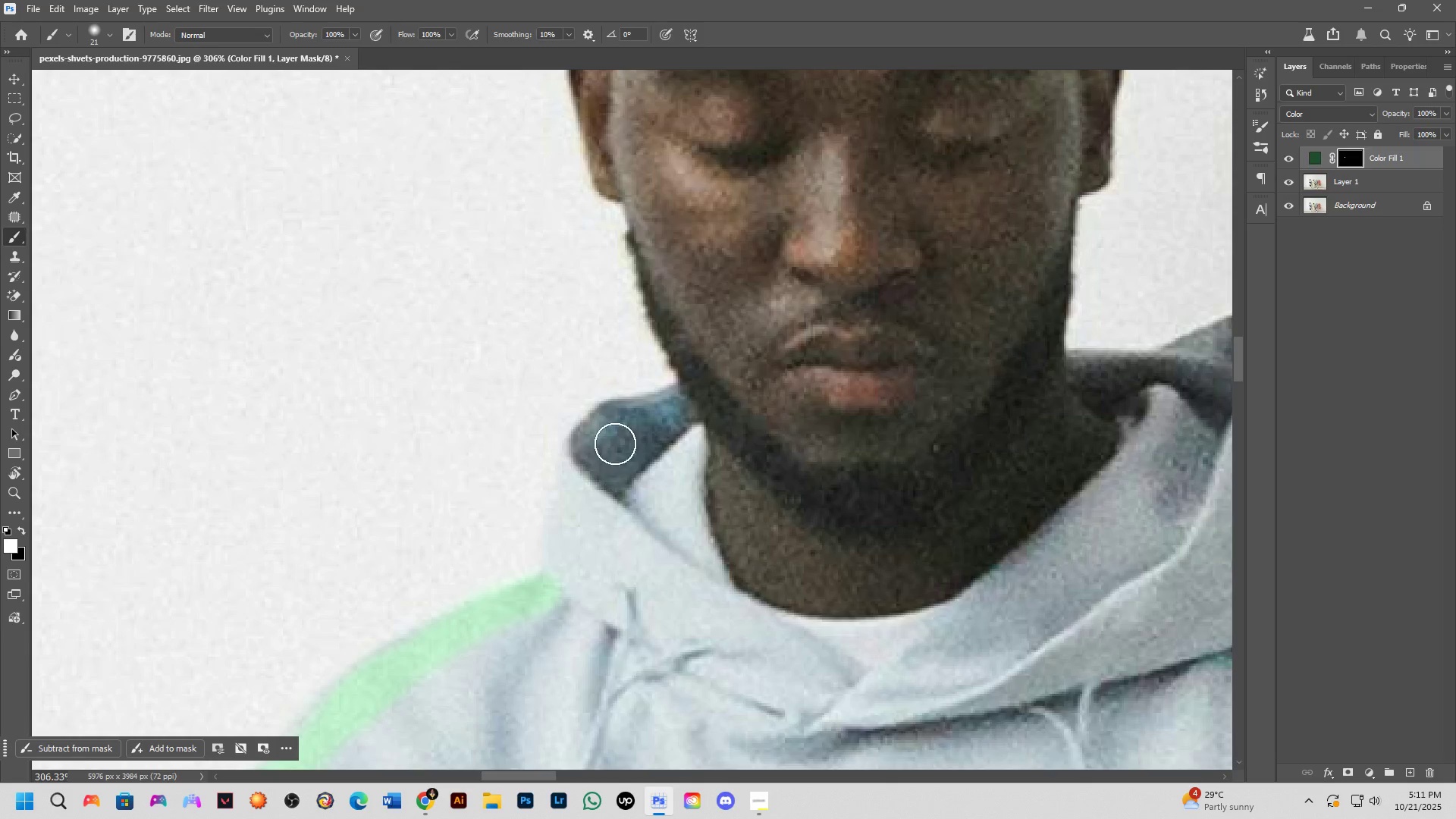 
key(Alt+AltLeft)
 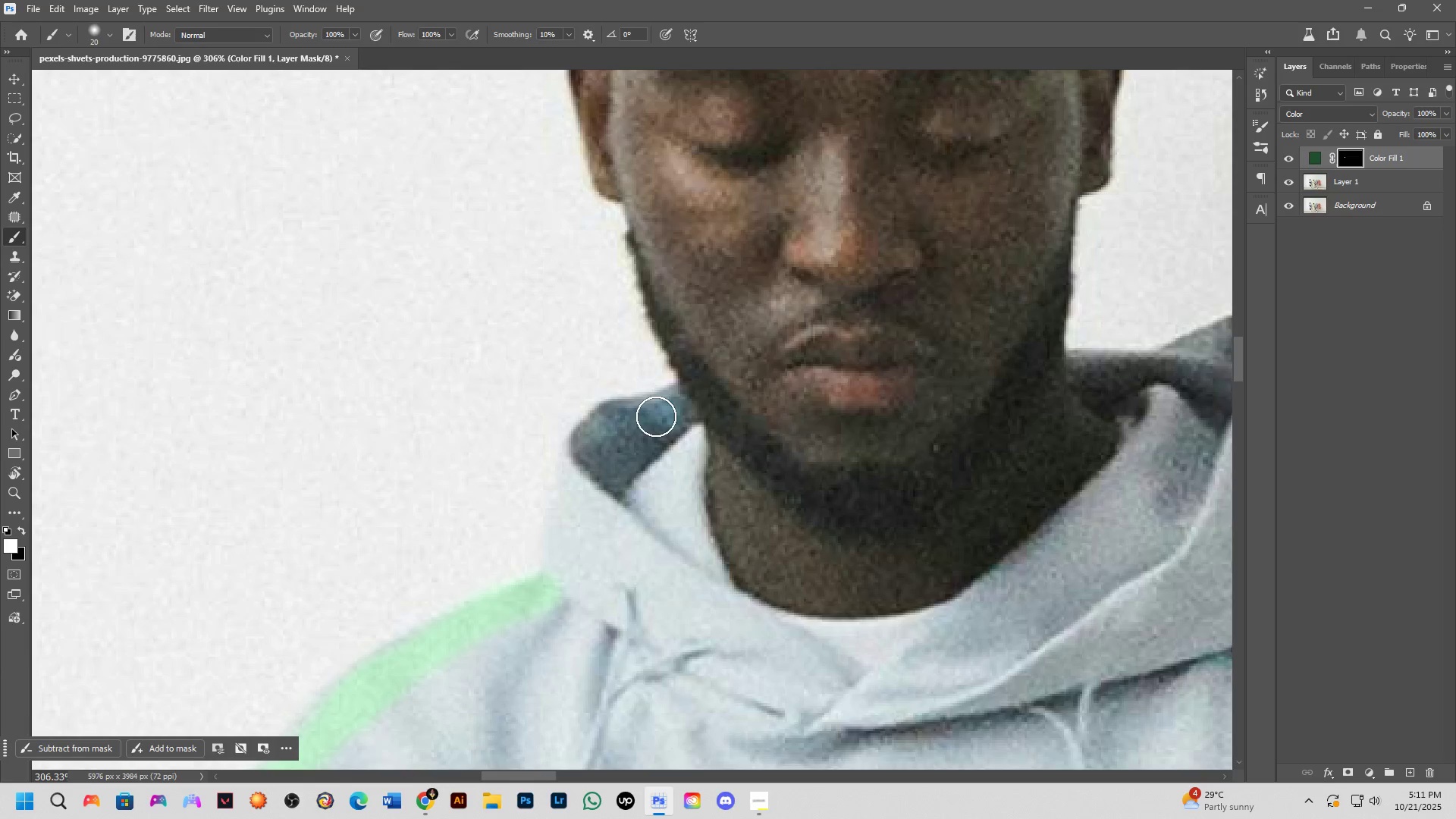 
key(Alt+AltLeft)
 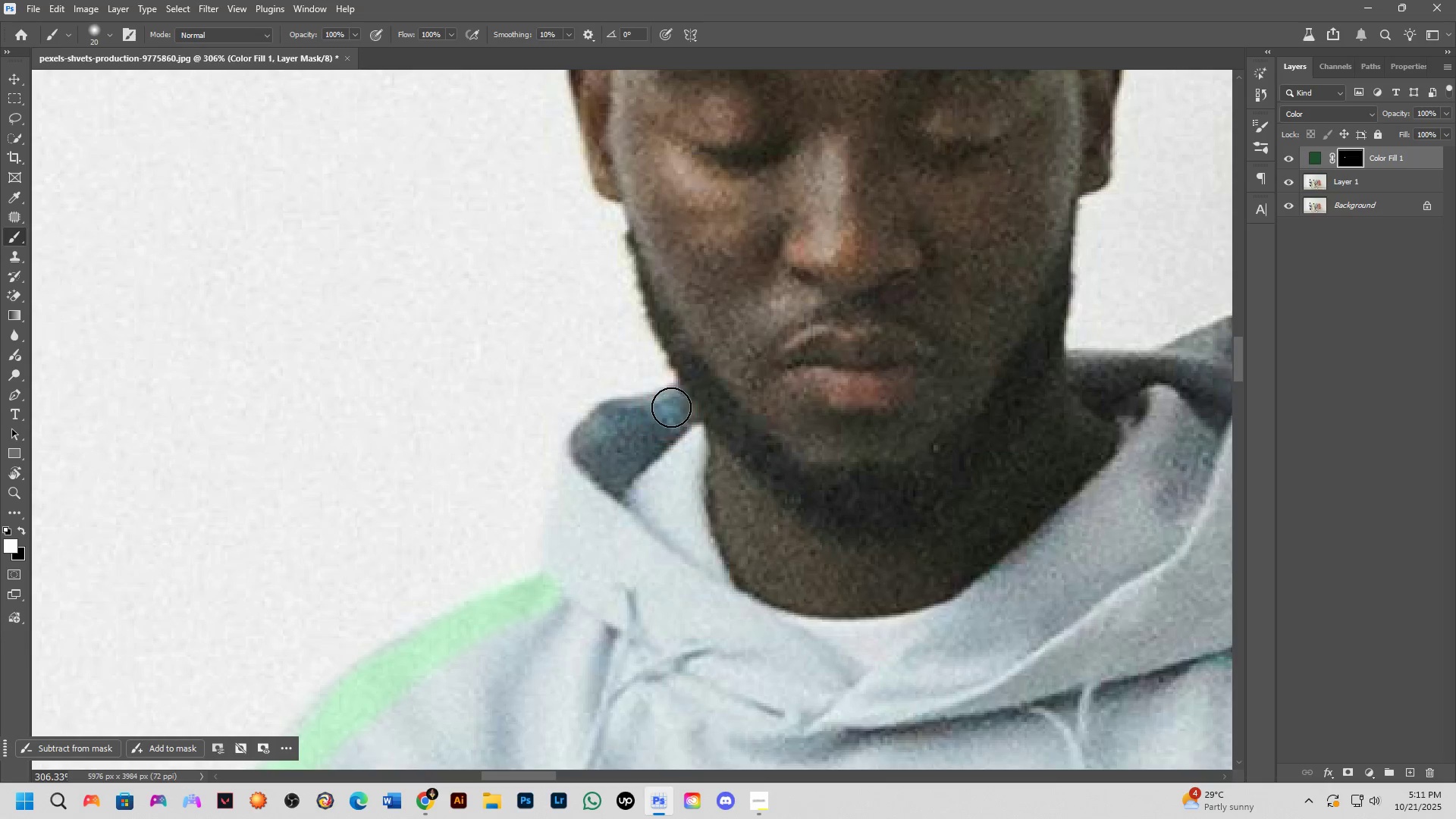 
left_click_drag(start_coordinate=[671, 407], to_coordinate=[576, 480])
 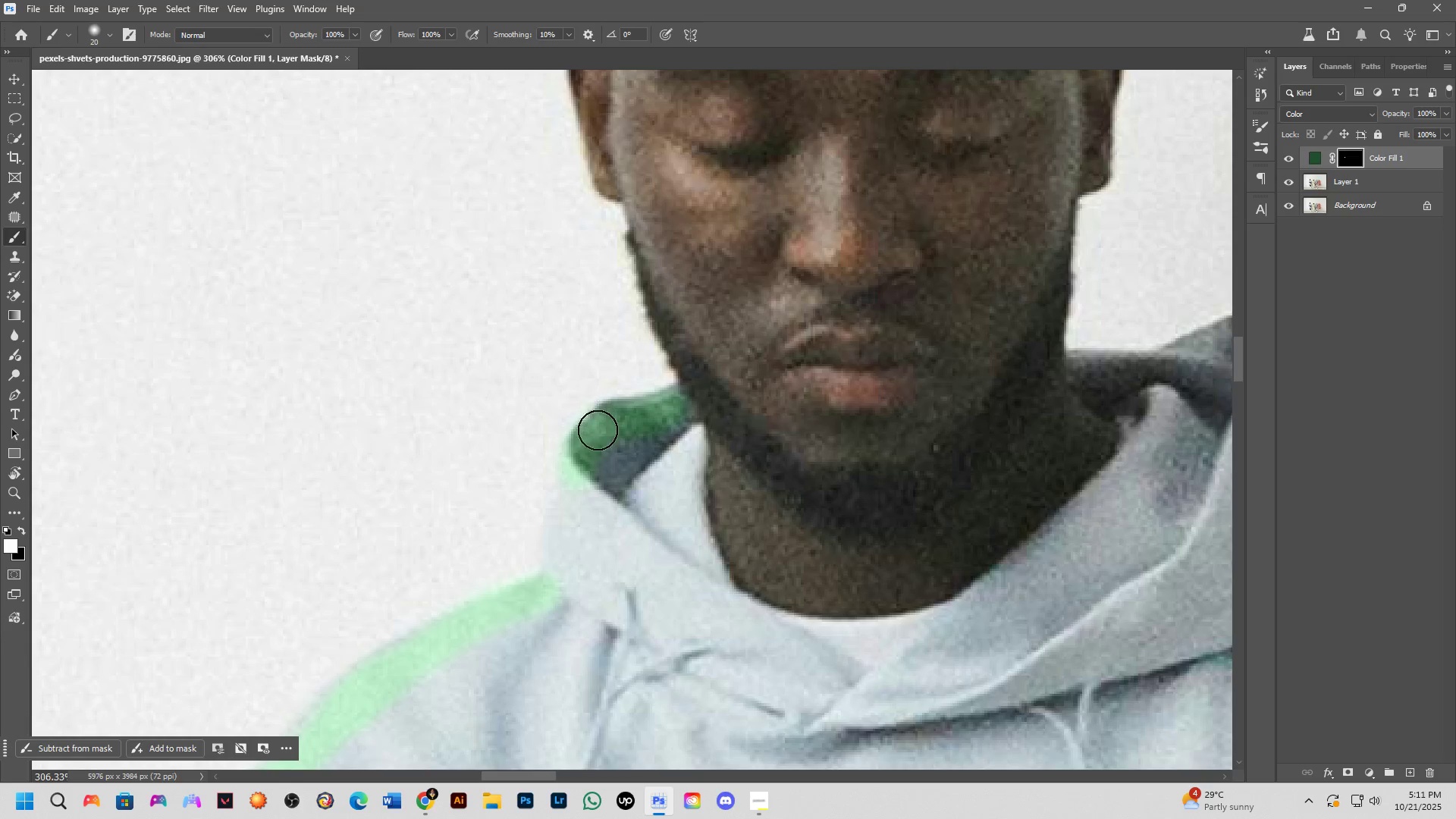 
left_click_drag(start_coordinate=[589, 462], to_coordinate=[719, 618])
 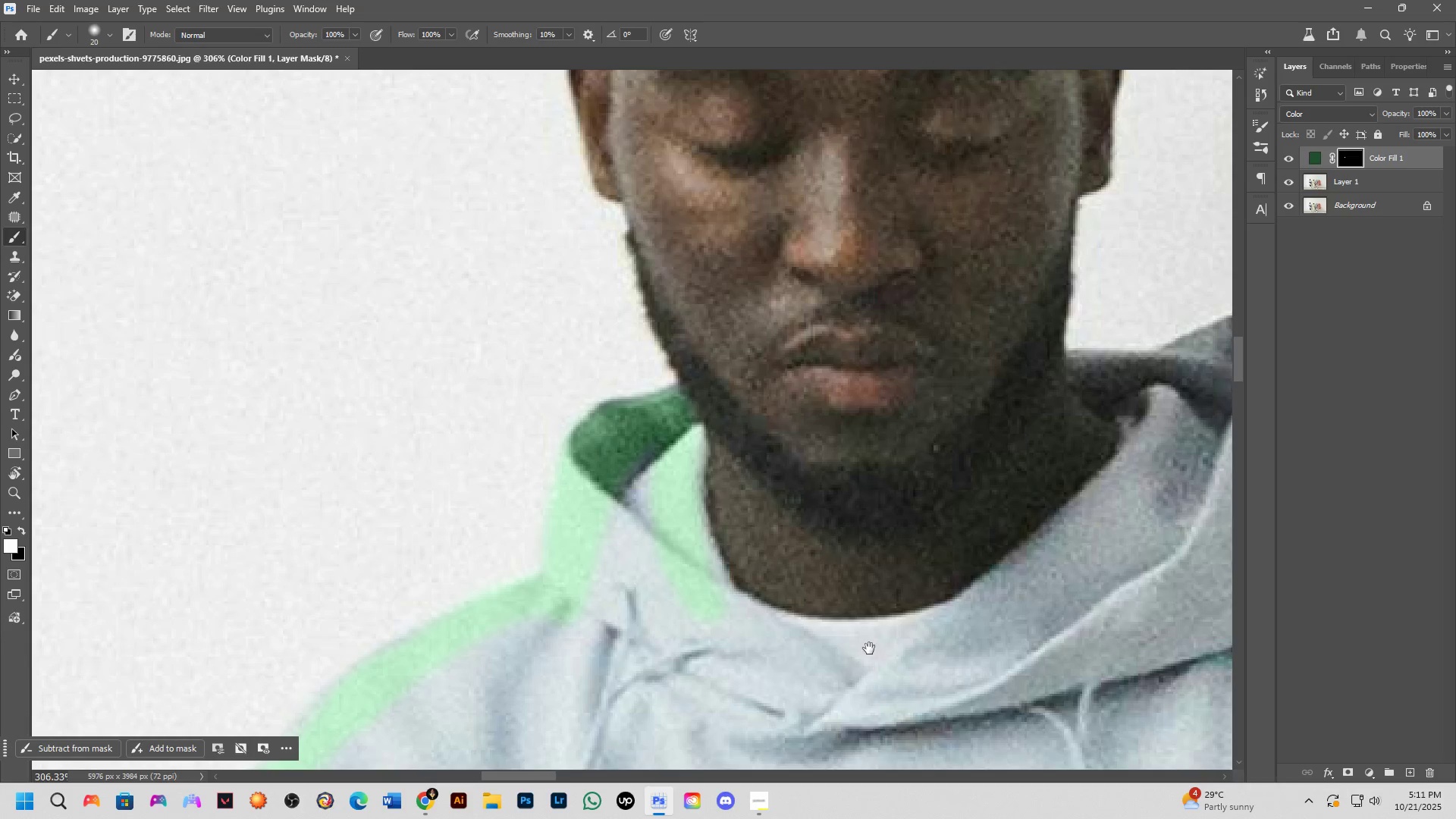 
hold_key(key=Space, duration=0.58)
 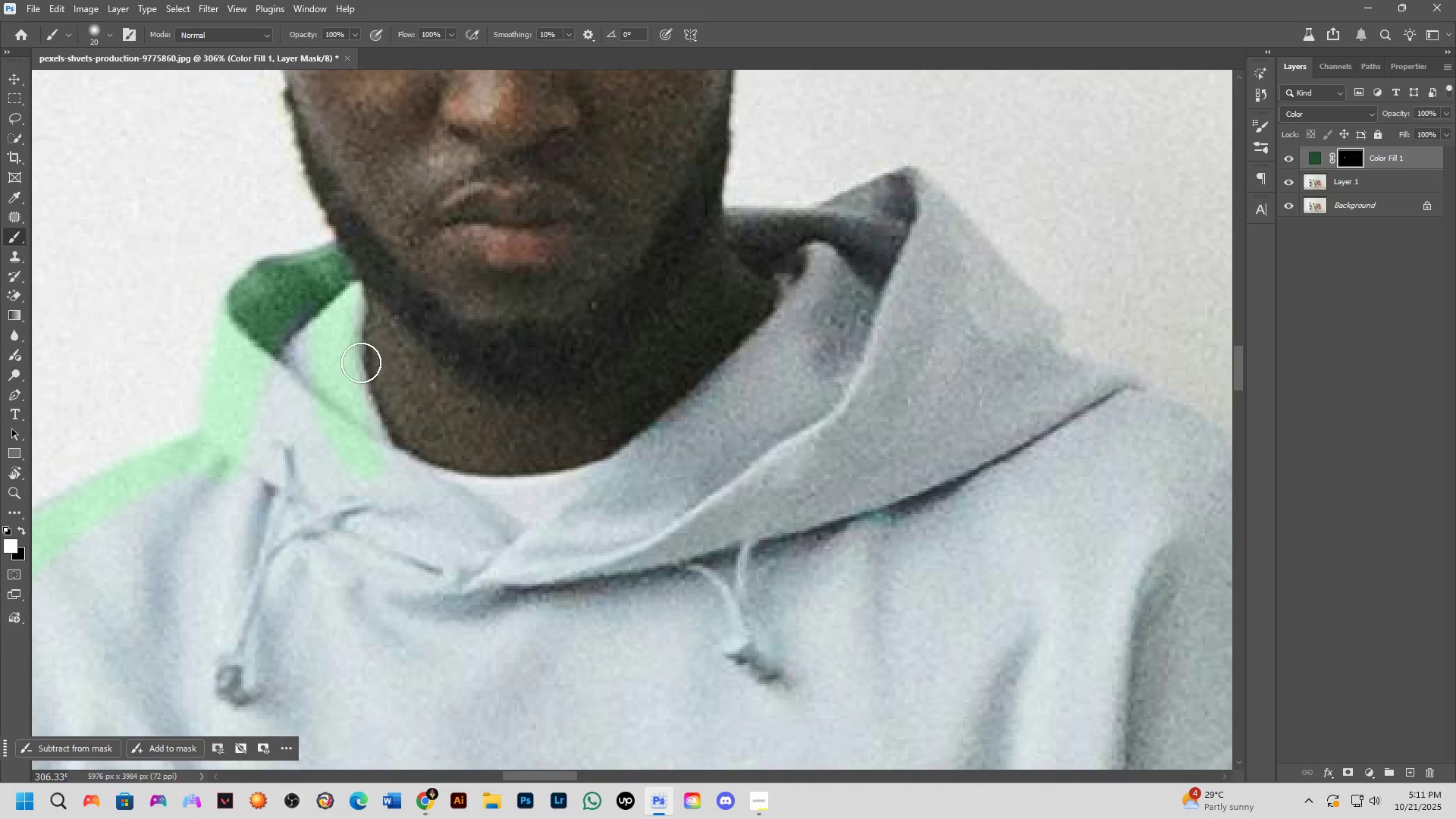 
left_click_drag(start_coordinate=[874, 651], to_coordinate=[566, 540])
 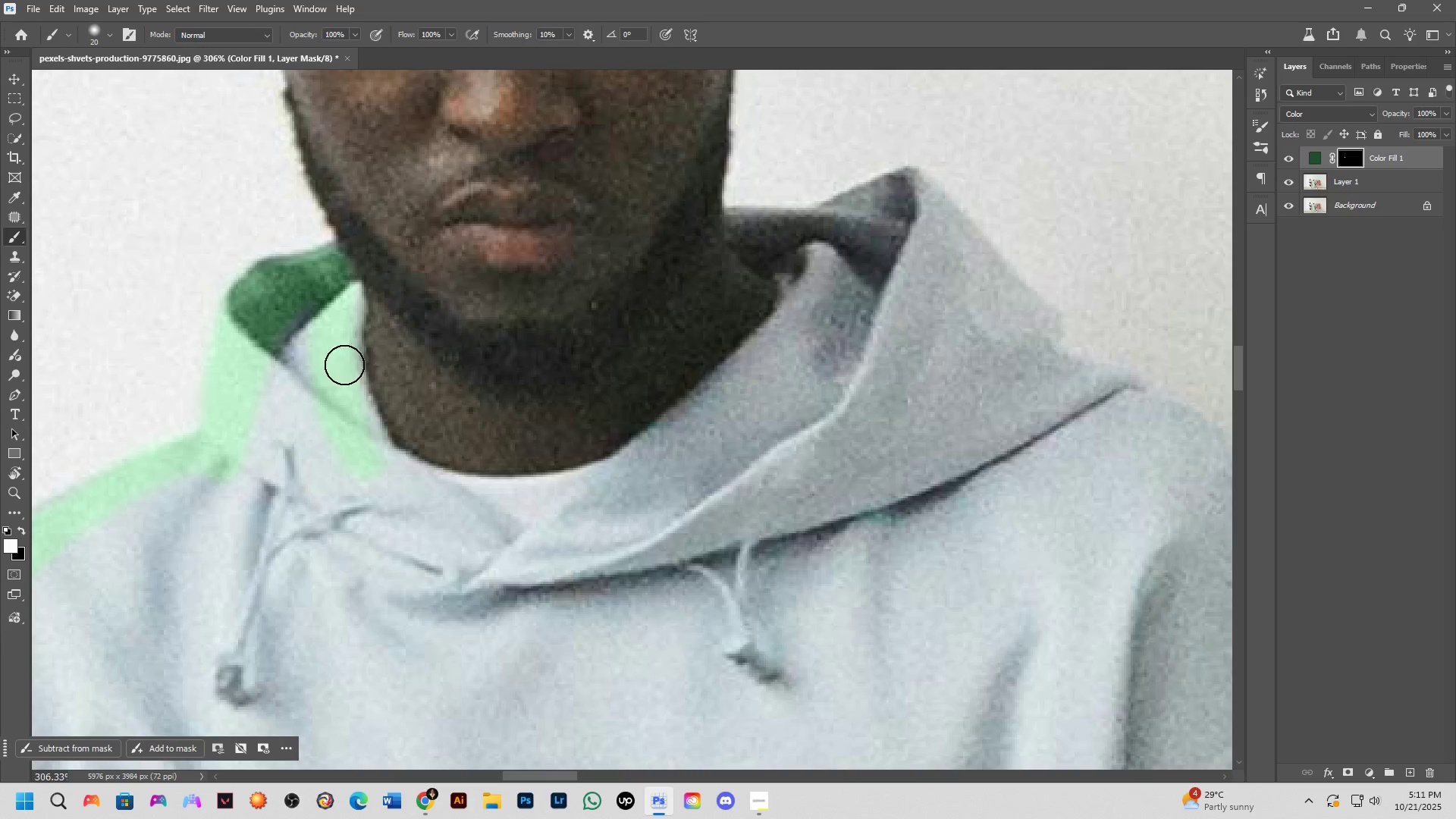 
left_click_drag(start_coordinate=[358, 410], to_coordinate=[922, 224])
 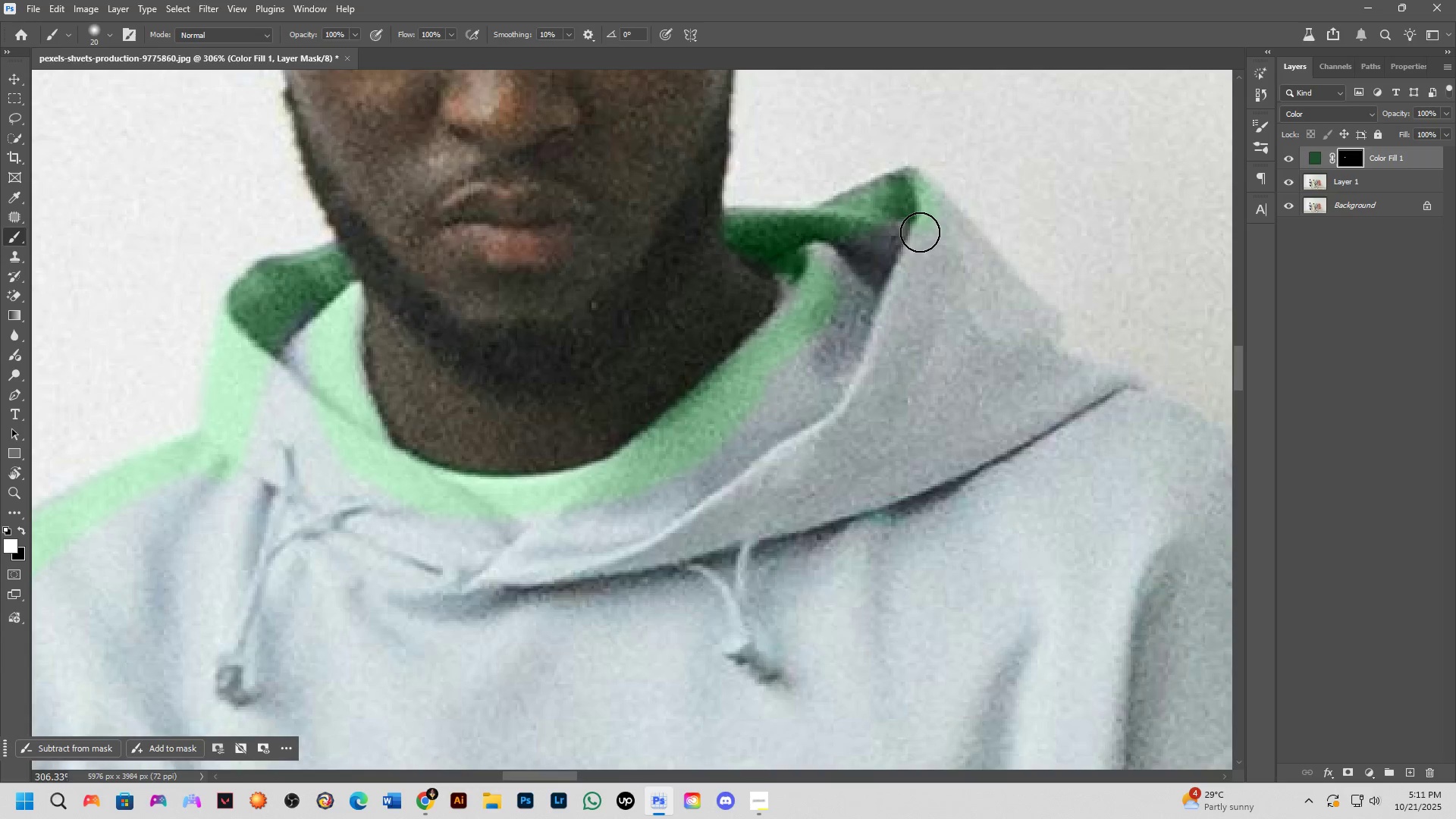 
scroll: coordinate [955, 379], scroll_direction: down, amount: 10.0
 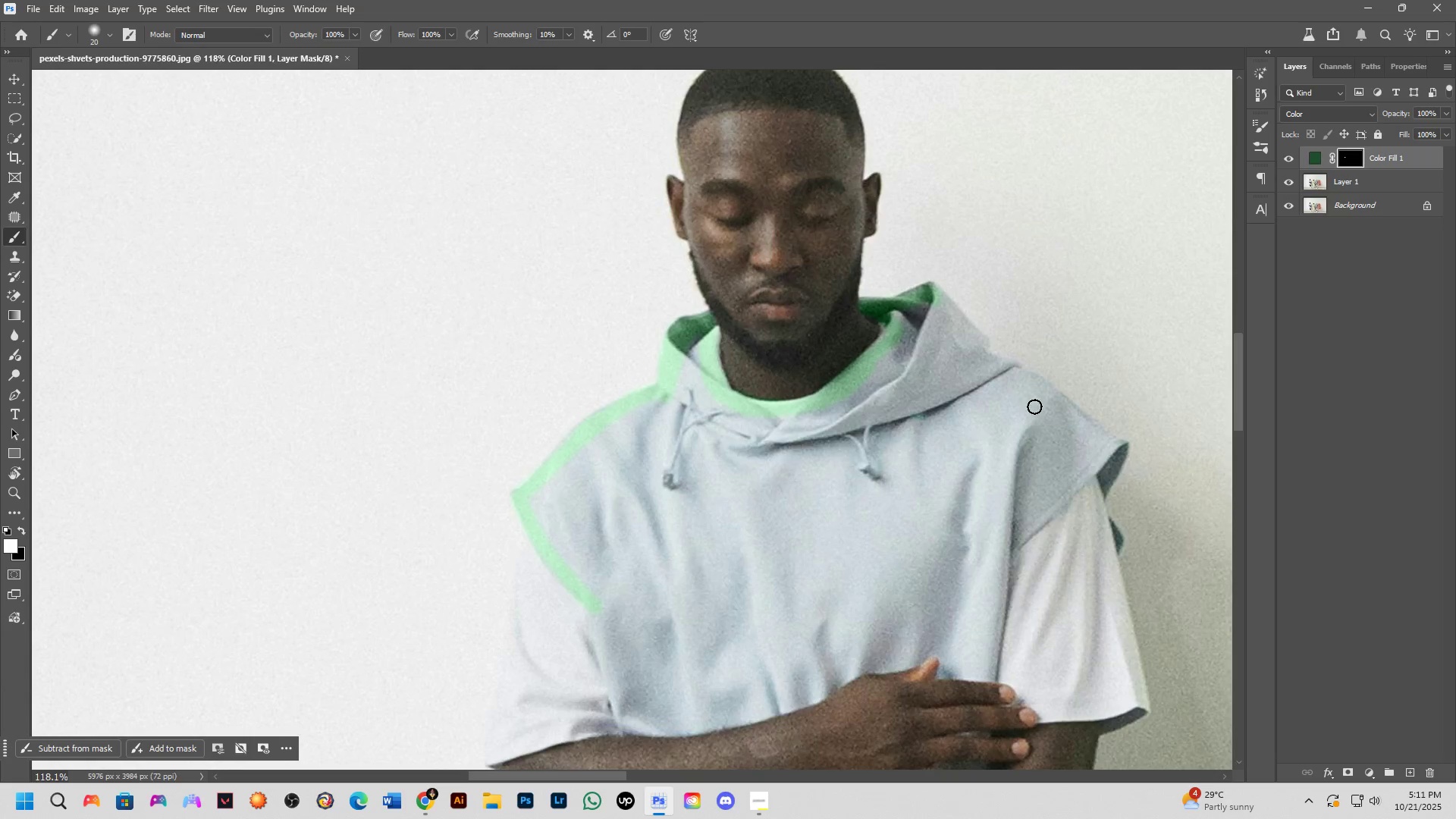 
hold_key(key=Space, duration=0.46)
 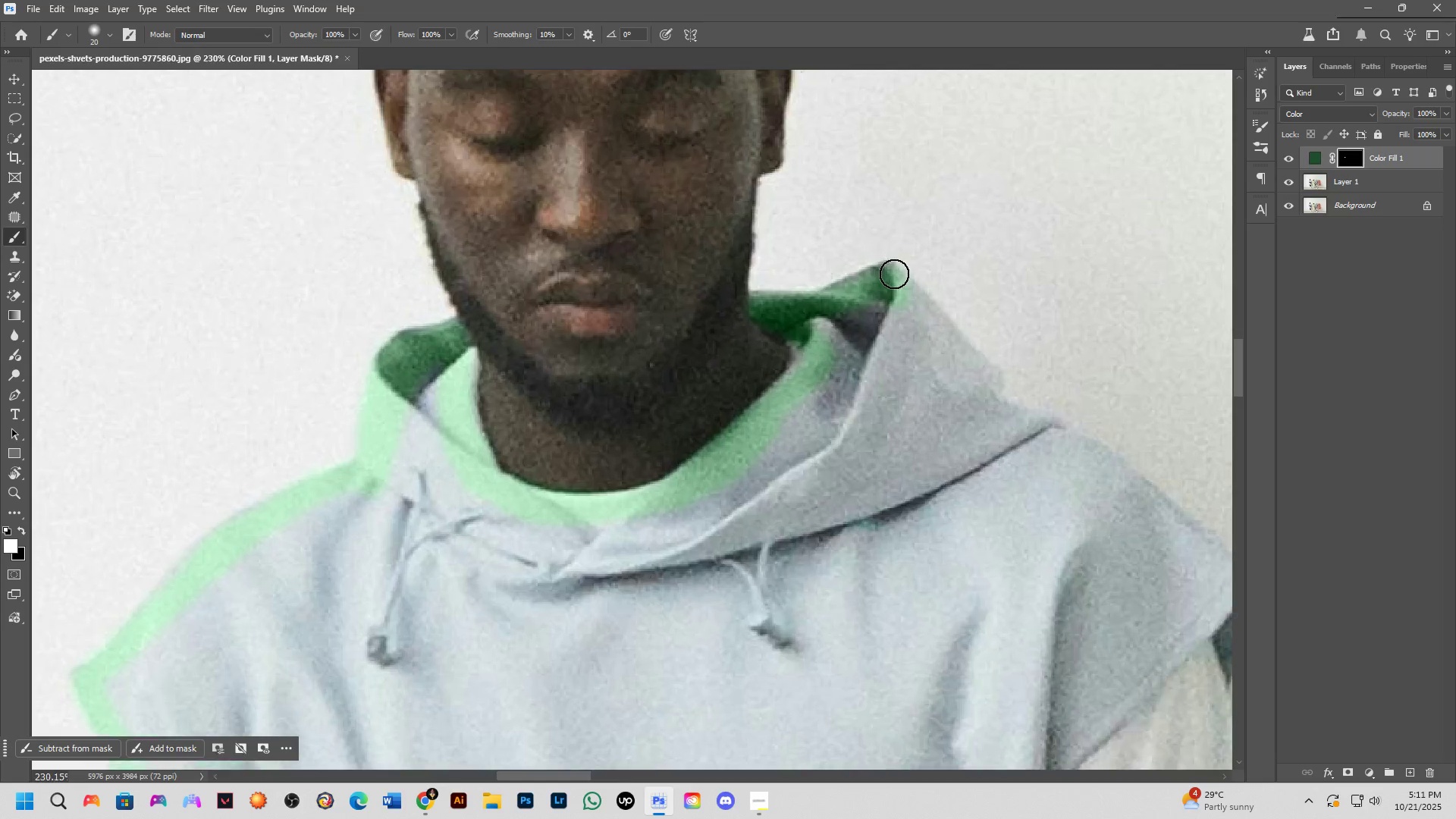 
left_click_drag(start_coordinate=[1041, 430], to_coordinate=[1018, 438])
 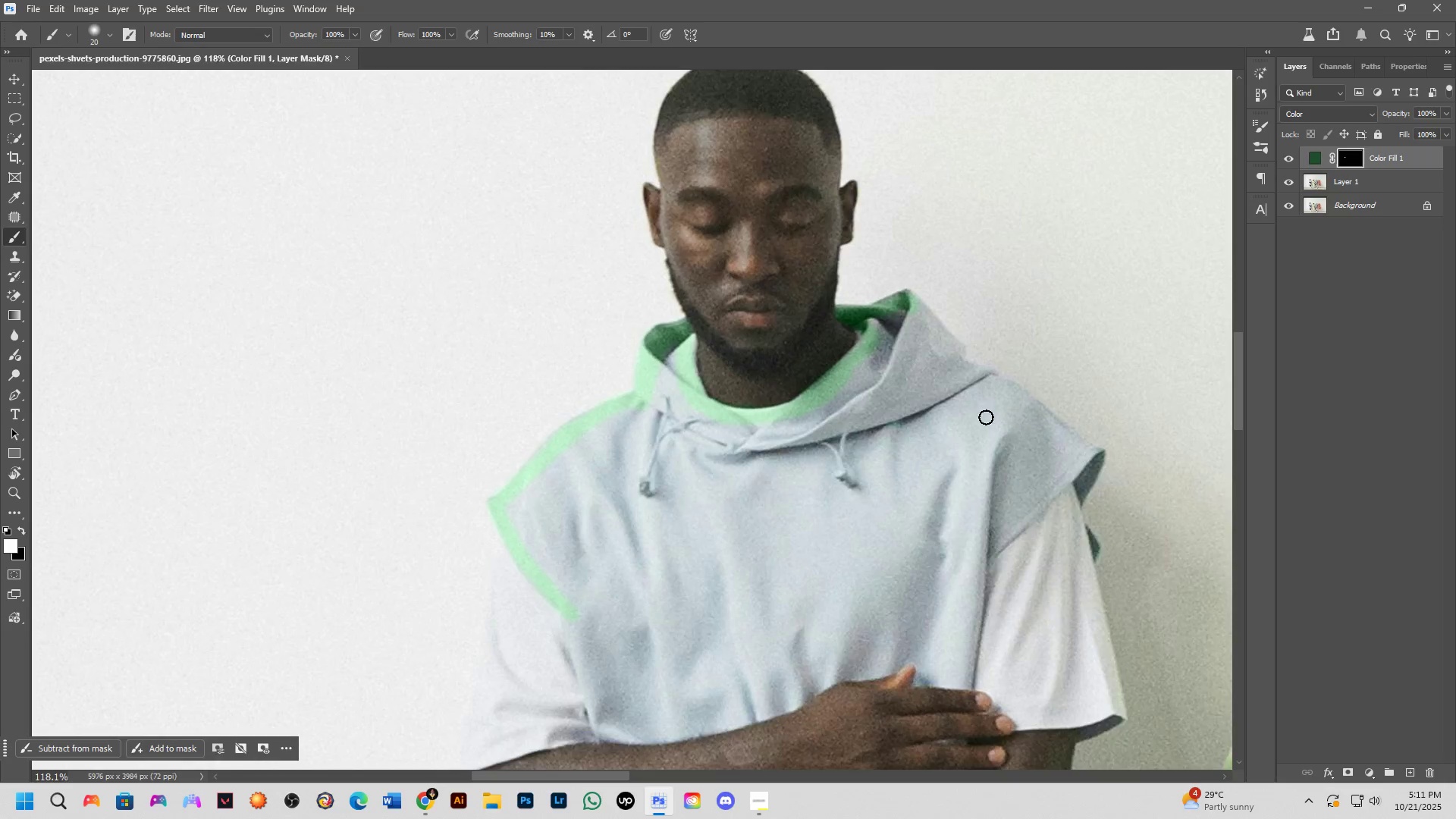 
scroll: coordinate [894, 274], scroll_direction: up, amount: 7.0
 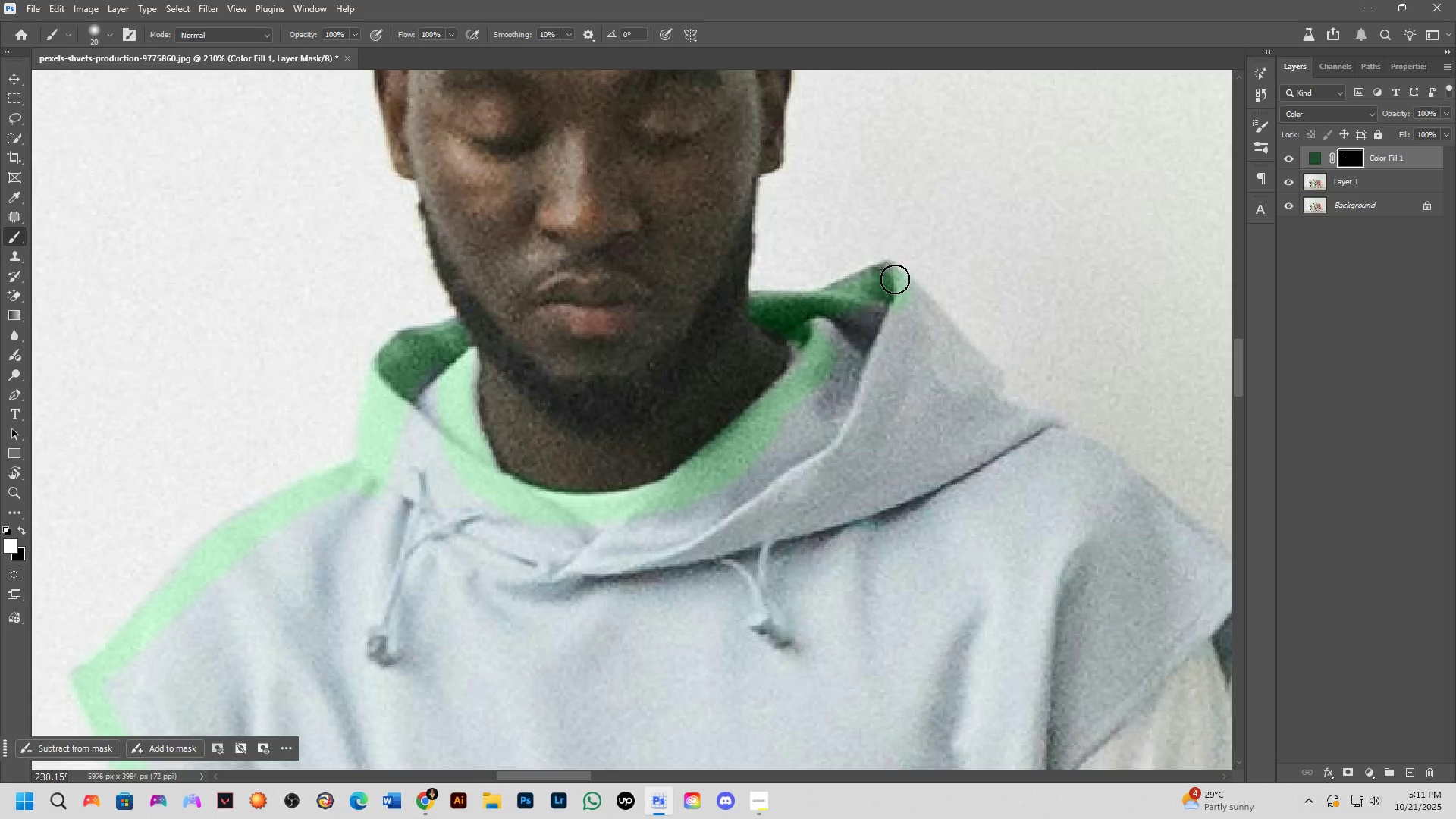 
left_click_drag(start_coordinate=[898, 284], to_coordinate=[1128, 499])
 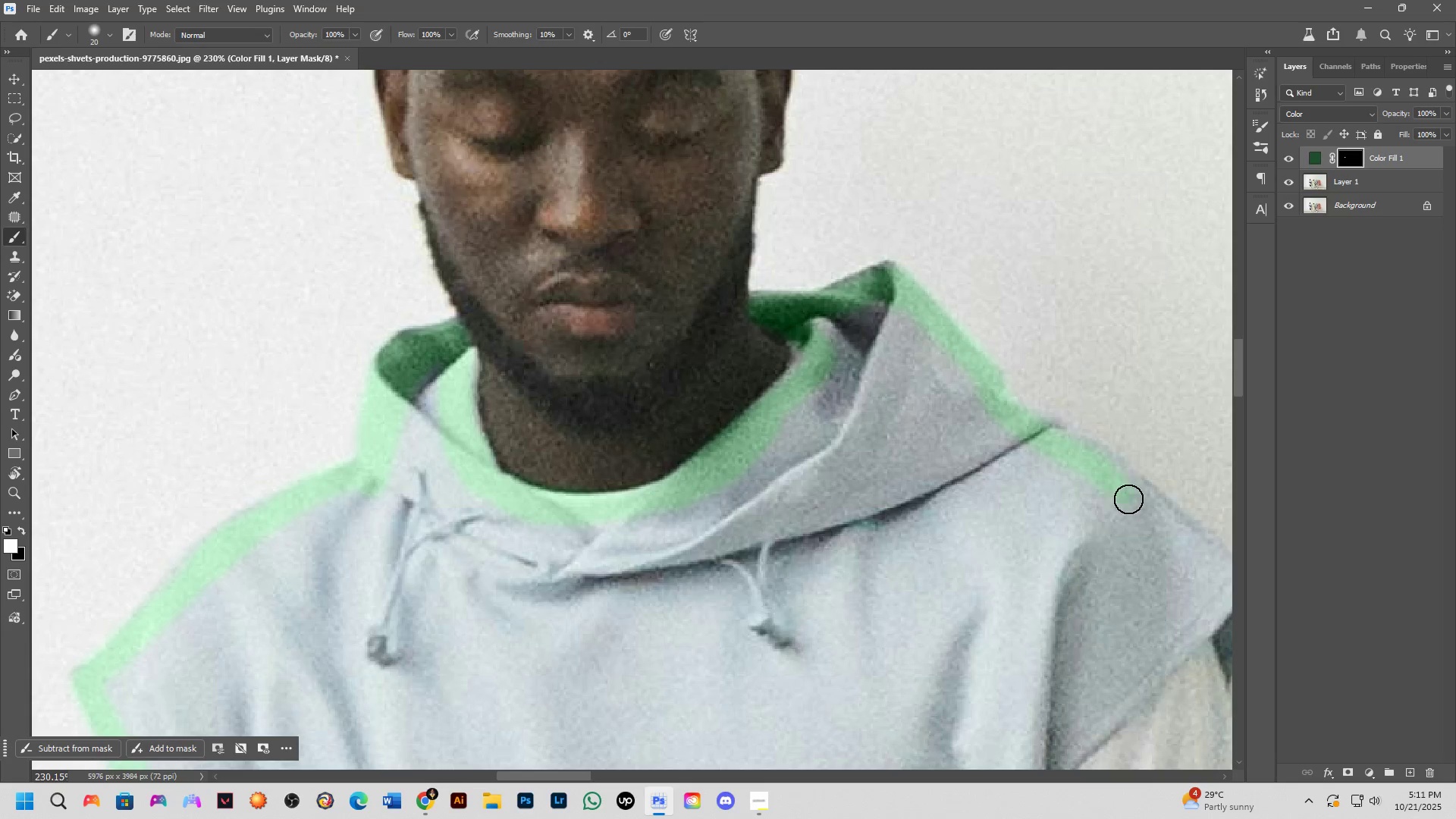 
hold_key(key=Space, duration=0.46)
 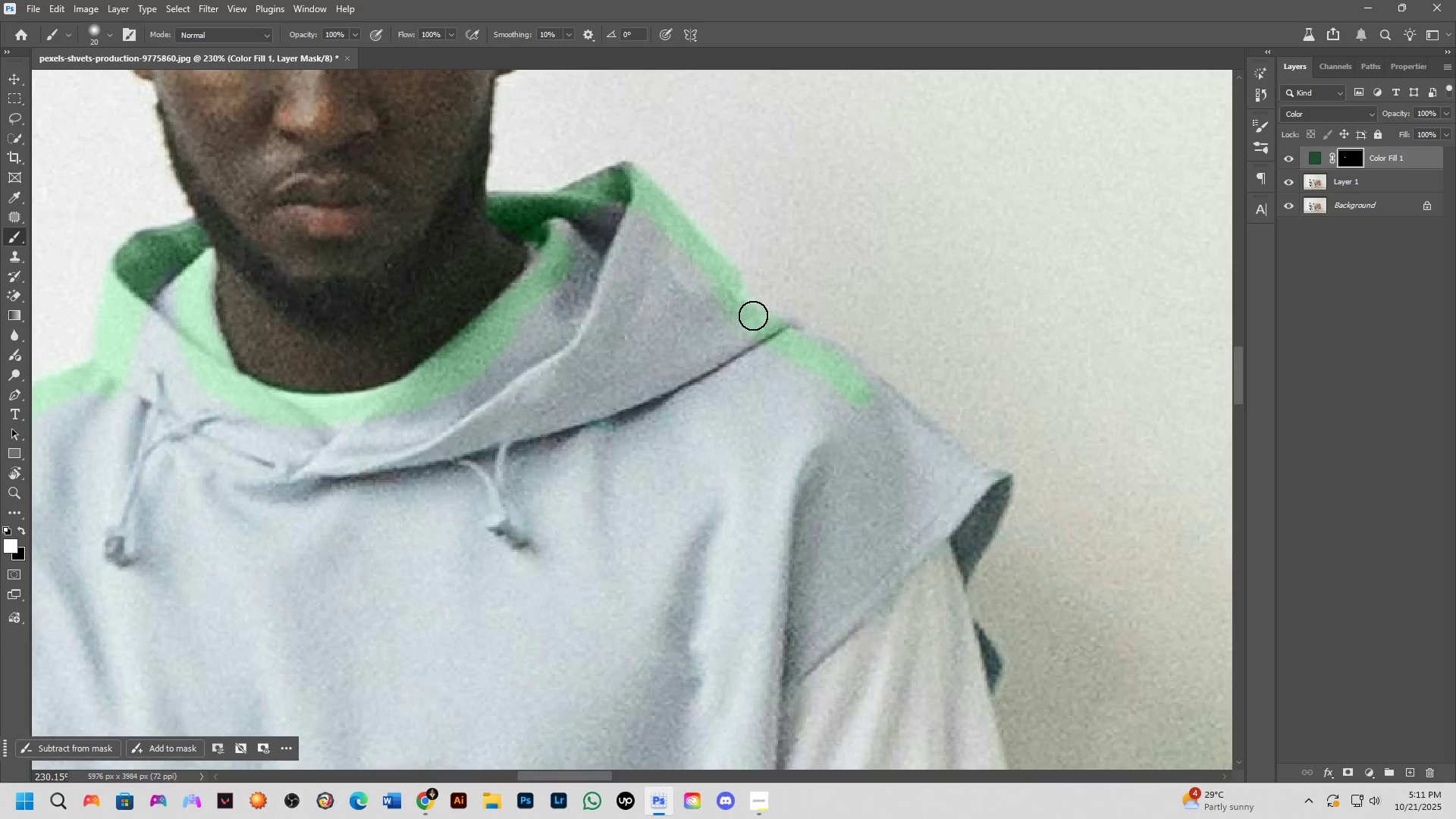 
left_click_drag(start_coordinate=[1126, 499], to_coordinate=[864, 400])
 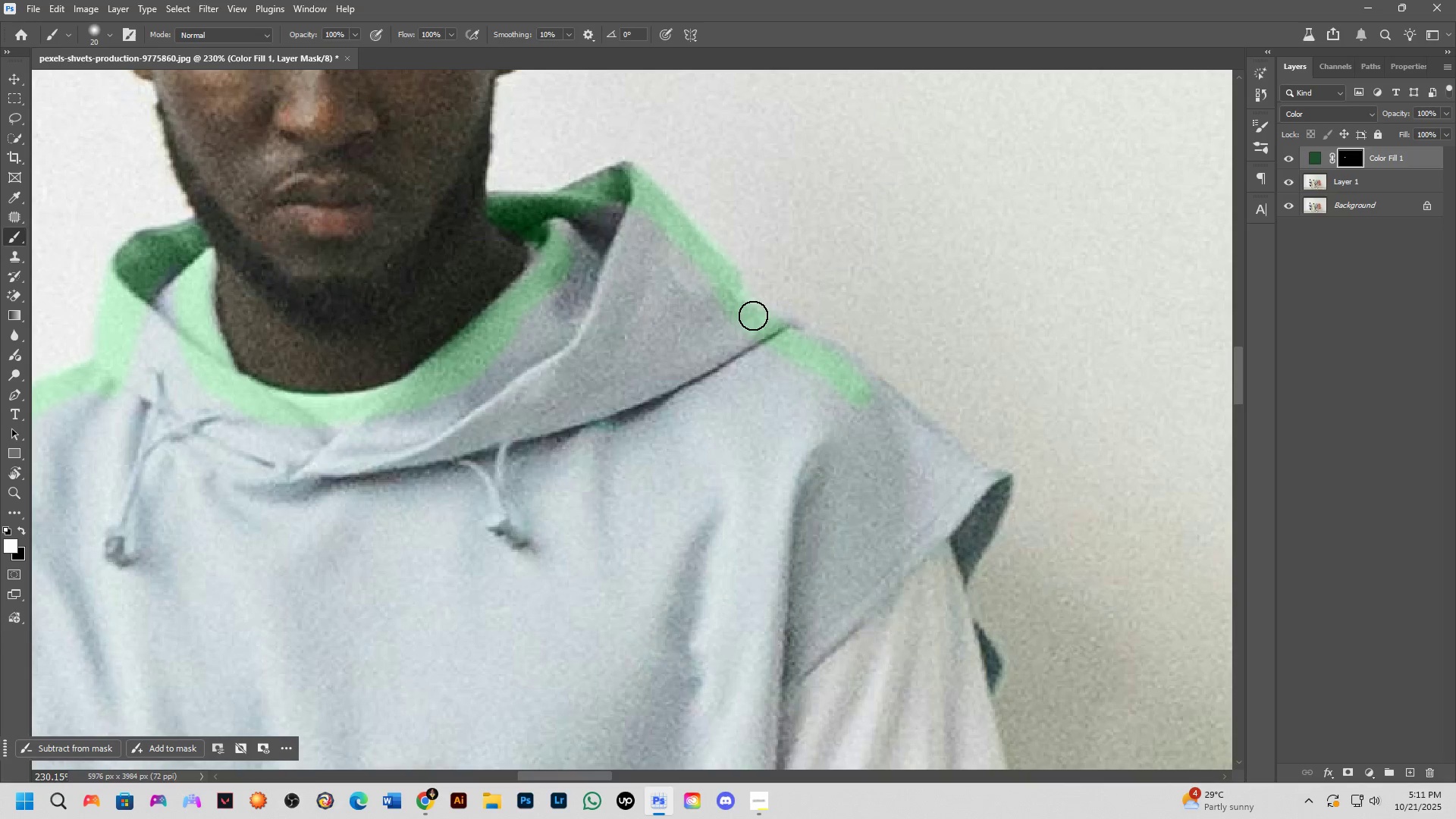 
left_click_drag(start_coordinate=[757, 320], to_coordinate=[937, 589])
 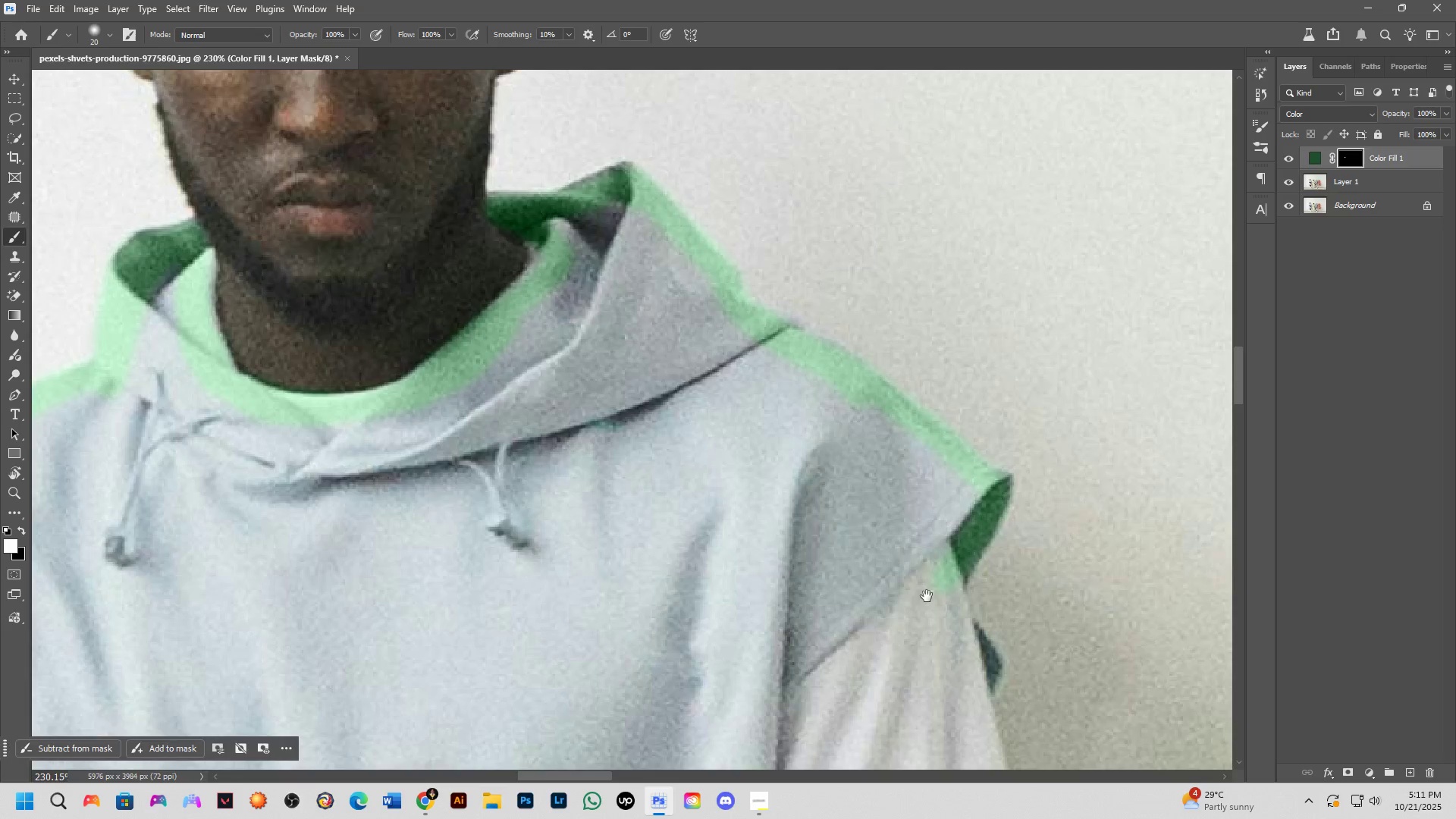 
hold_key(key=Space, duration=0.54)
 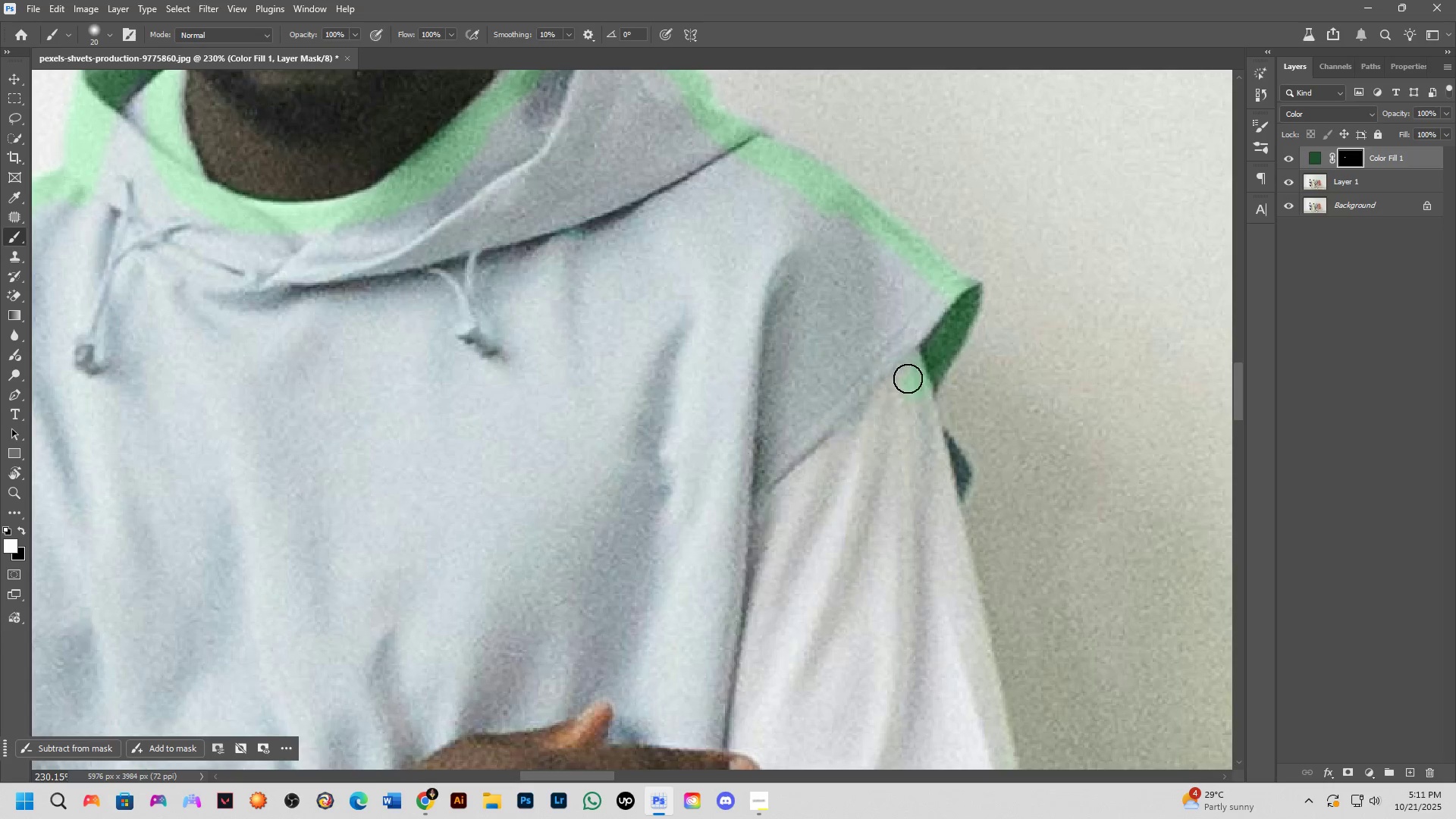 
left_click_drag(start_coordinate=[927, 595], to_coordinate=[896, 403])
 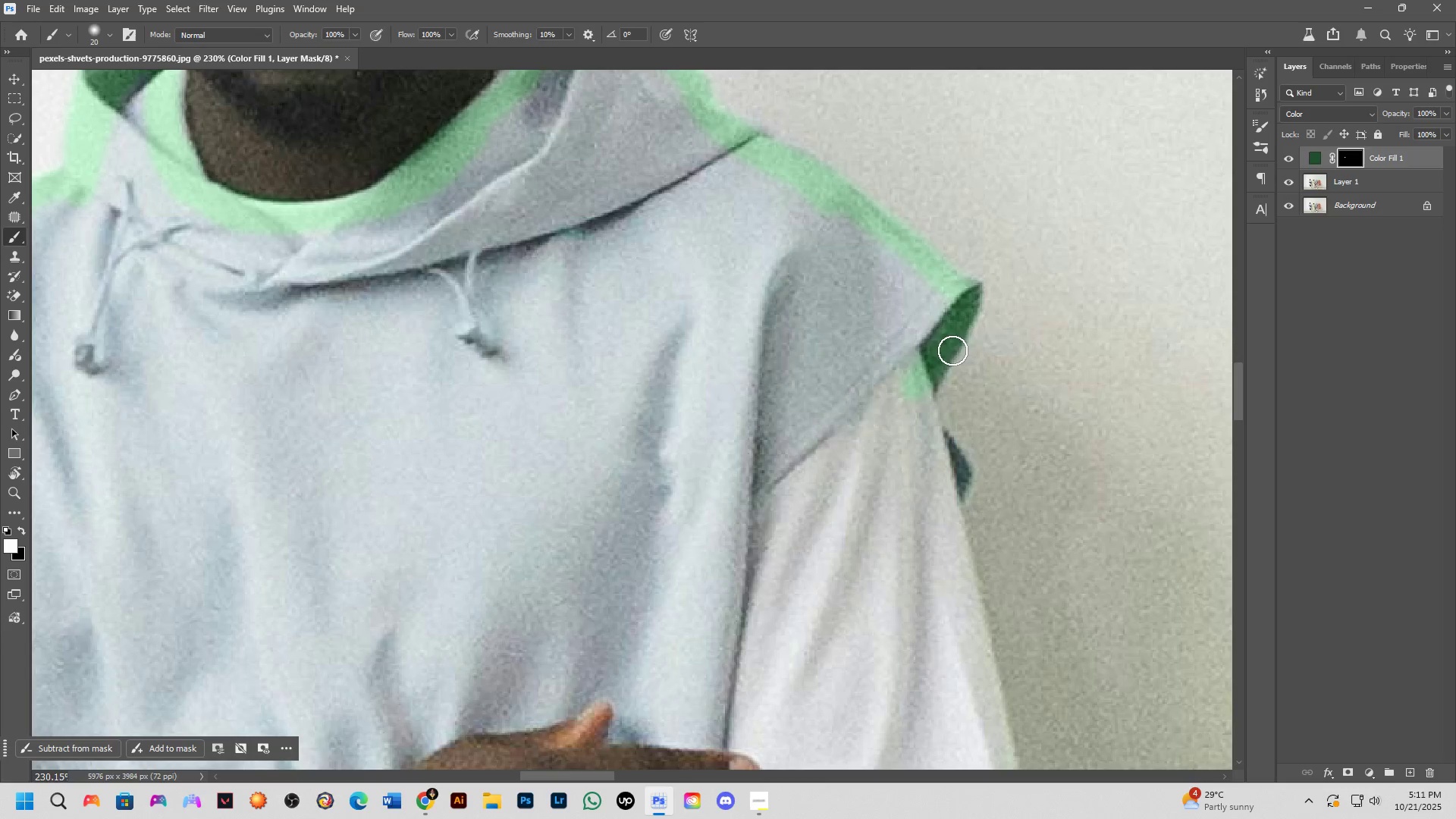 
type(xx)
 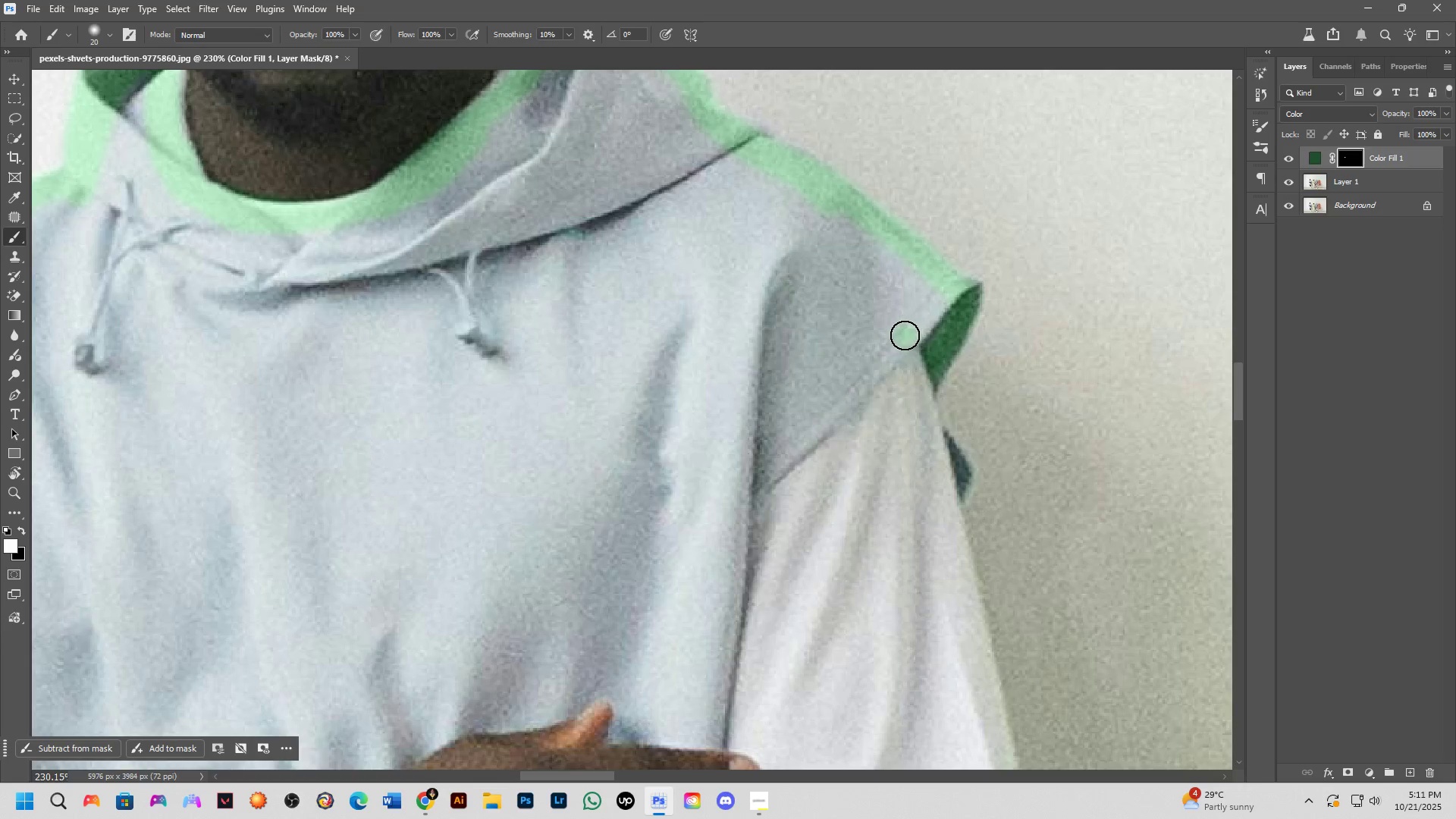 
left_click_drag(start_coordinate=[902, 376], to_coordinate=[925, 413])
 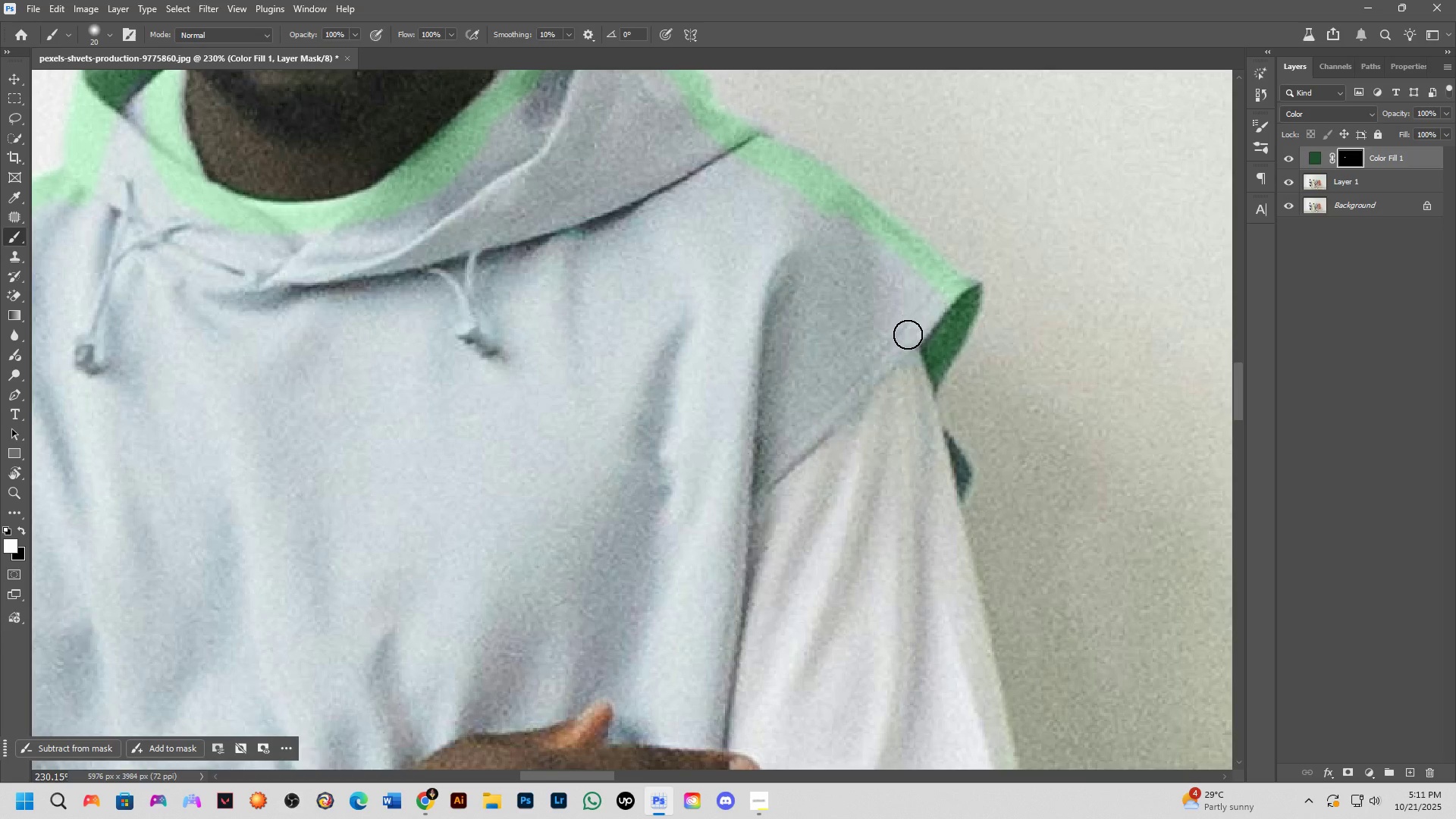 
left_click_drag(start_coordinate=[908, 334], to_coordinate=[789, 475])
 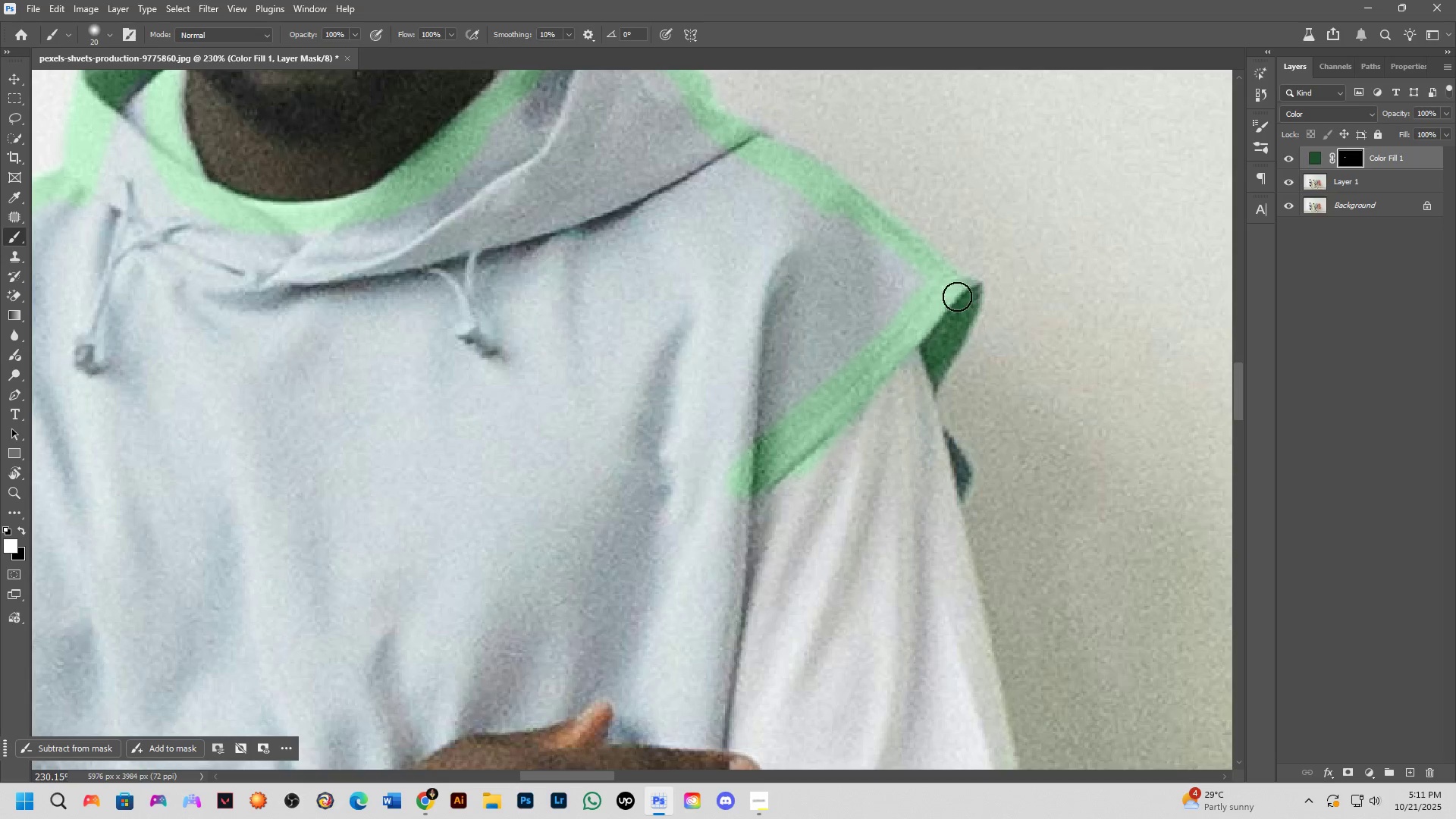 
left_click_drag(start_coordinate=[962, 293], to_coordinate=[965, 292])
 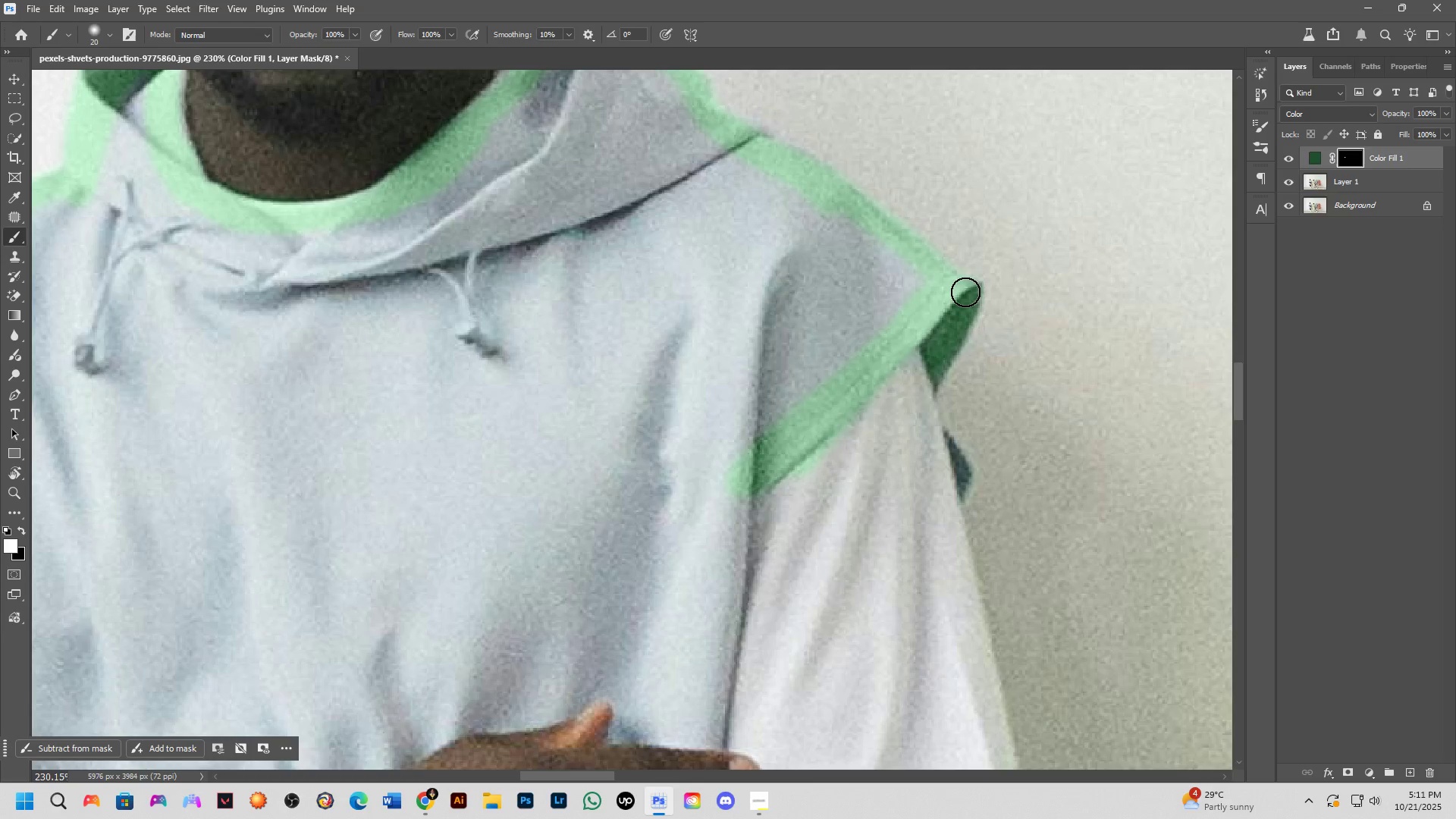 
double_click([965, 292])
 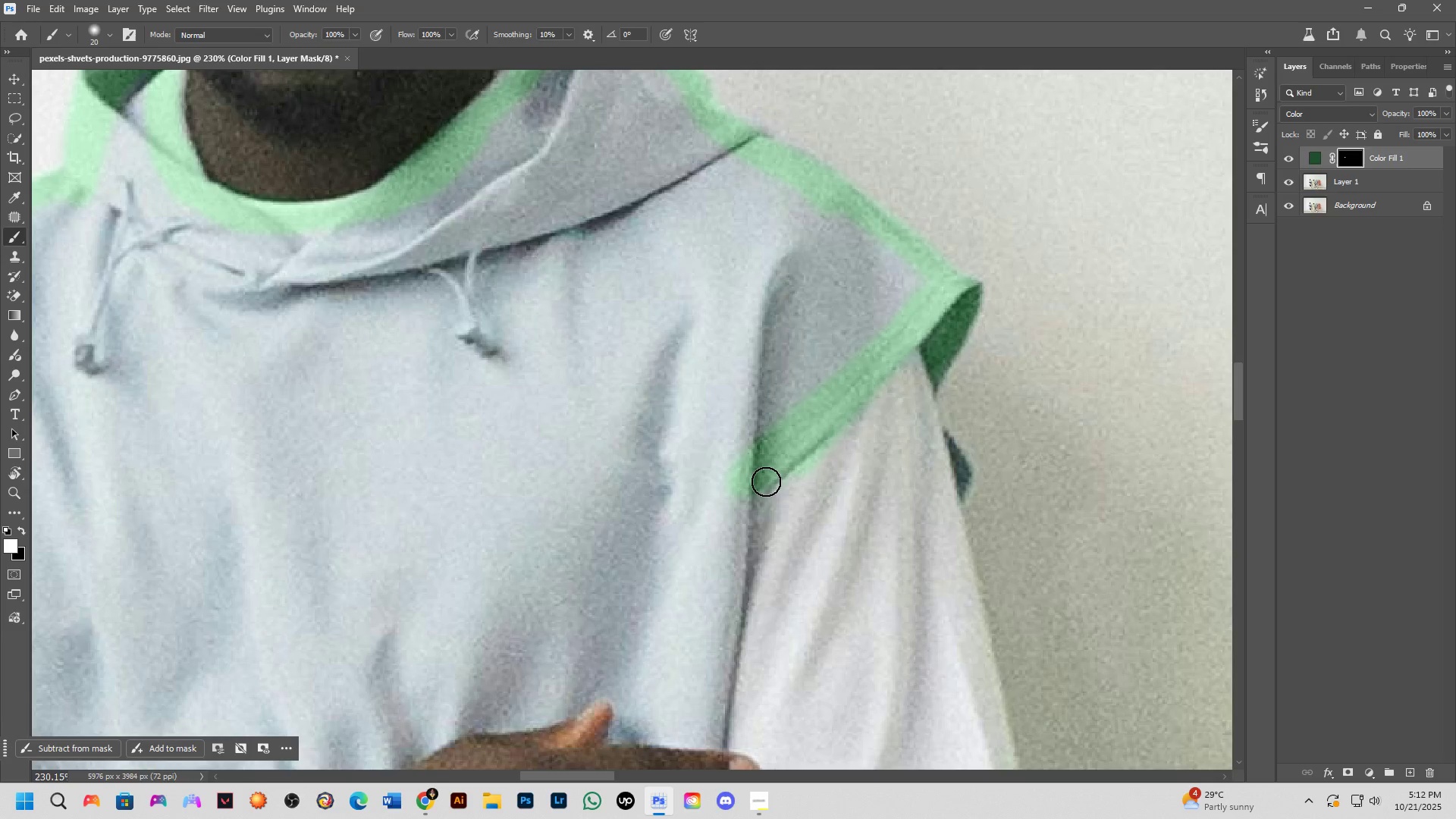 
key(X)
 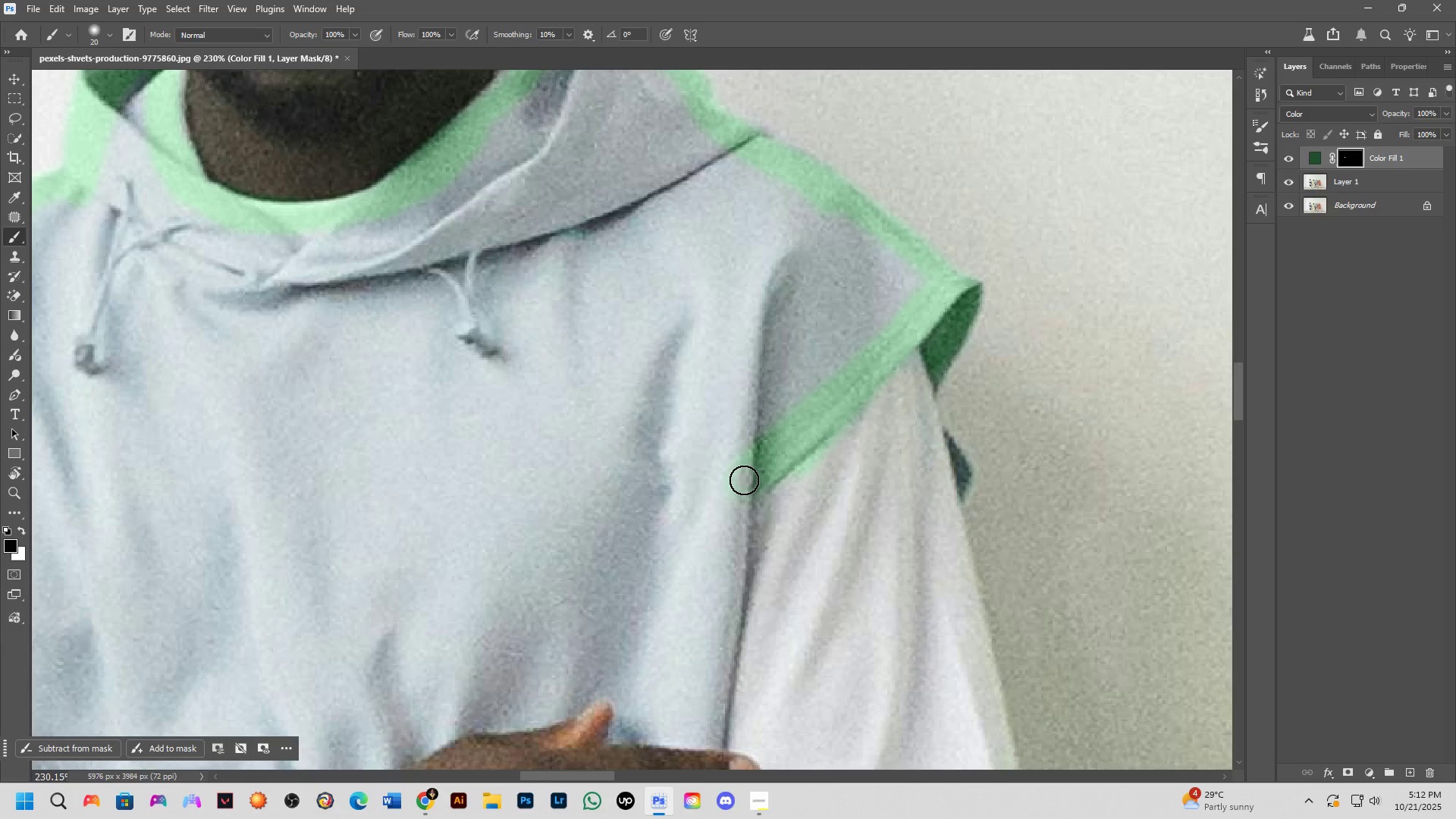 
left_click_drag(start_coordinate=[744, 480], to_coordinate=[734, 530])
 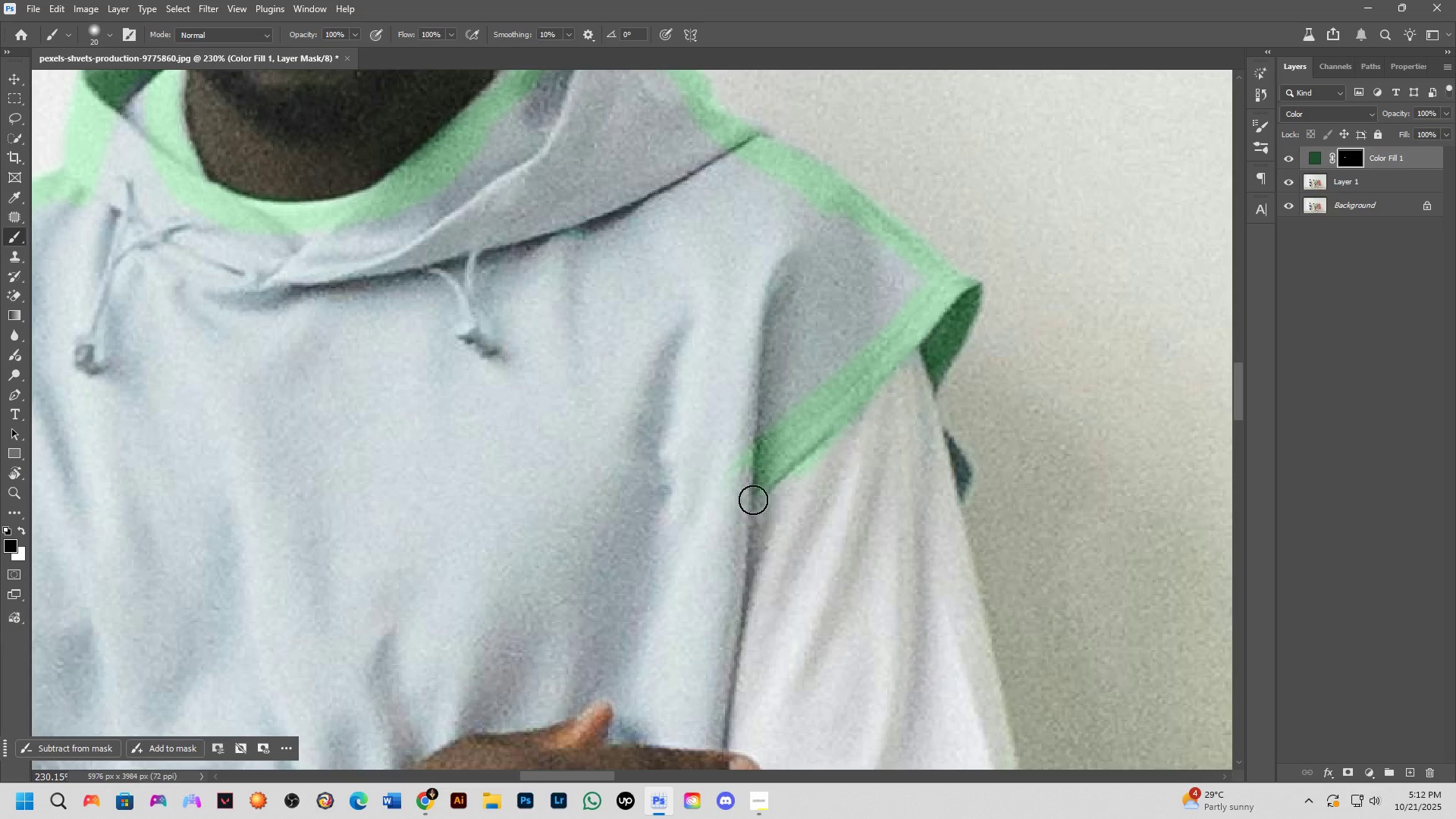 
key(Control+ControlLeft)
 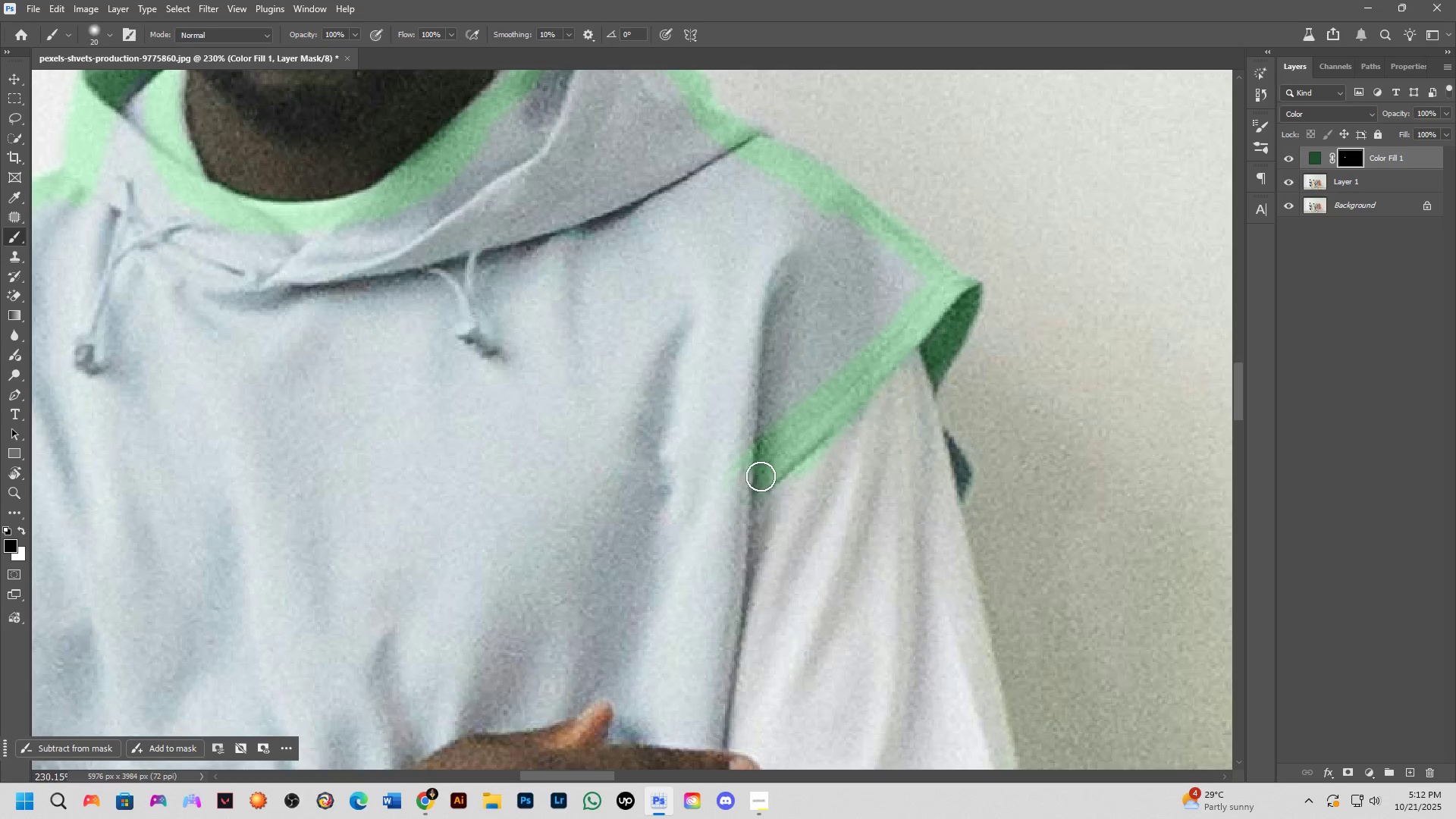 
type(zb)
 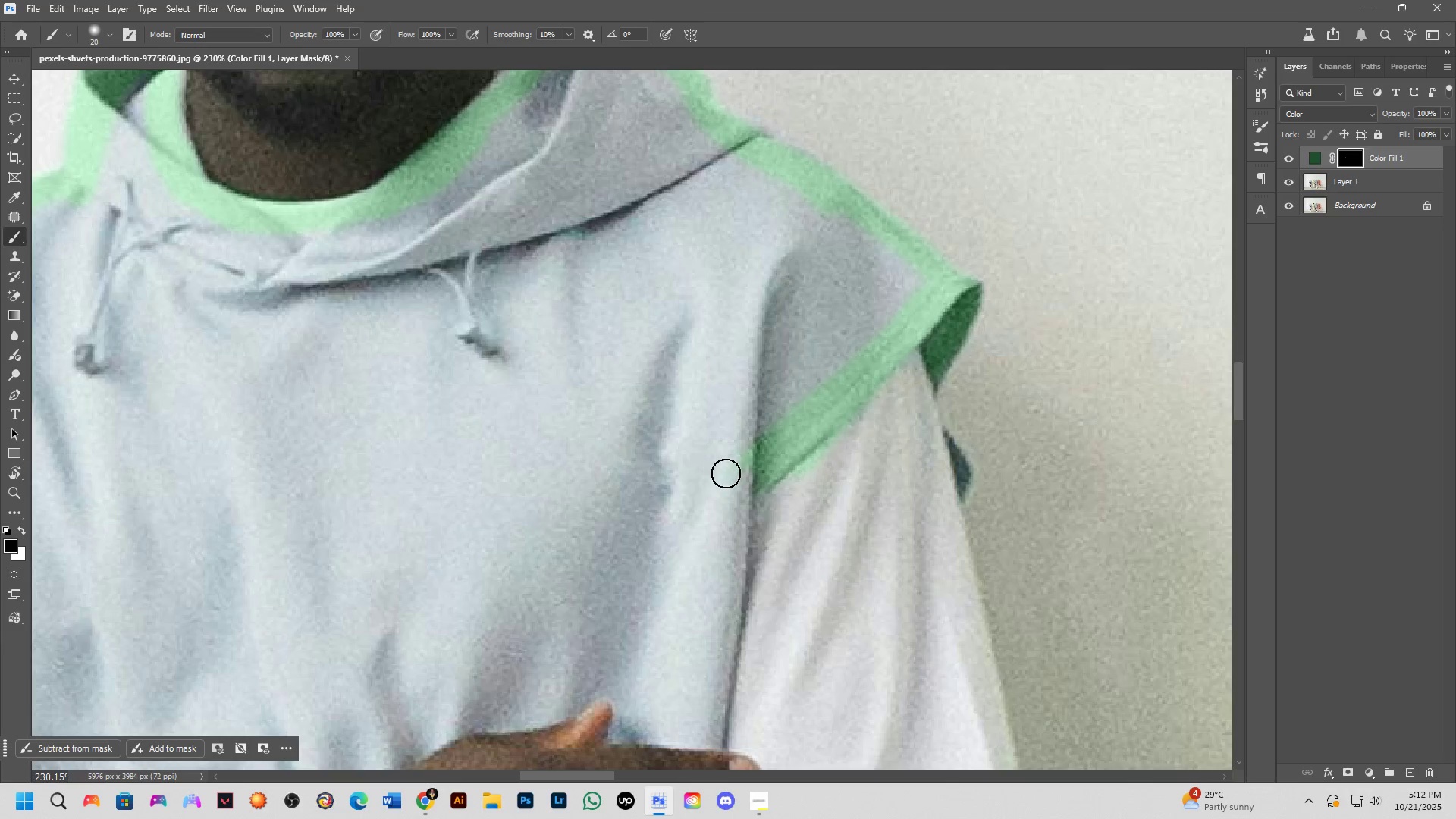 
left_click_drag(start_coordinate=[747, 468], to_coordinate=[723, 522])
 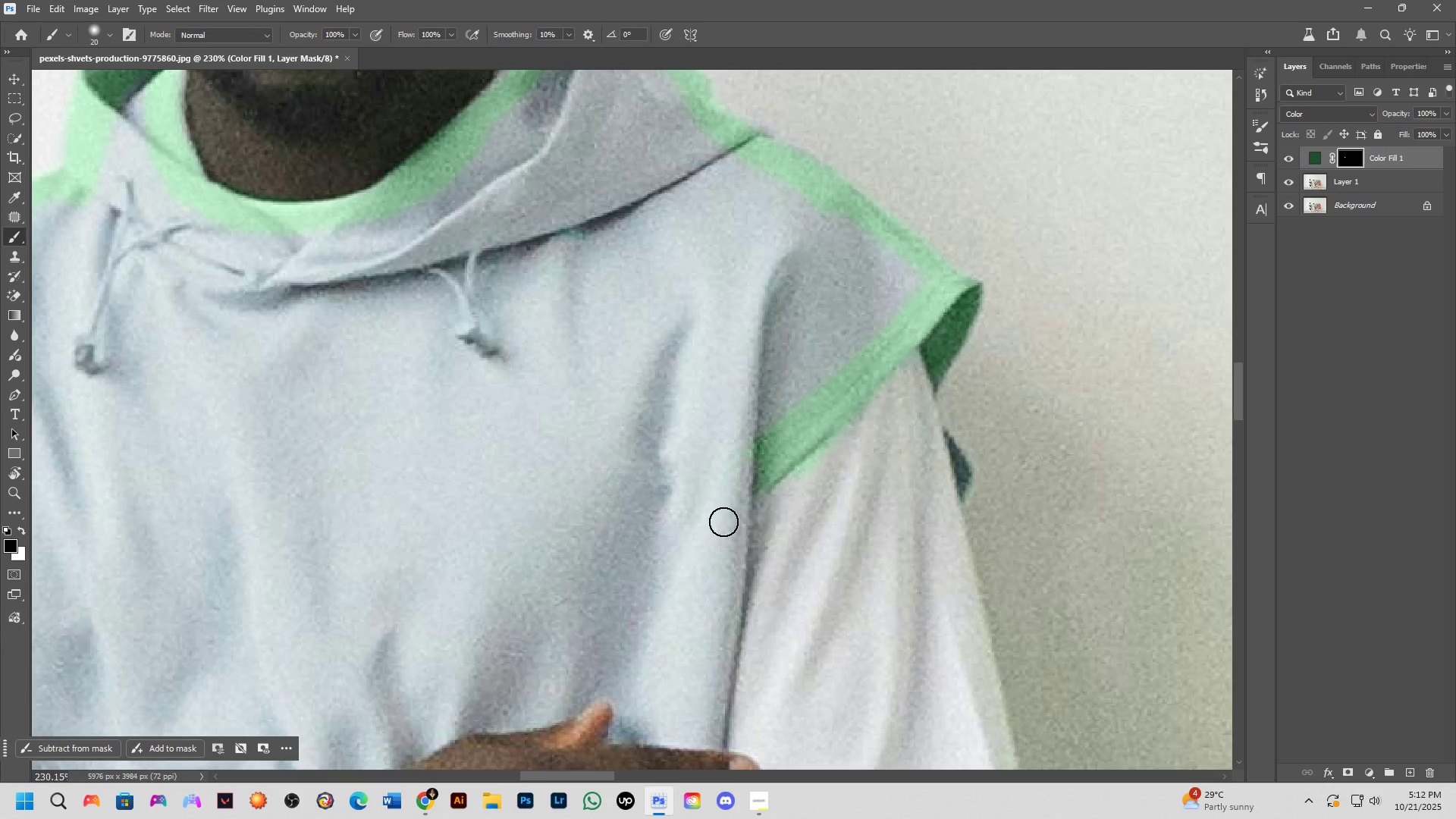 
key(Control+ControlLeft)
 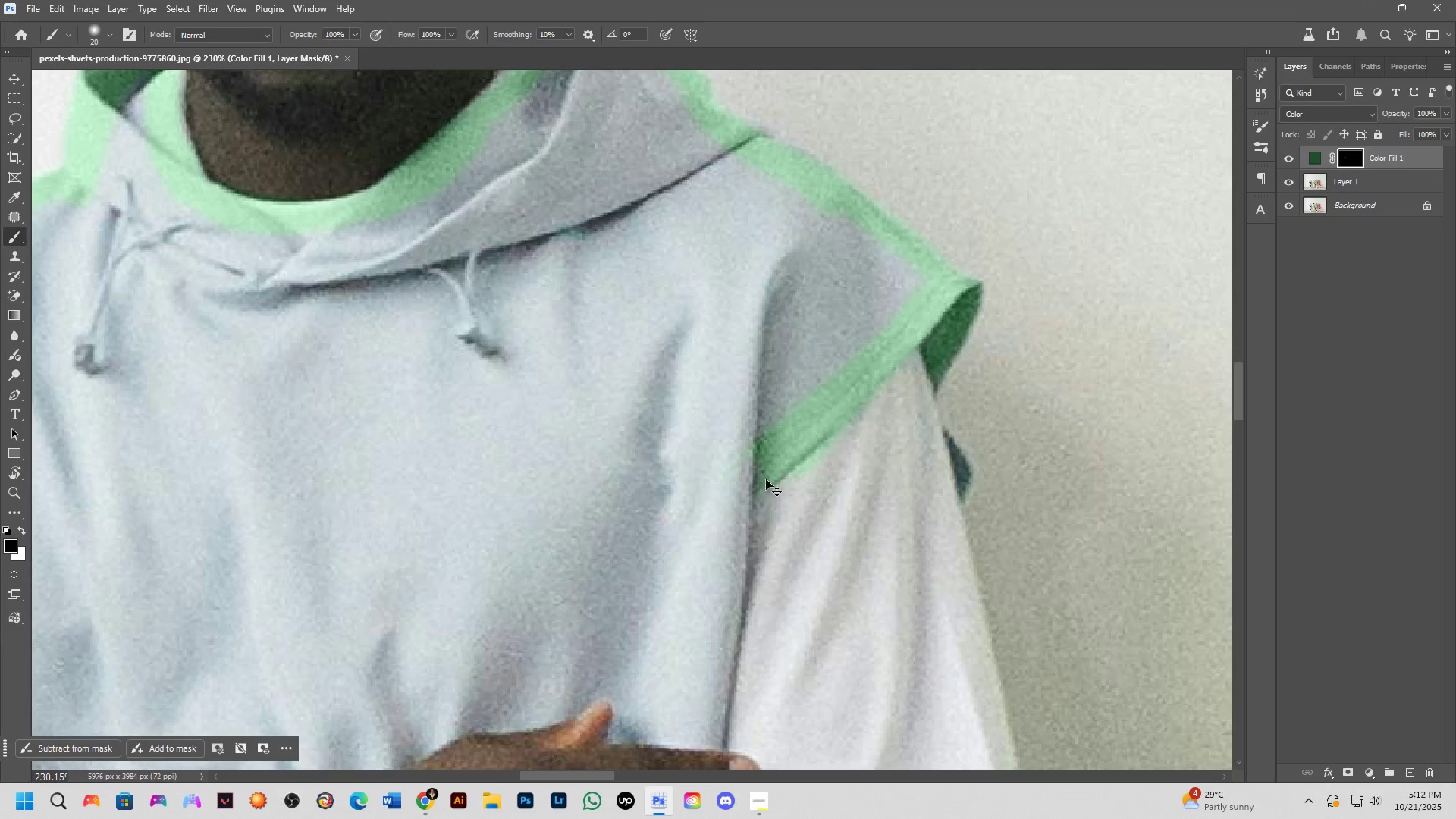 
key(Control+Z)
 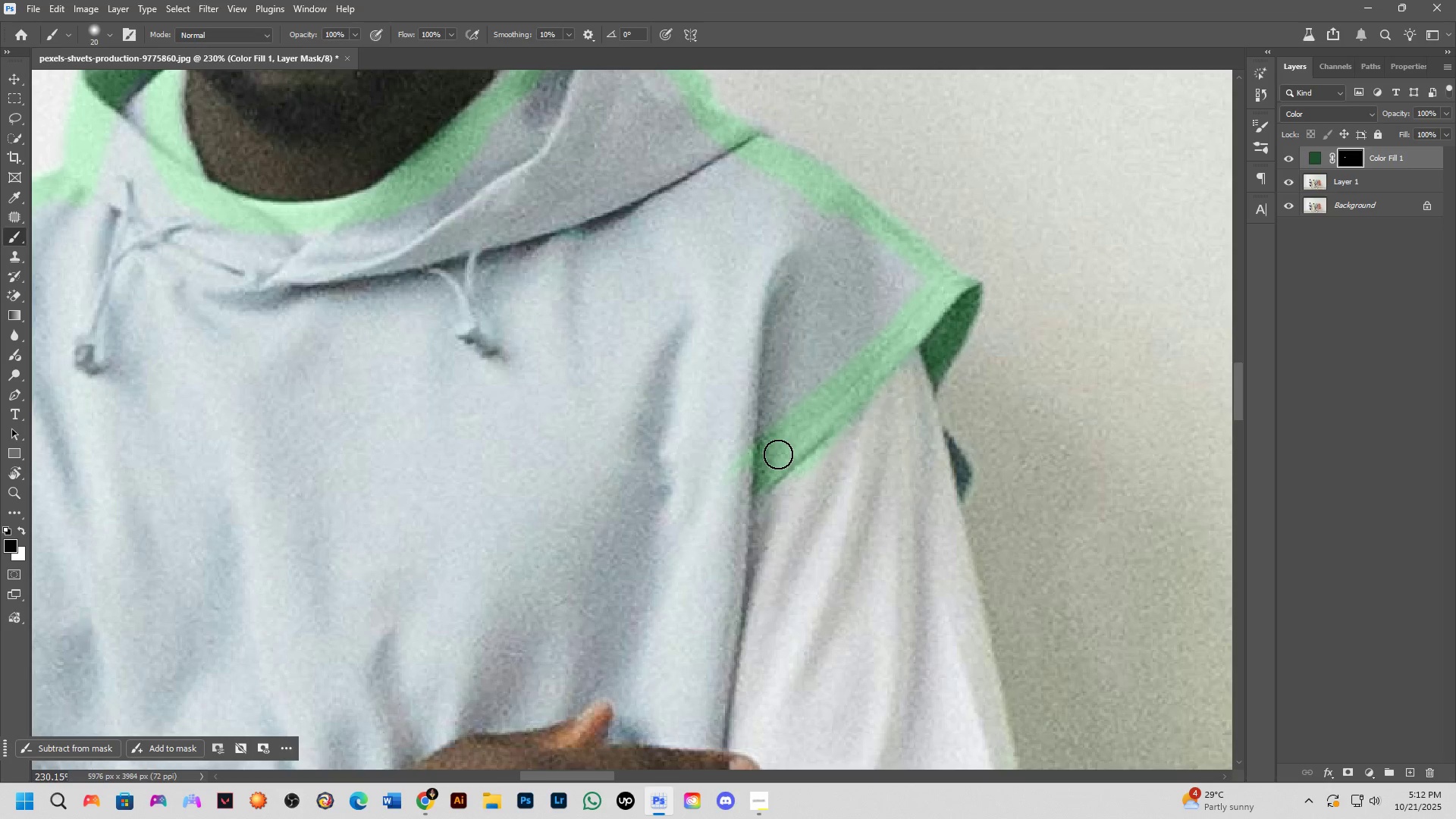 
key(X)
 